 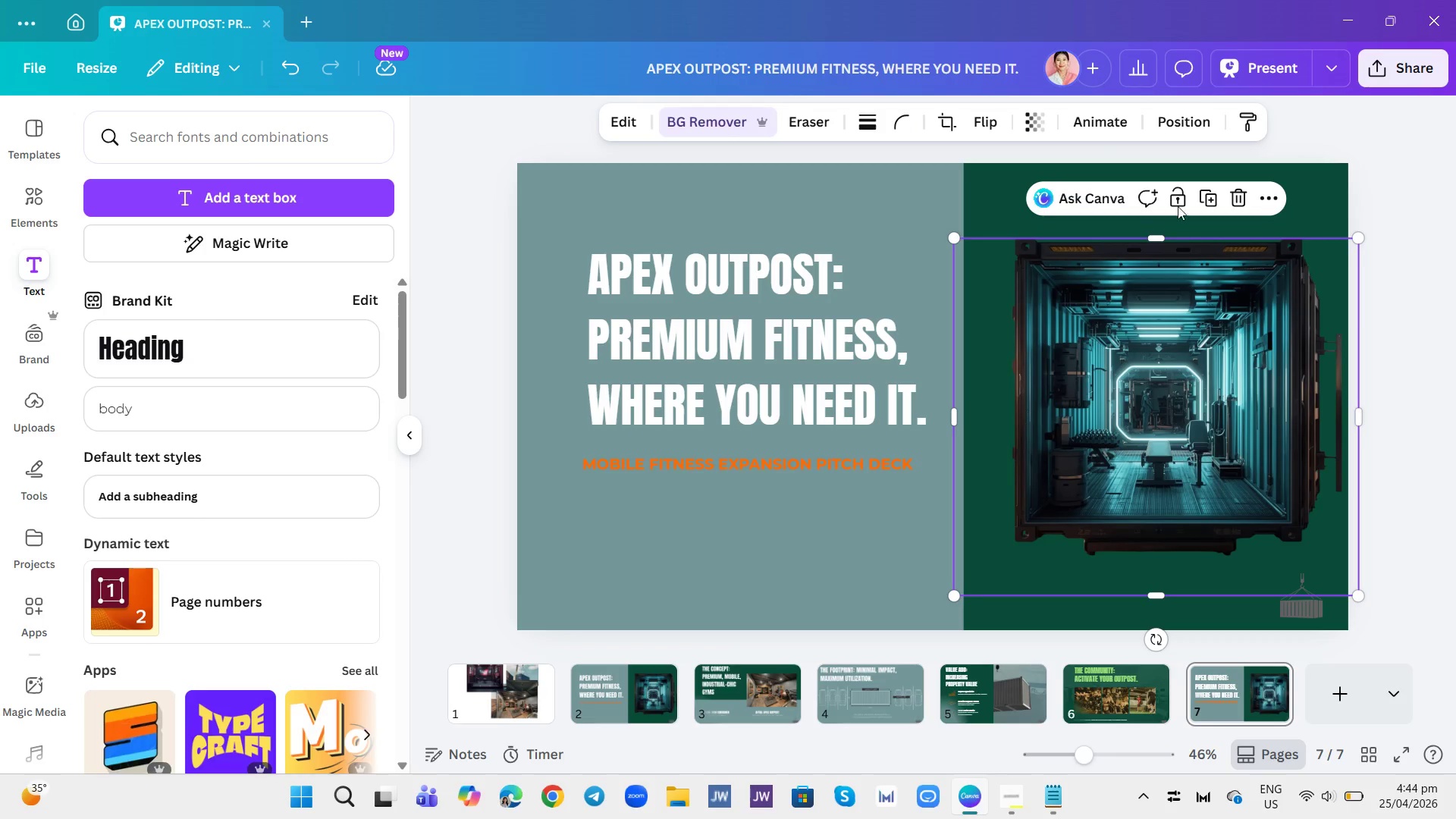 
left_click([1209, 191])
 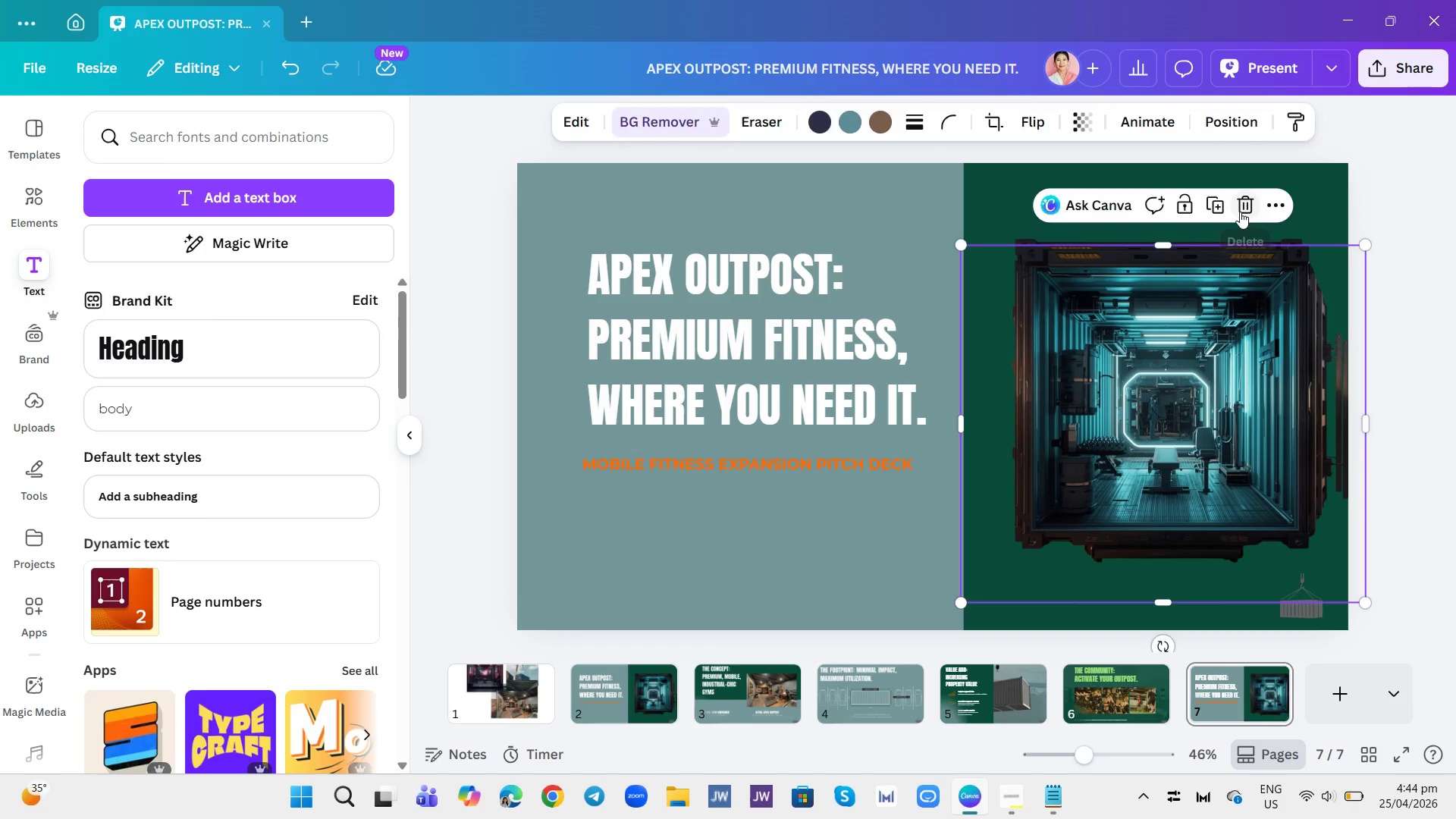 
double_click([1241, 309])
 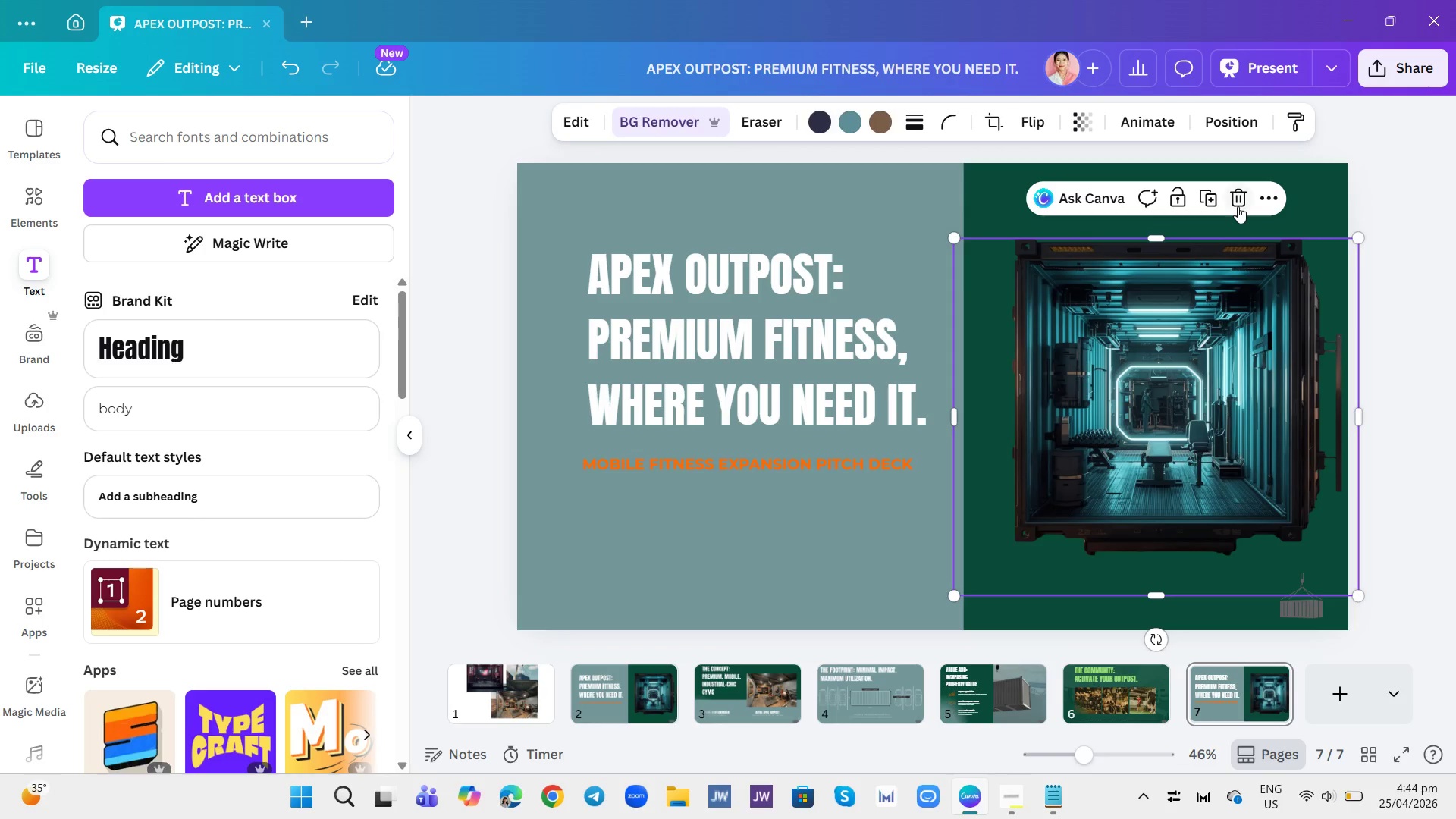 
left_click([1236, 204])
 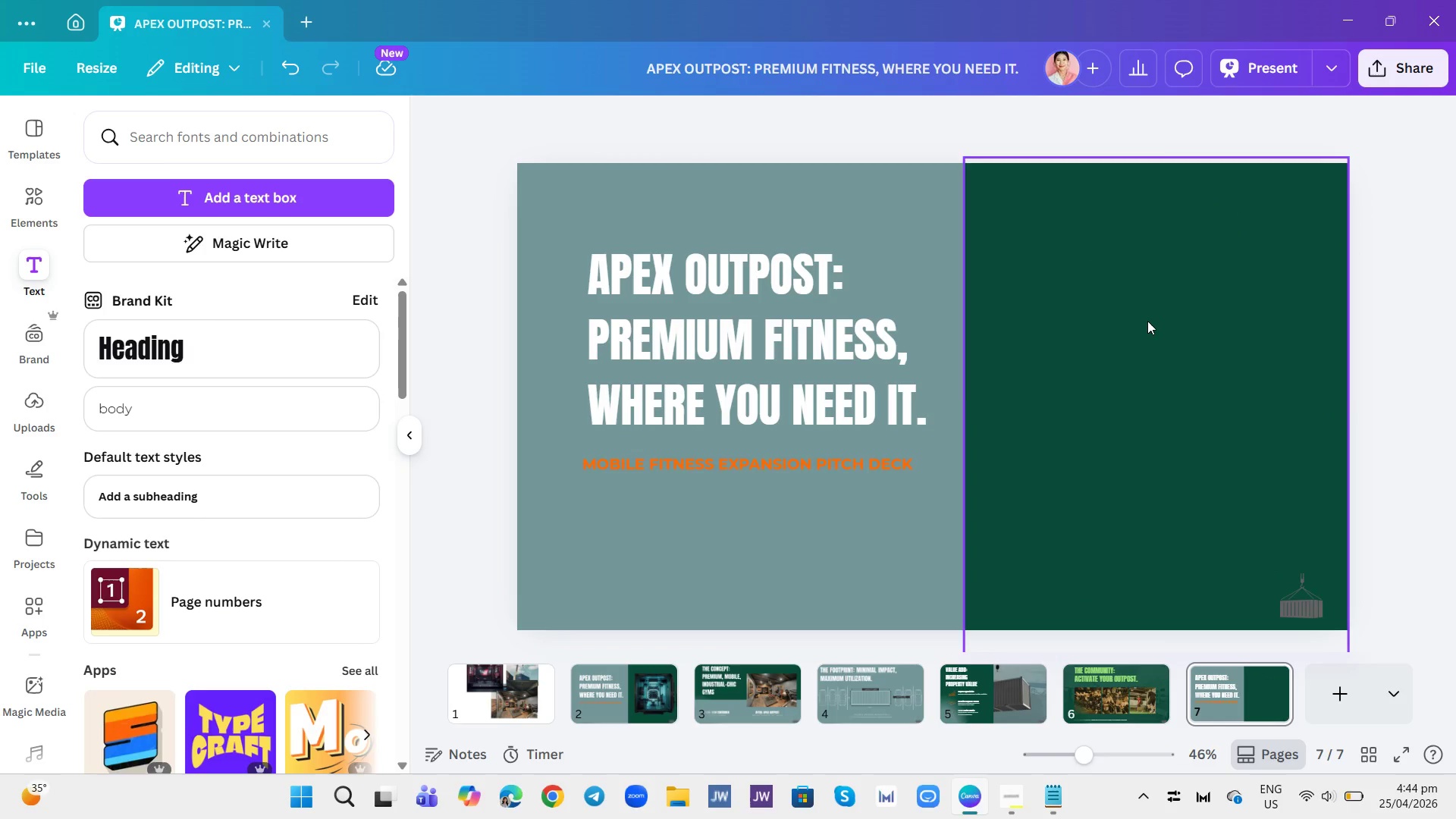 
left_click([1147, 321])
 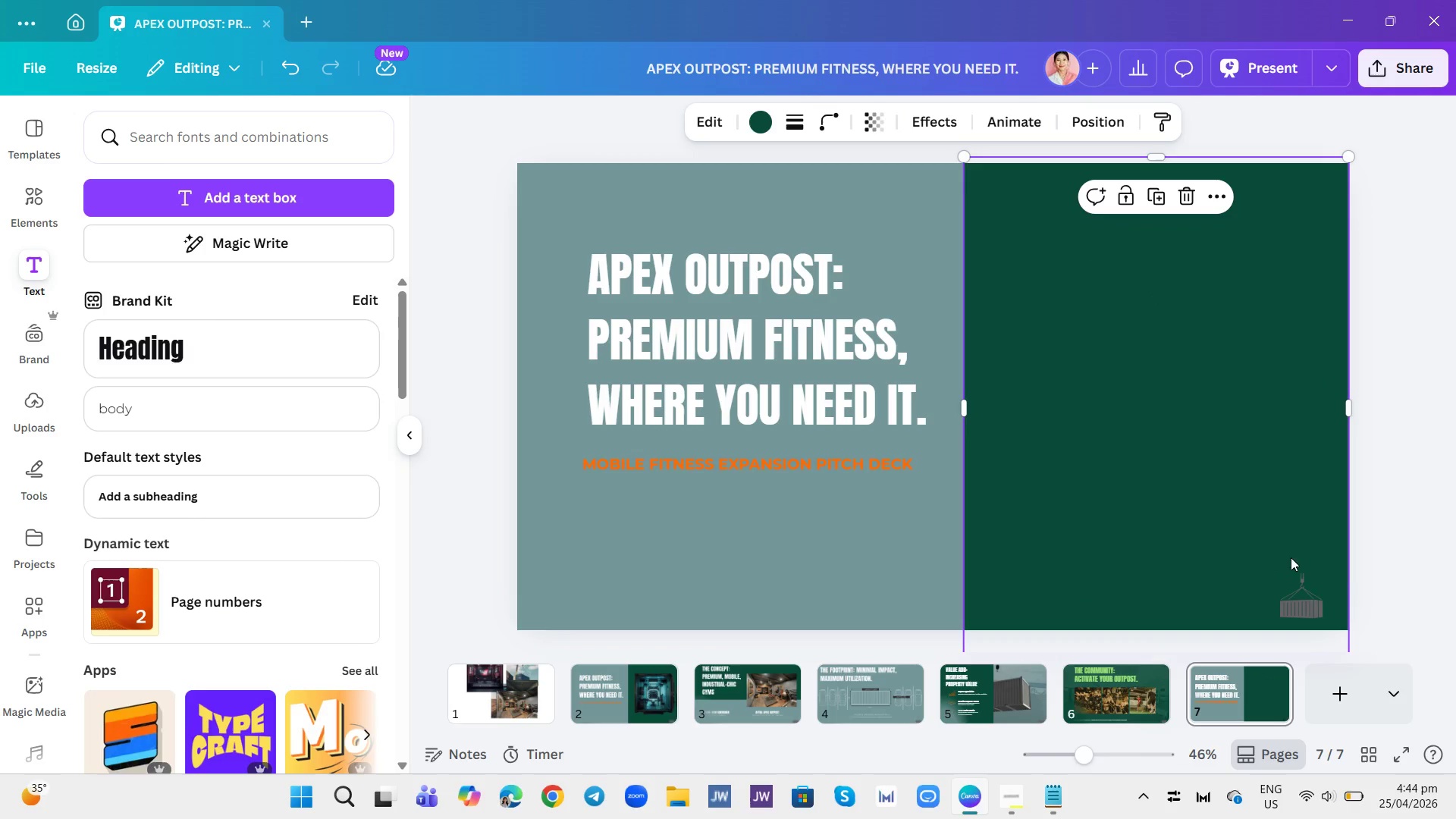 
left_click_drag(start_coordinate=[1078, 525], to_coordinate=[807, 510])
 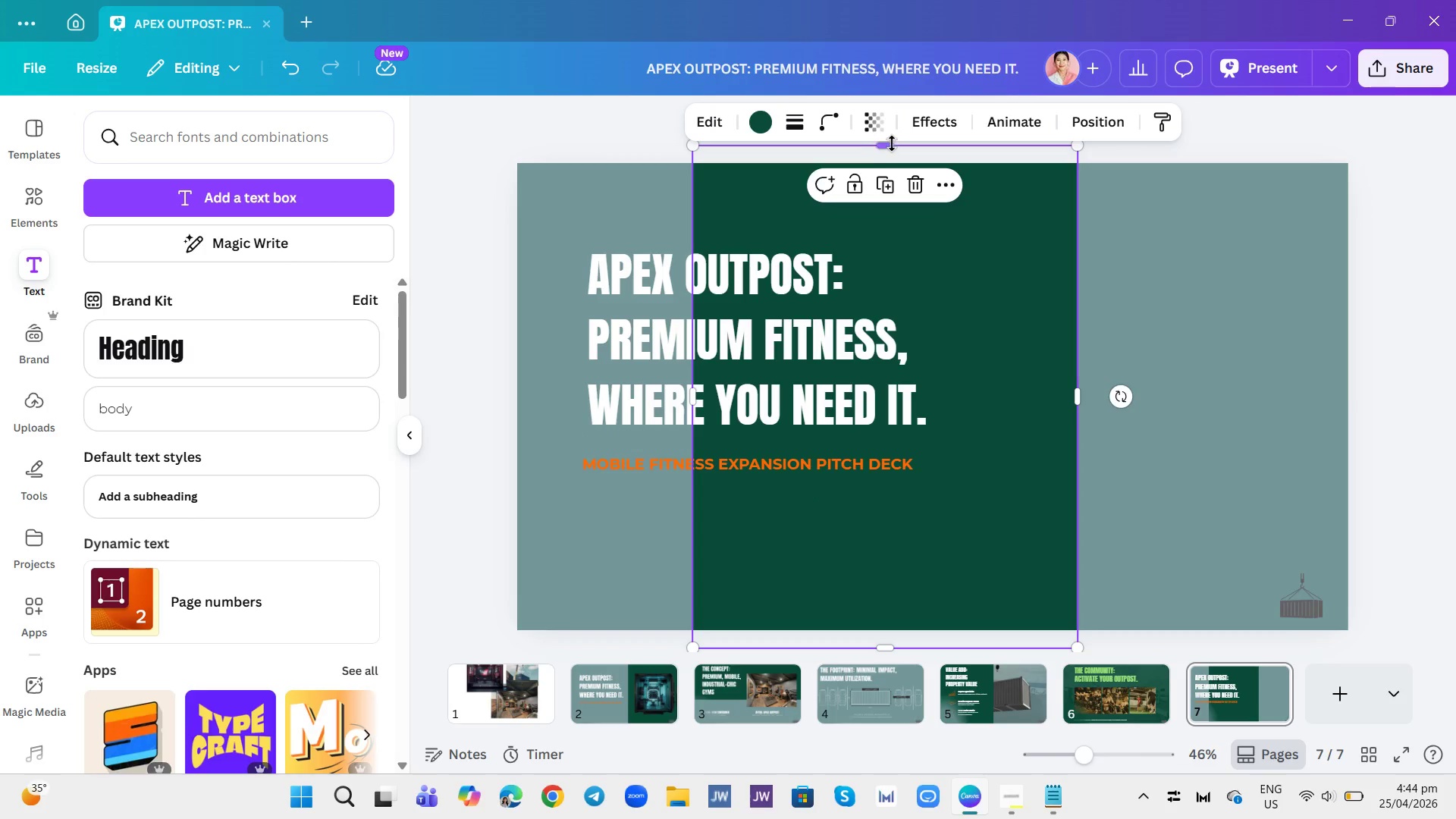 
left_click_drag(start_coordinate=[892, 143], to_coordinate=[876, 472])
 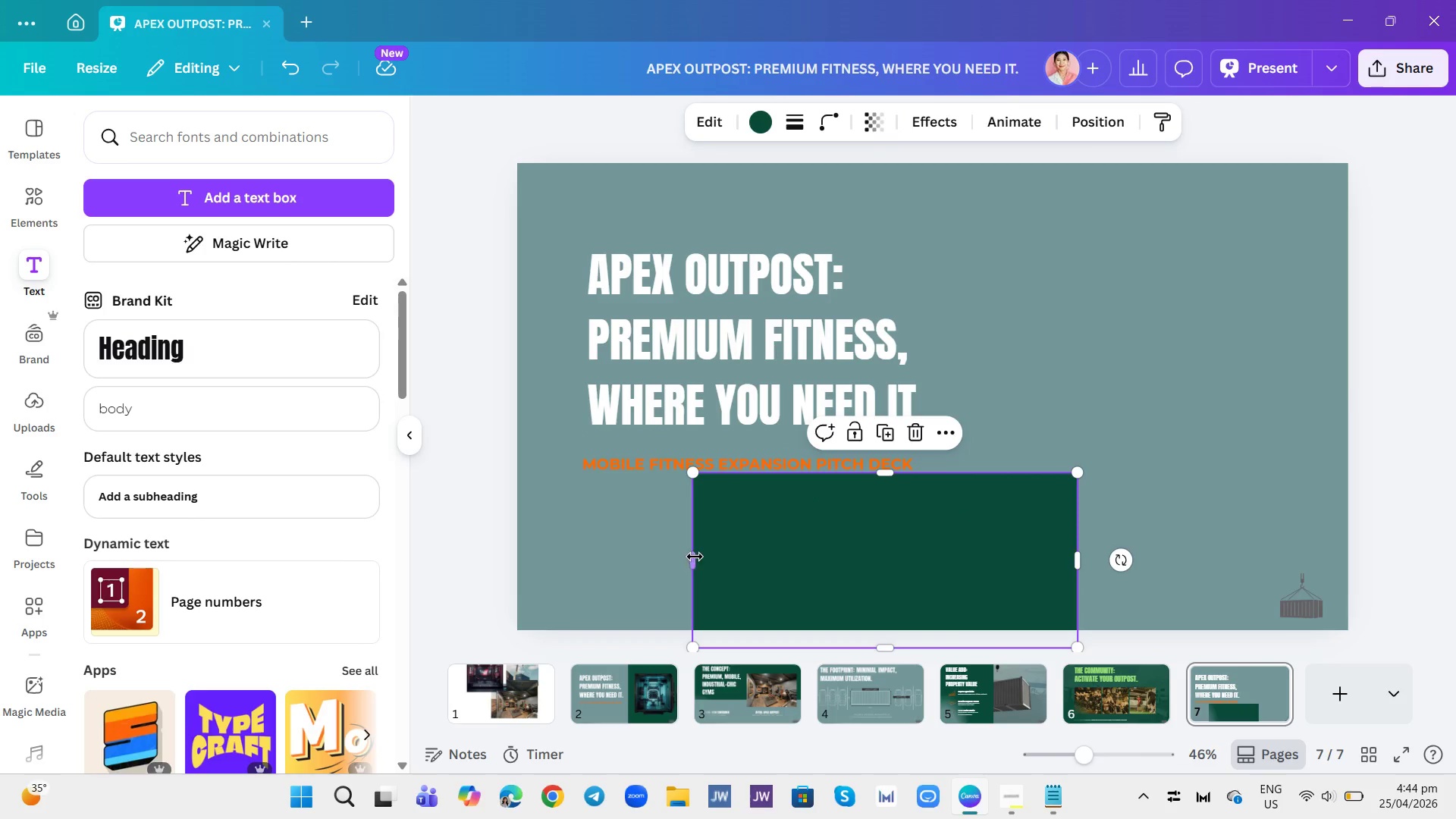 
left_click_drag(start_coordinate=[693, 557], to_coordinate=[460, 613])
 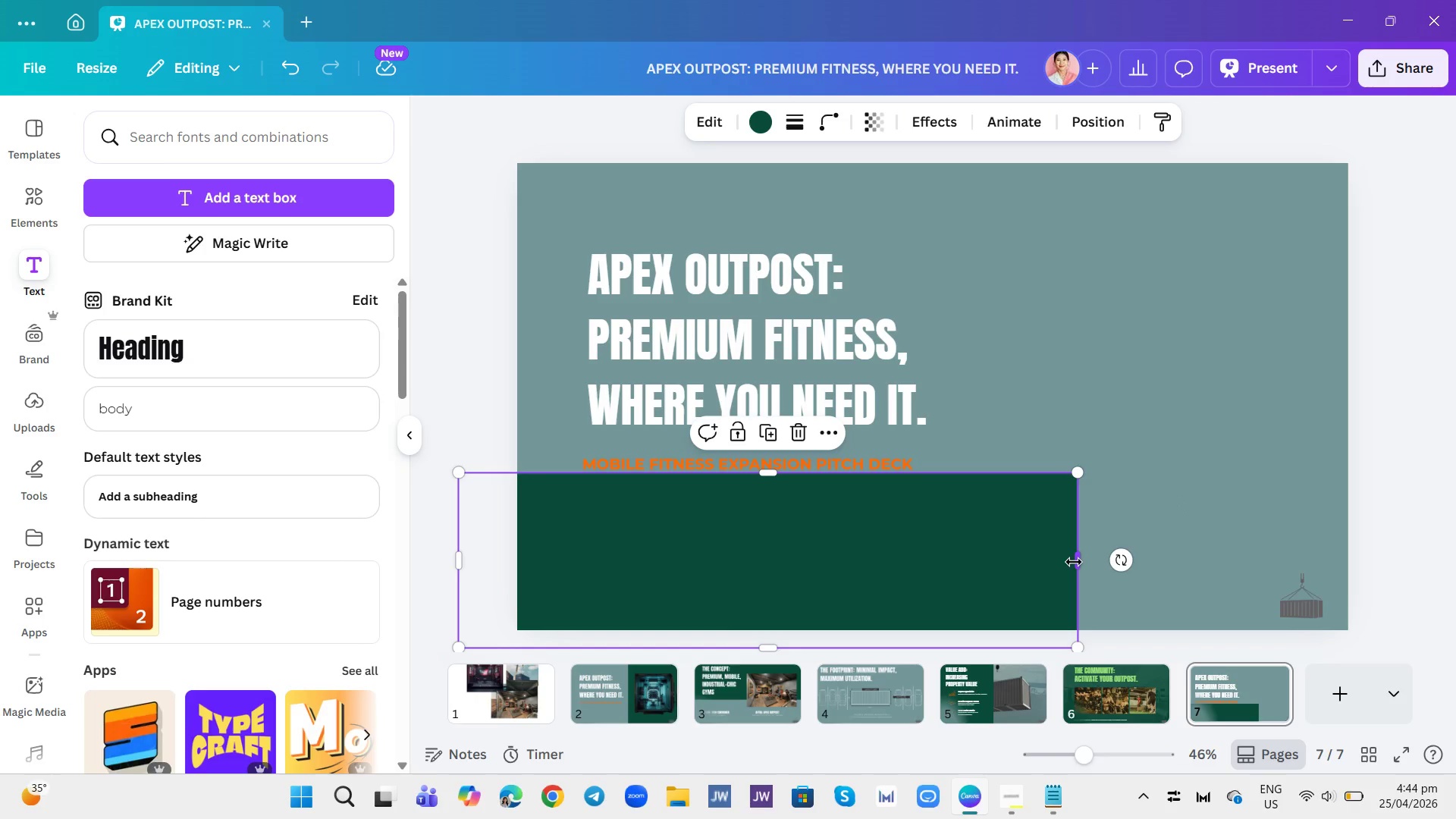 
left_click_drag(start_coordinate=[1074, 562], to_coordinate=[1407, 578])
 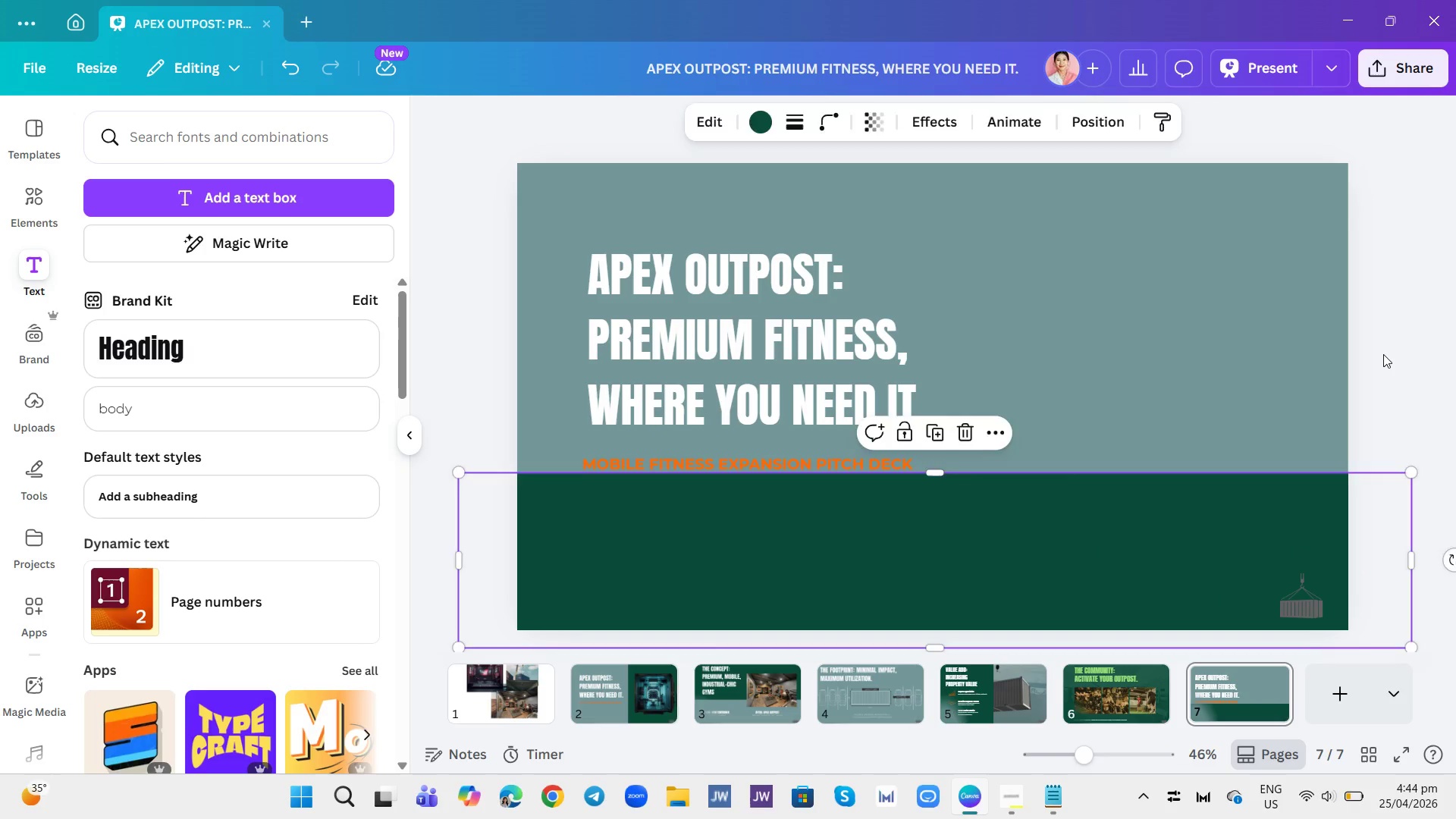 
left_click([1383, 354])
 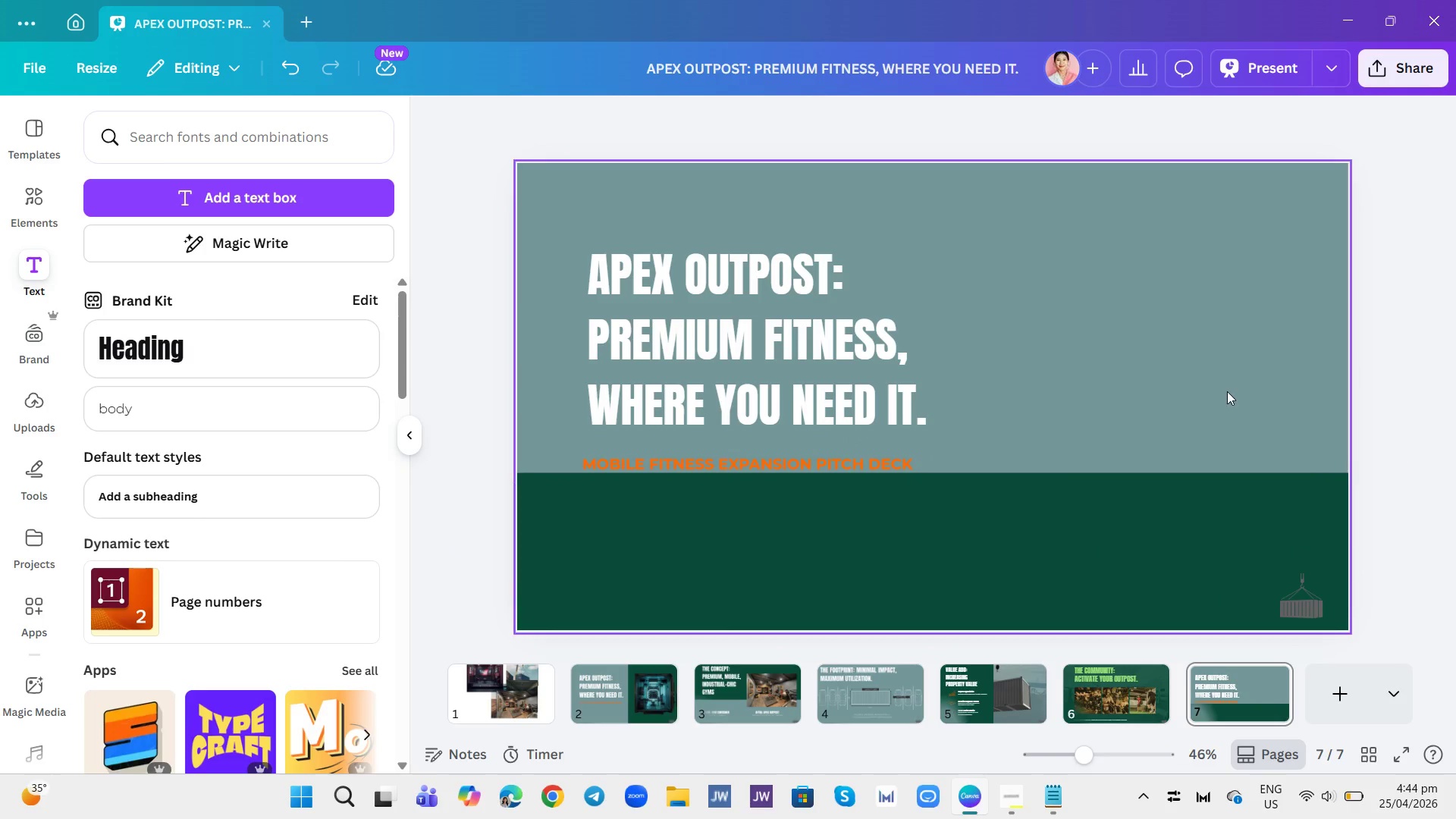 
left_click([1227, 391])
 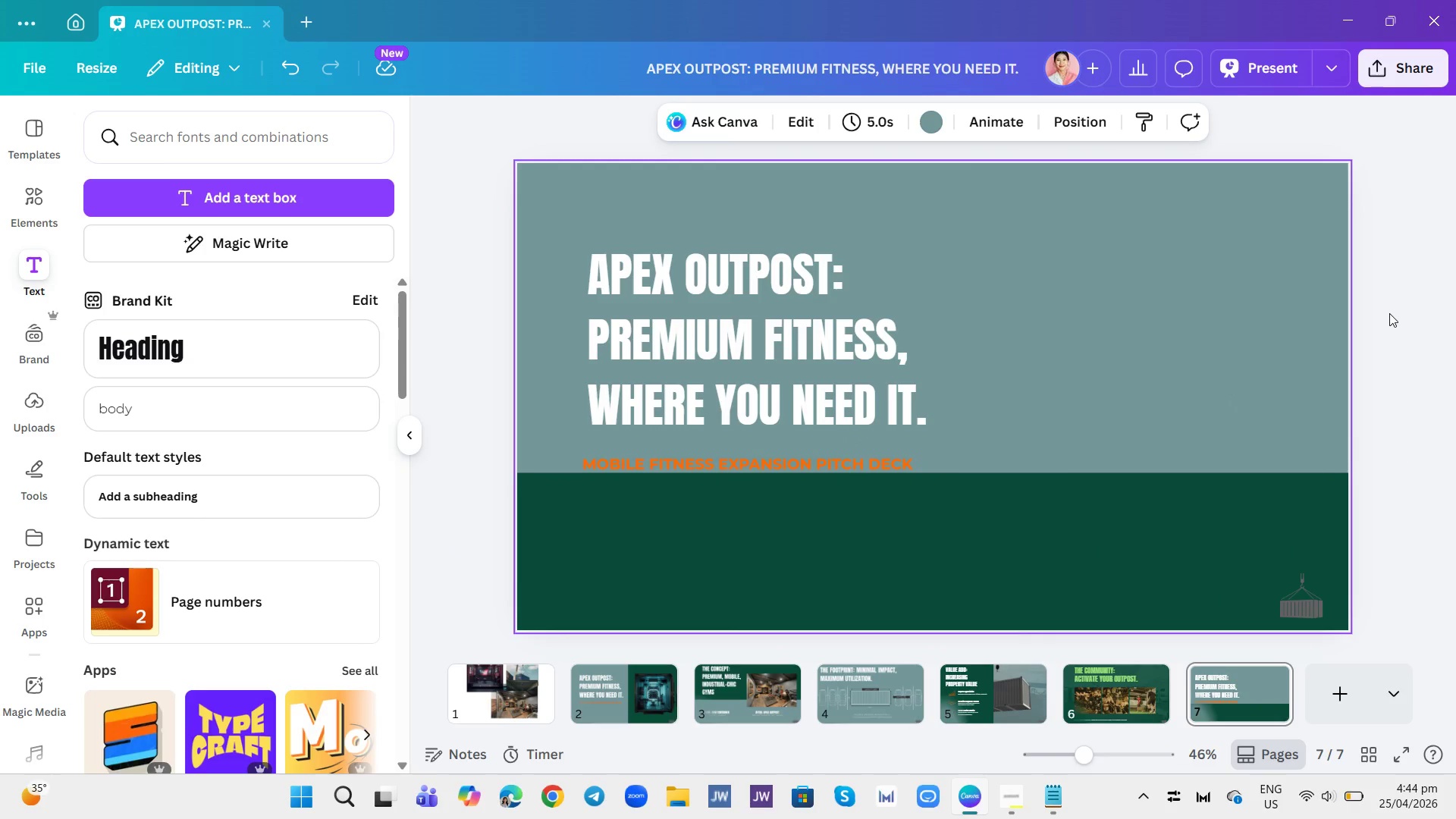 
left_click([1389, 313])
 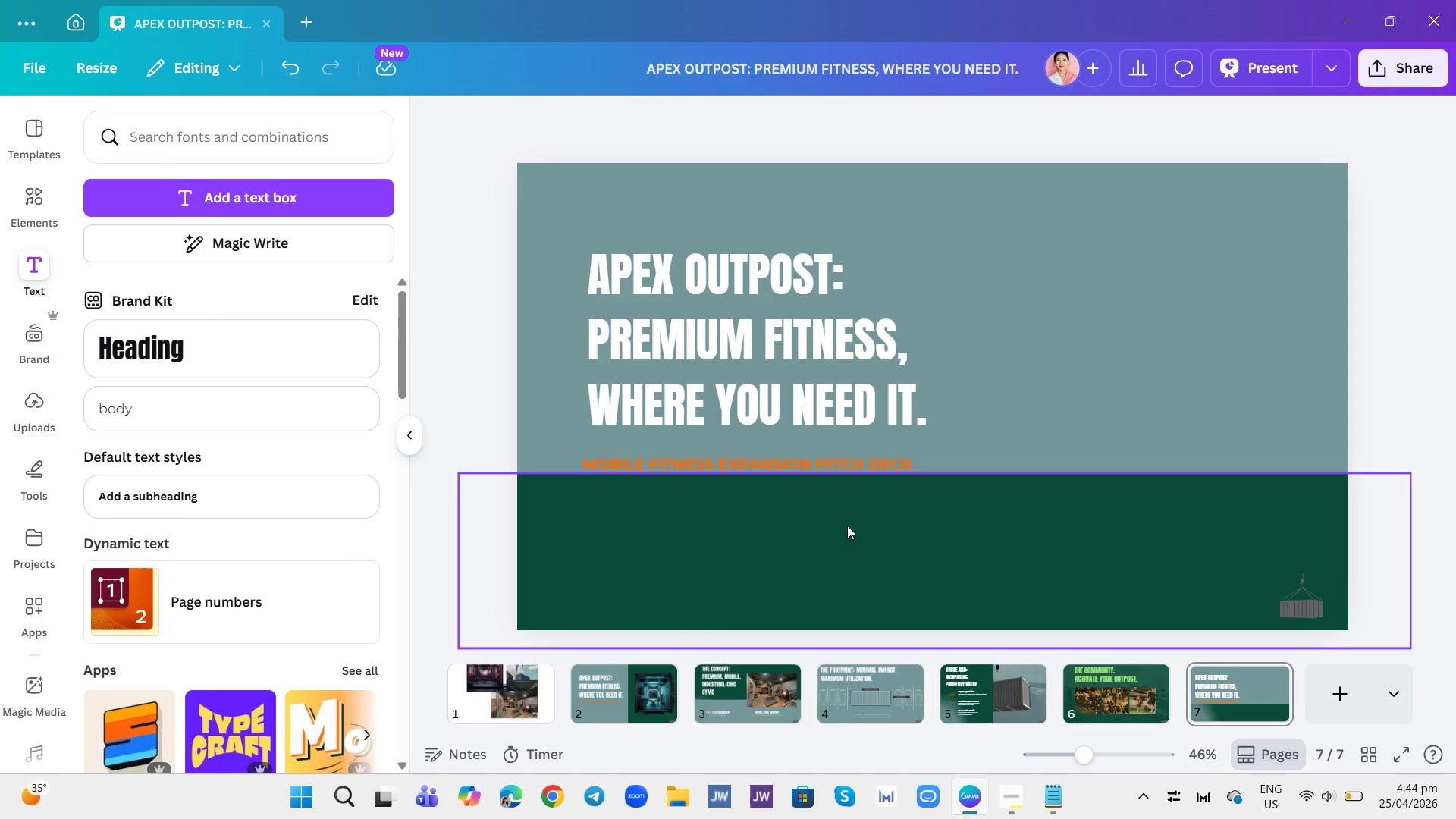 
left_click([777, 364])
 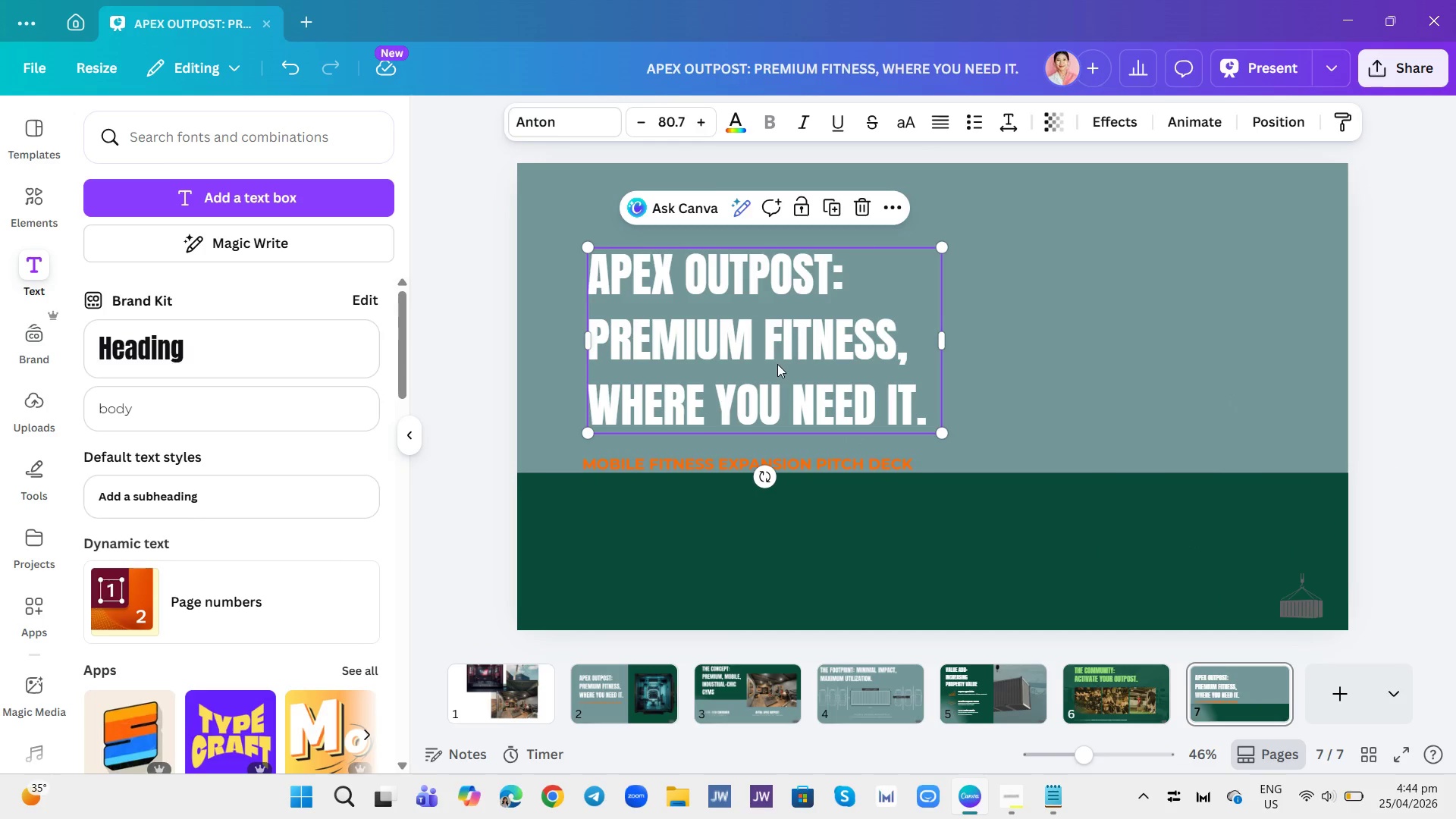 
left_click_drag(start_coordinate=[777, 364], to_coordinate=[946, 305])
 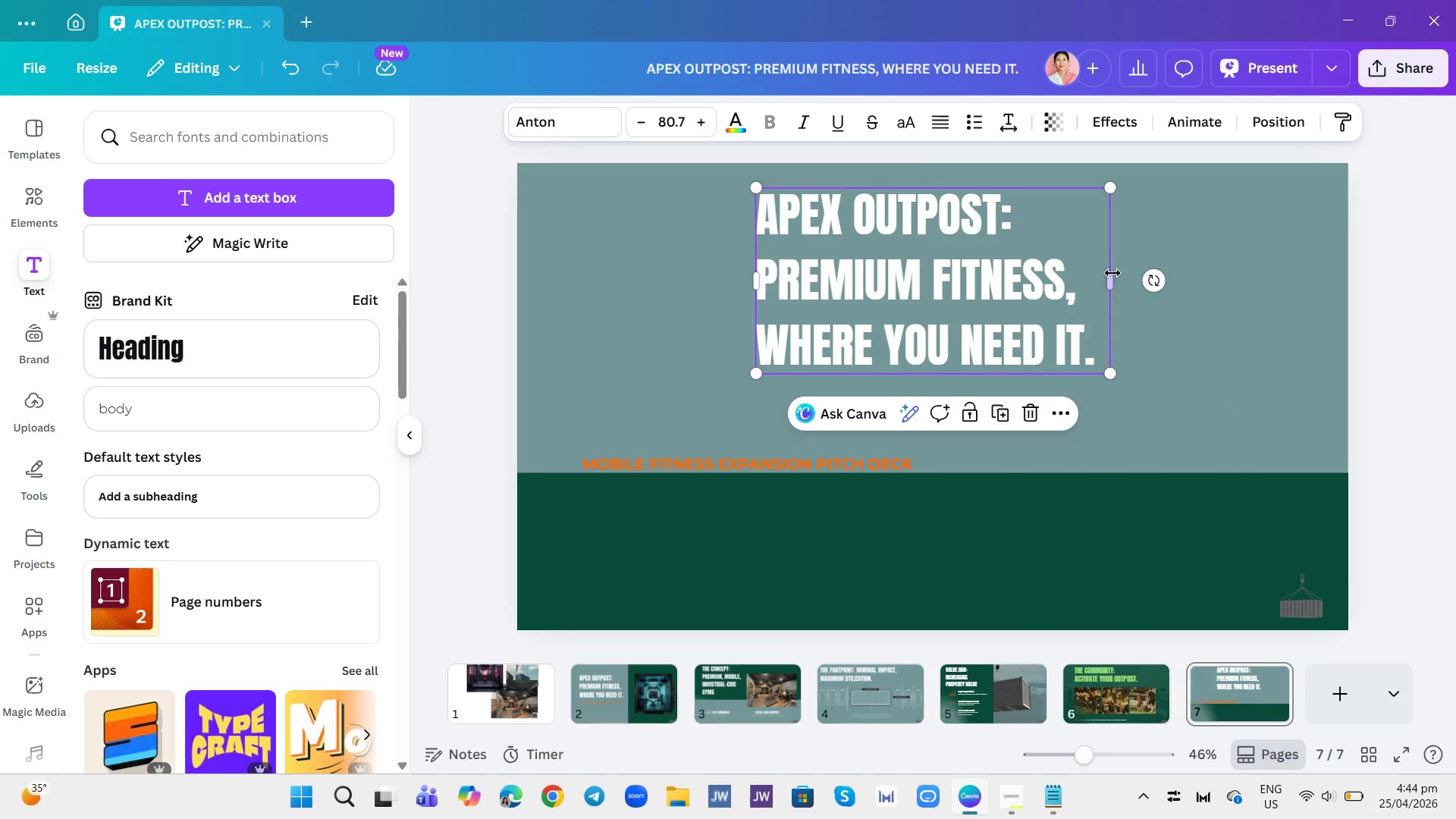 
left_click_drag(start_coordinate=[1112, 273], to_coordinate=[1291, 275])
 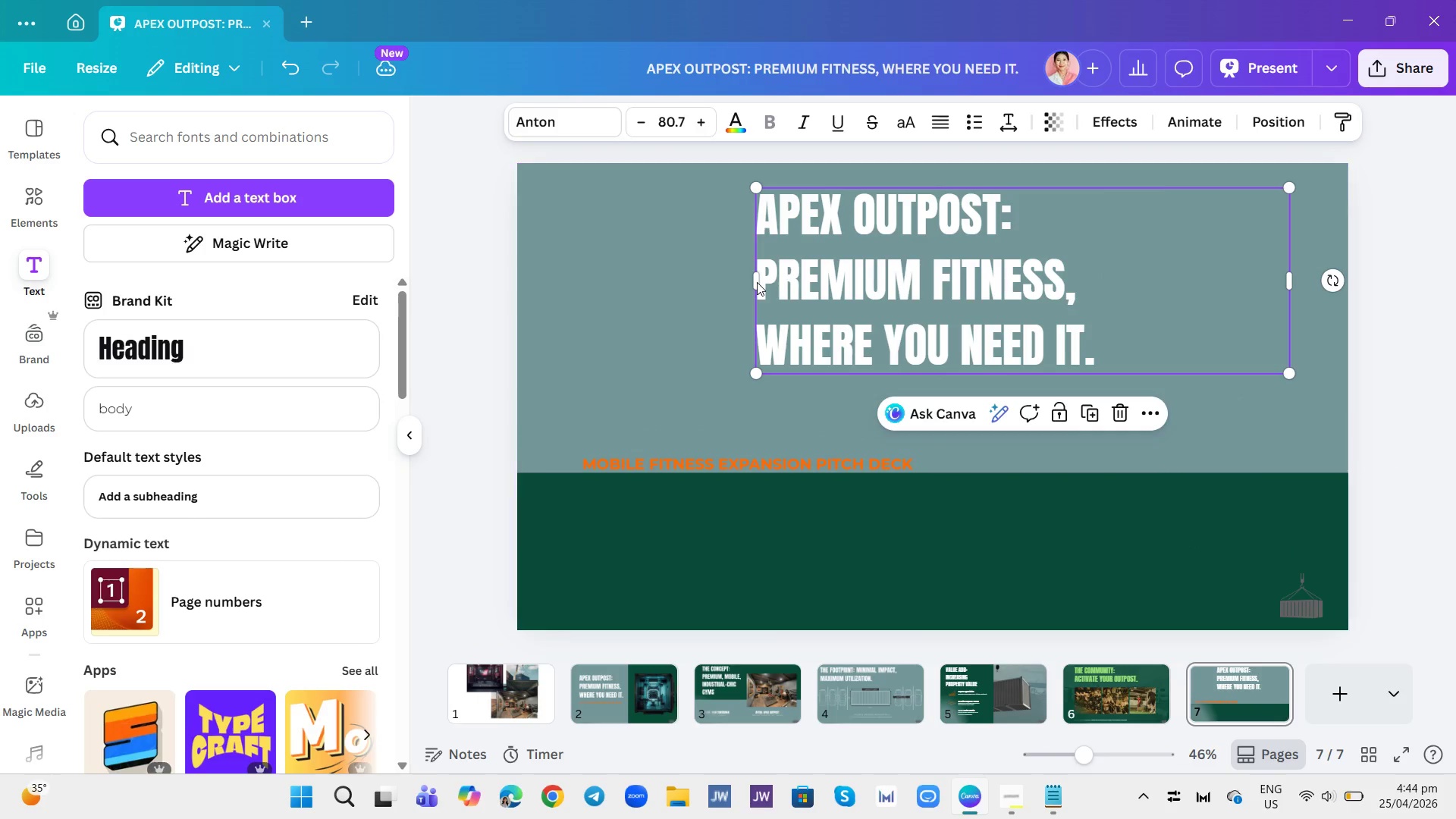 
left_click_drag(start_coordinate=[757, 282], to_coordinate=[753, 280])
 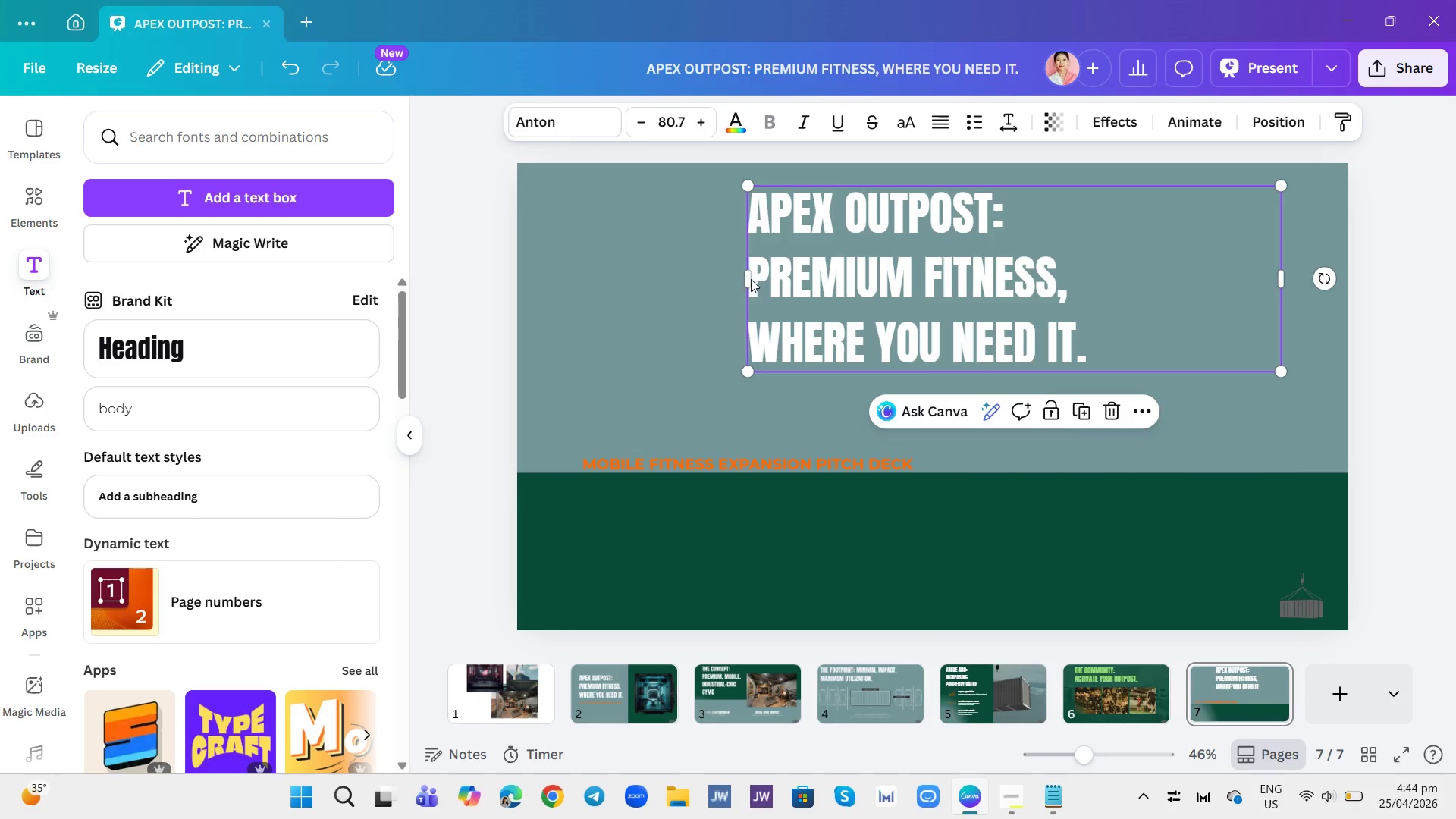 
left_click_drag(start_coordinate=[753, 280], to_coordinate=[746, 279])
 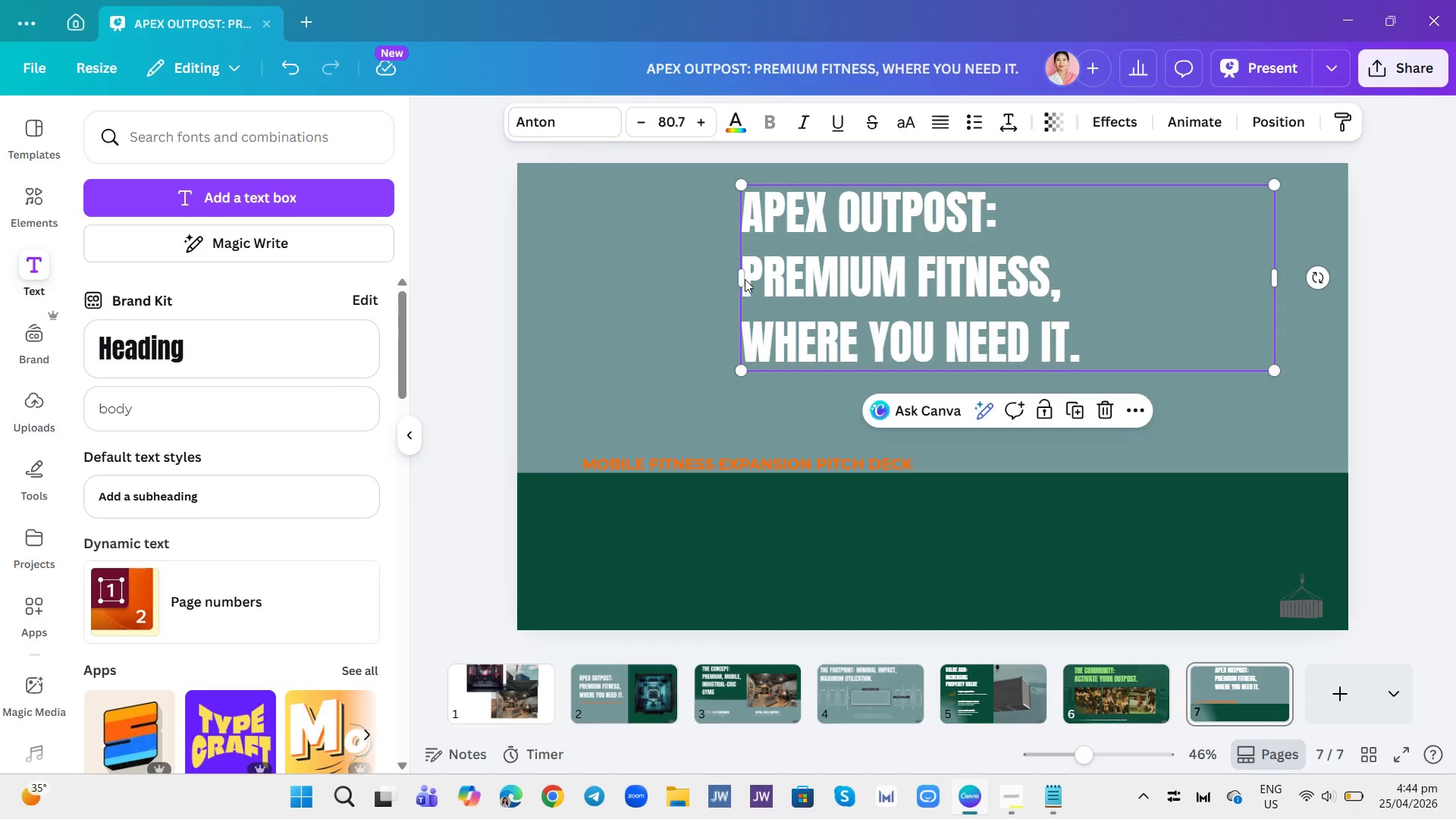 
left_click_drag(start_coordinate=[746, 279], to_coordinate=[739, 280])
 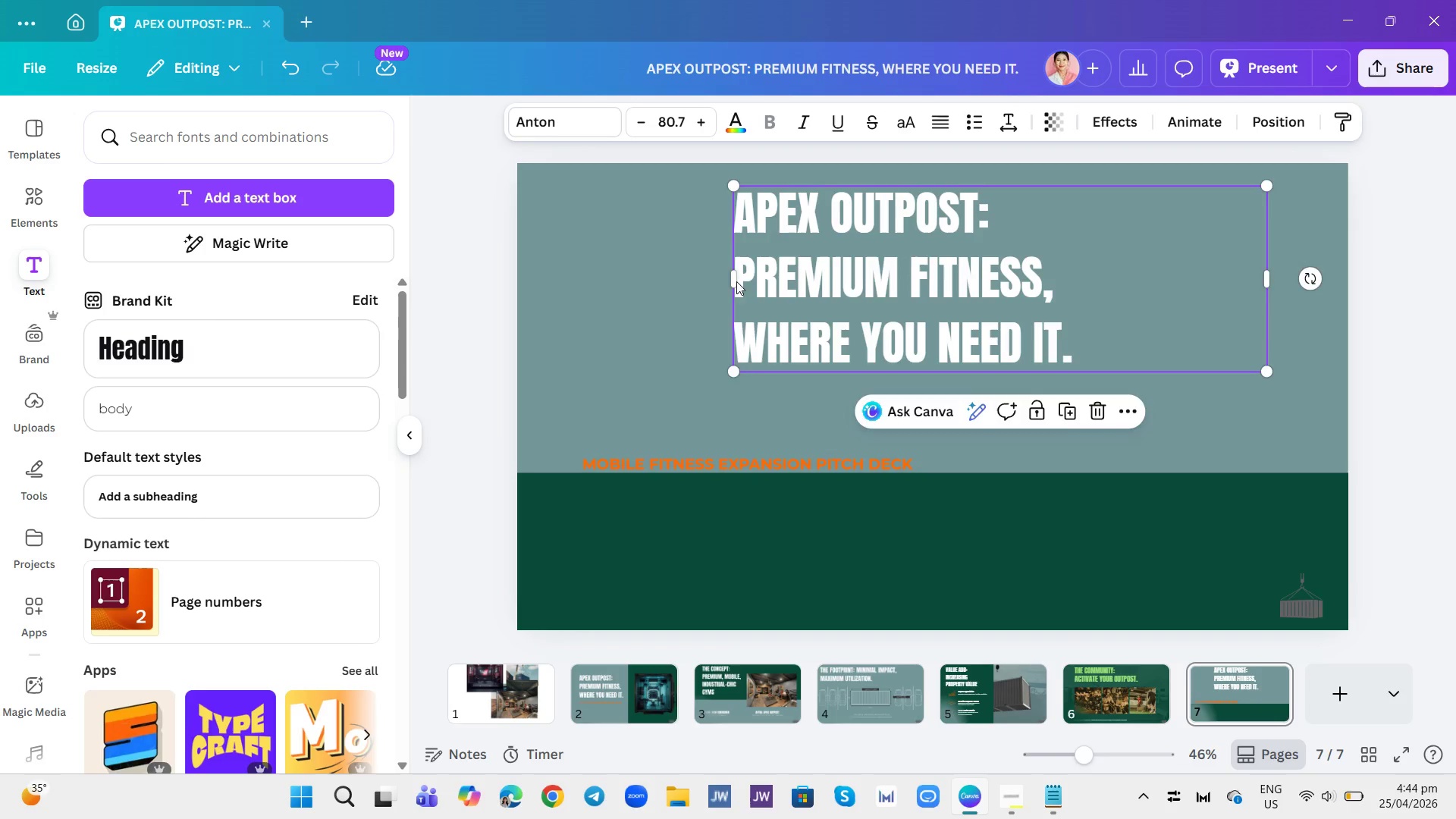 
left_click_drag(start_coordinate=[739, 281], to_coordinate=[734, 281])
 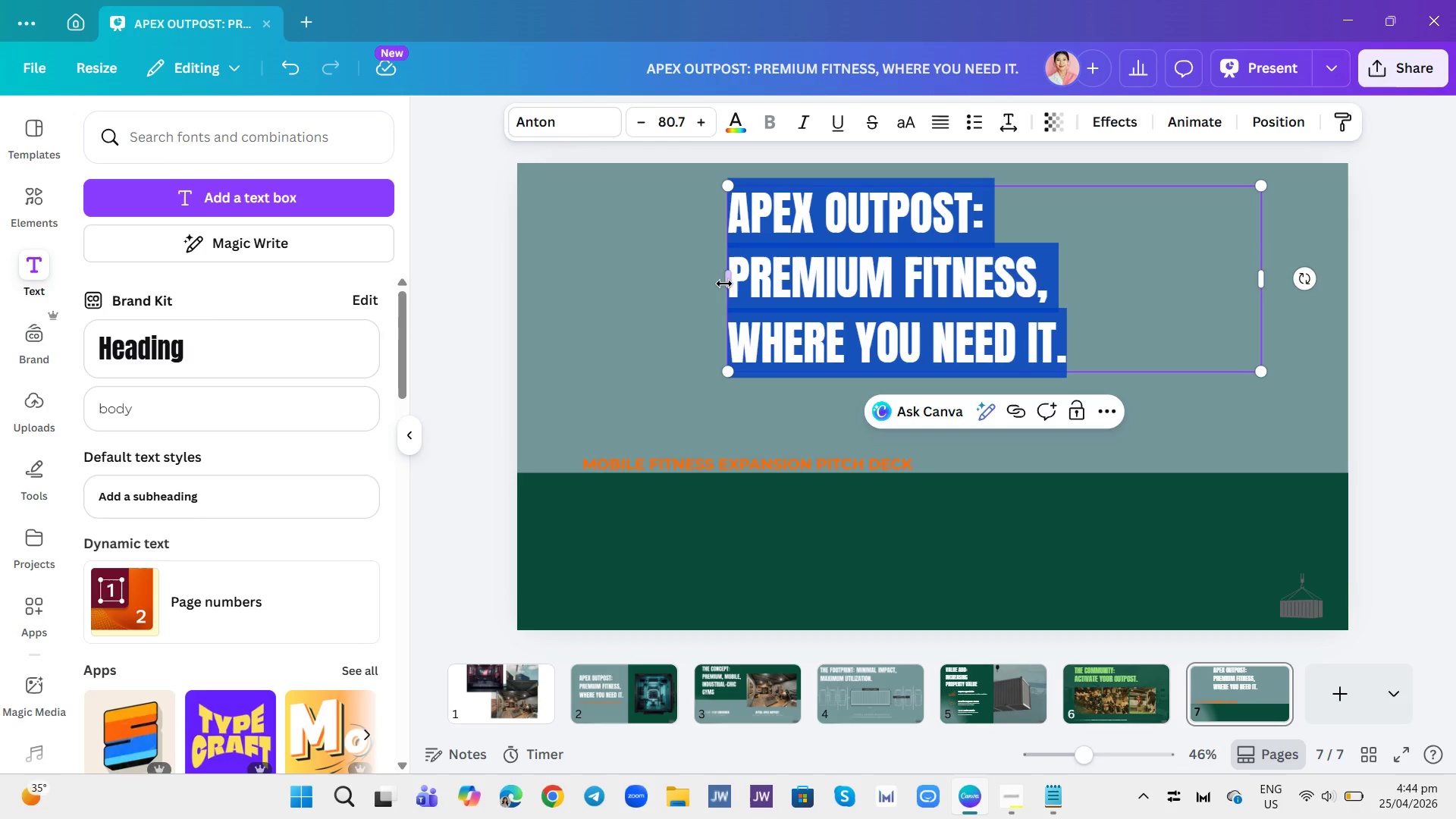 
left_click([724, 282])
 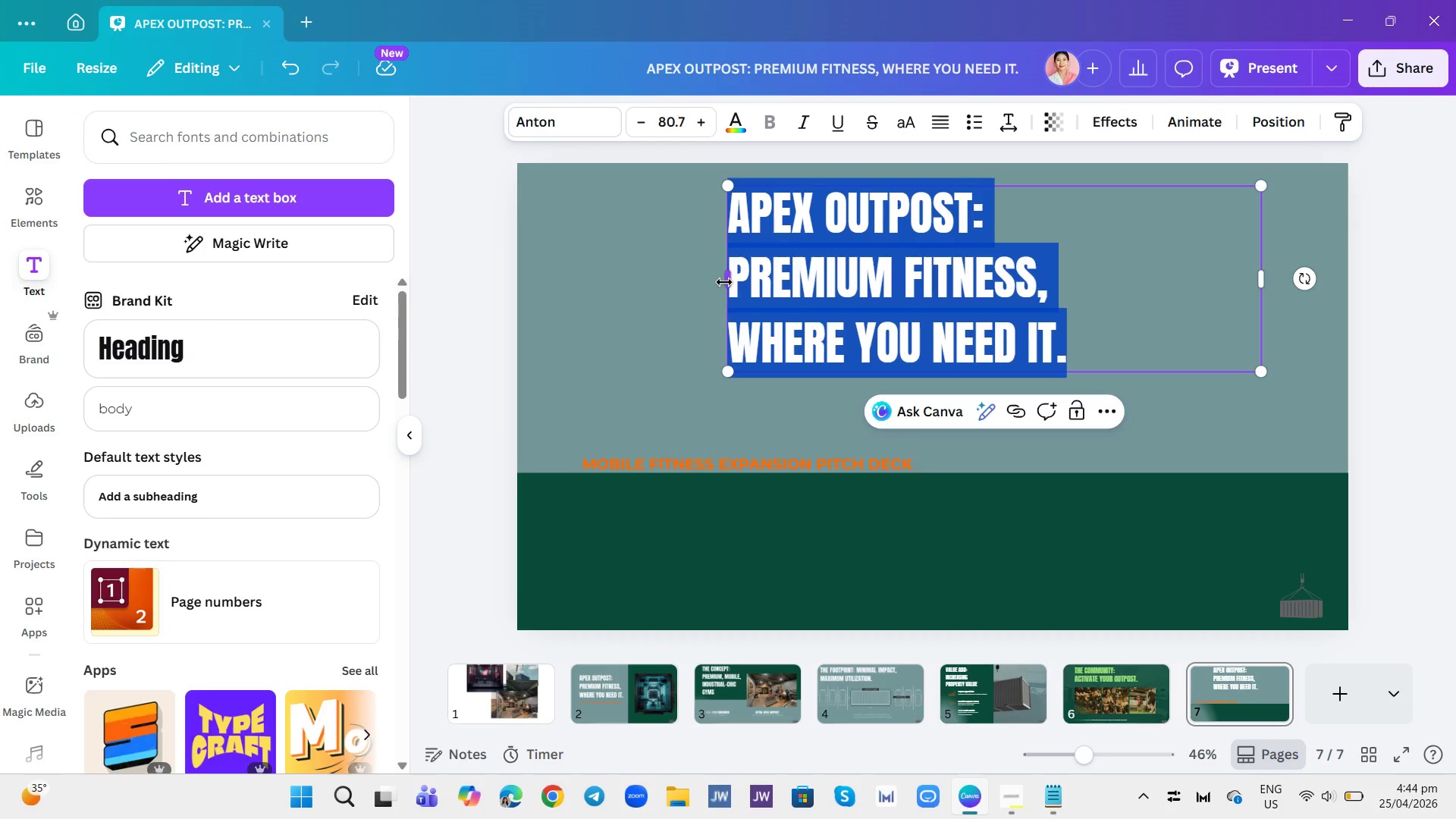 
left_click_drag(start_coordinate=[724, 282], to_coordinate=[613, 299])
 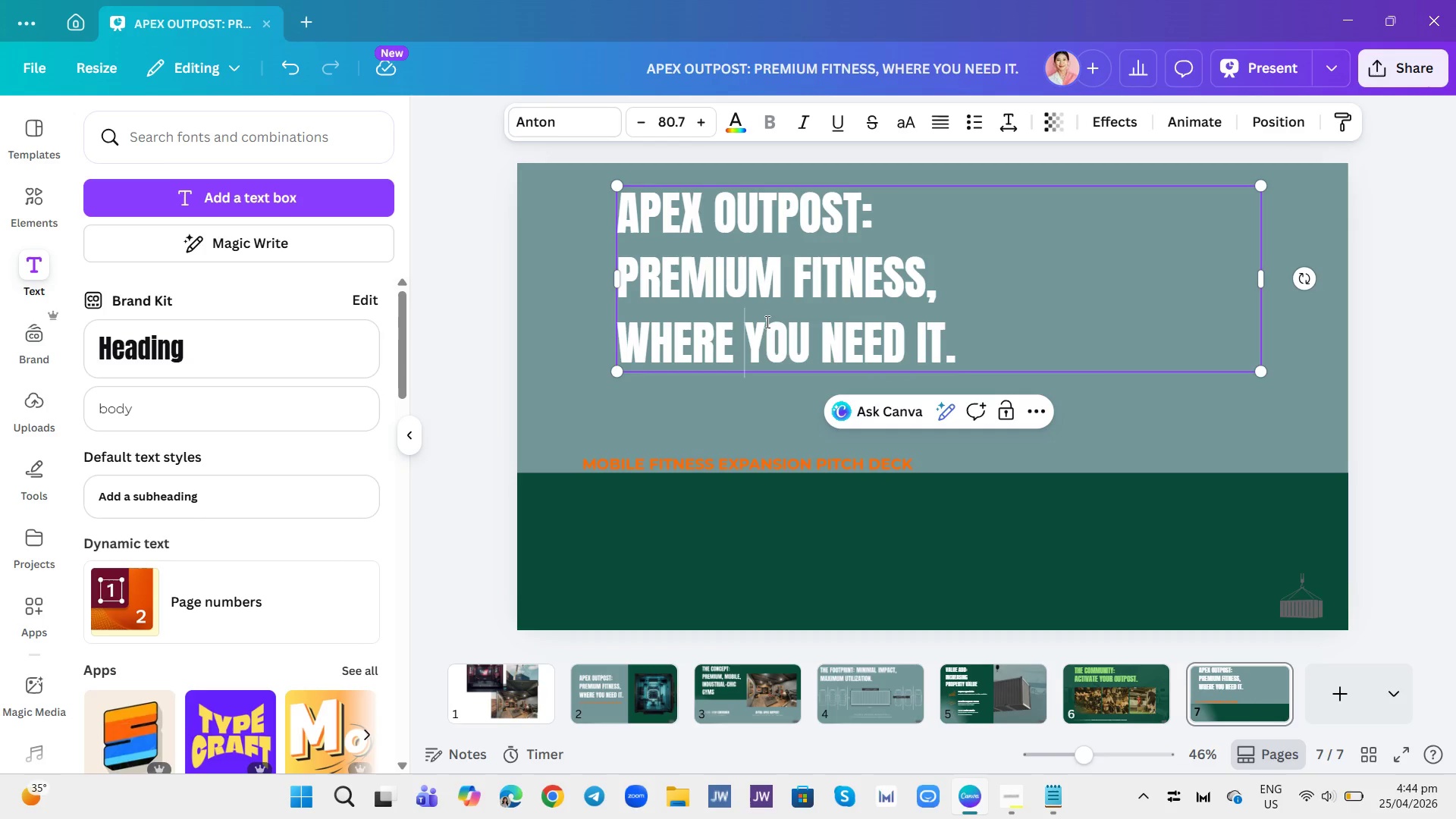 
double_click([767, 323])
 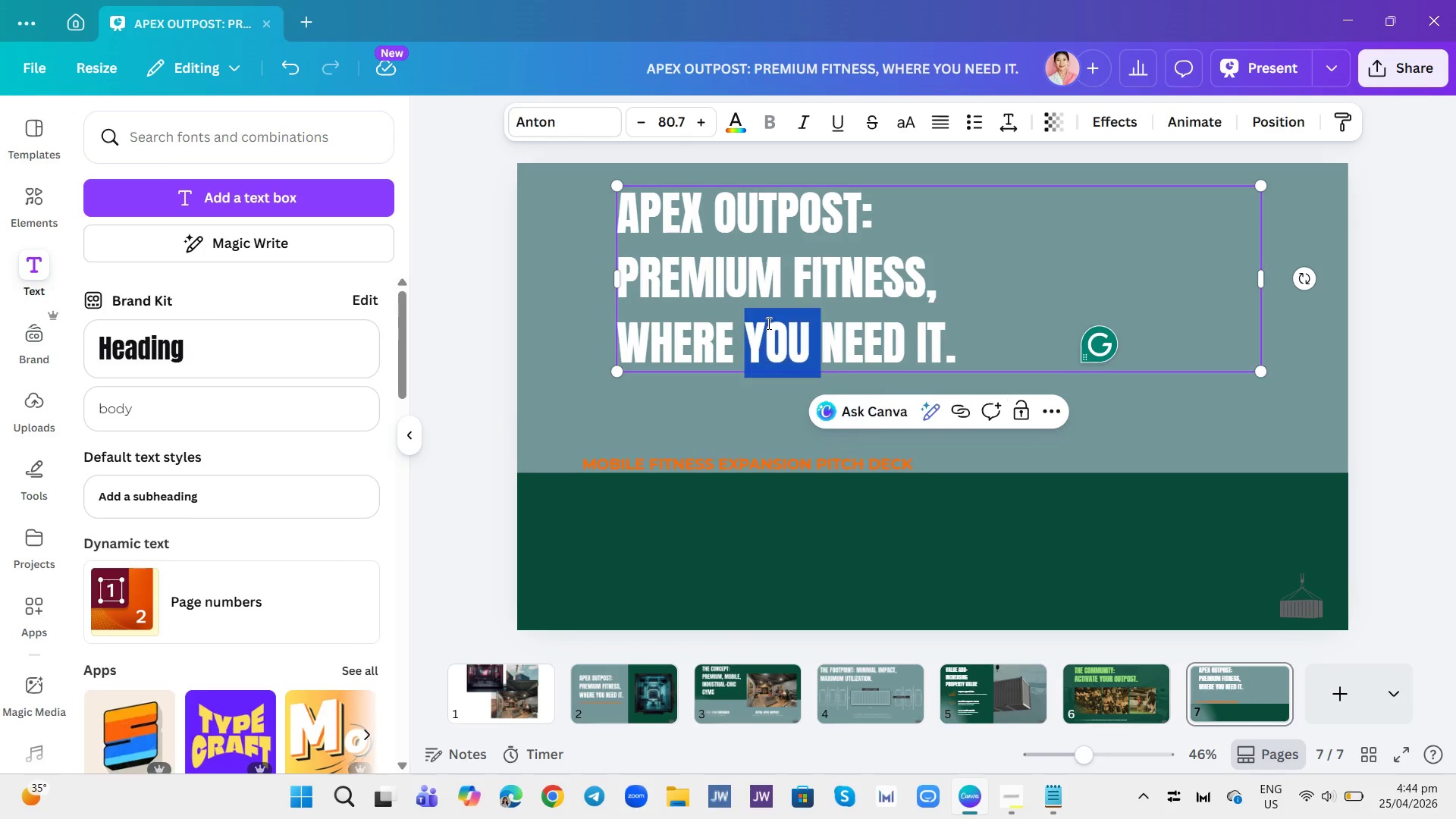 
triple_click([767, 323])
 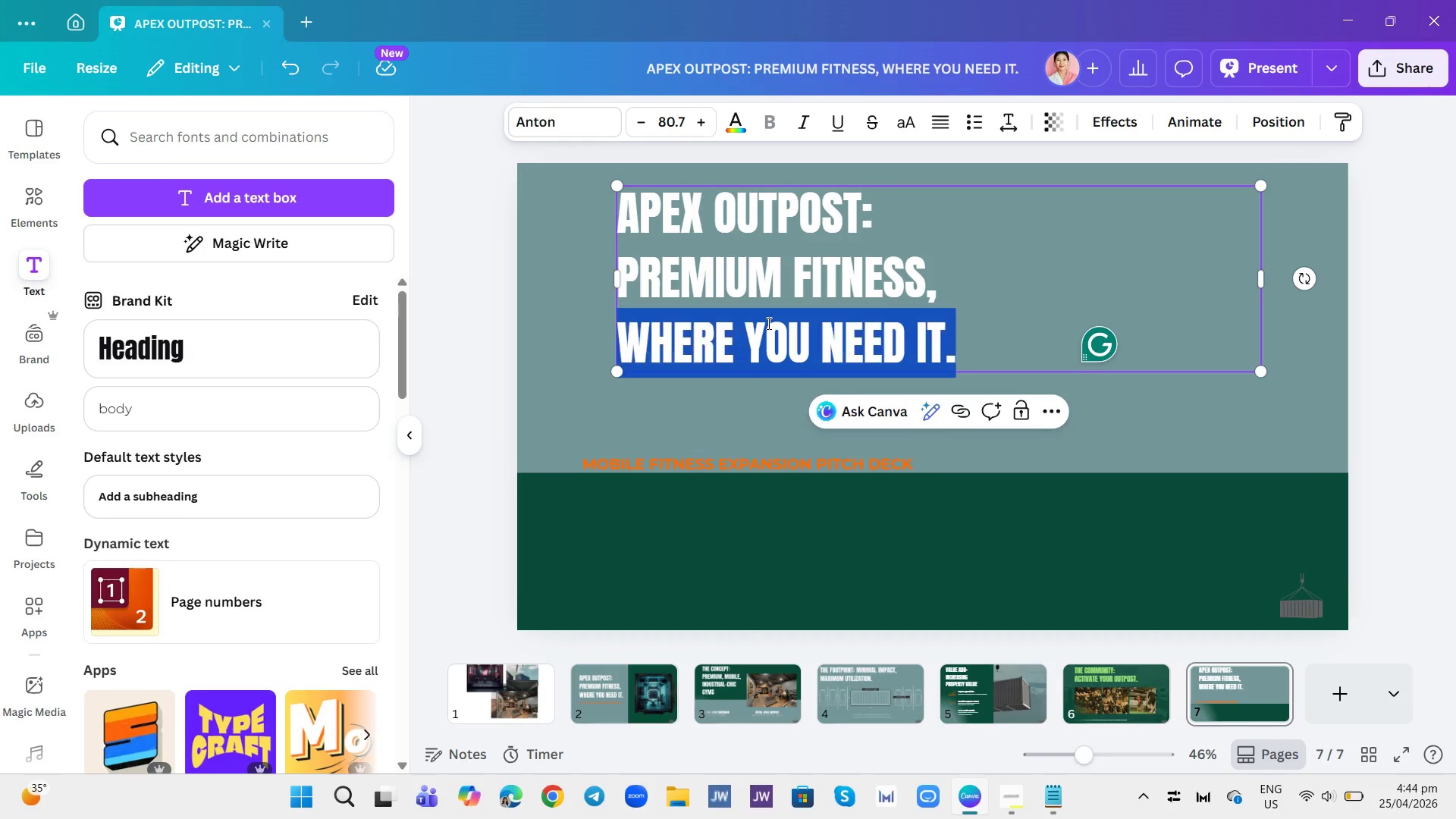 
triple_click([767, 323])
 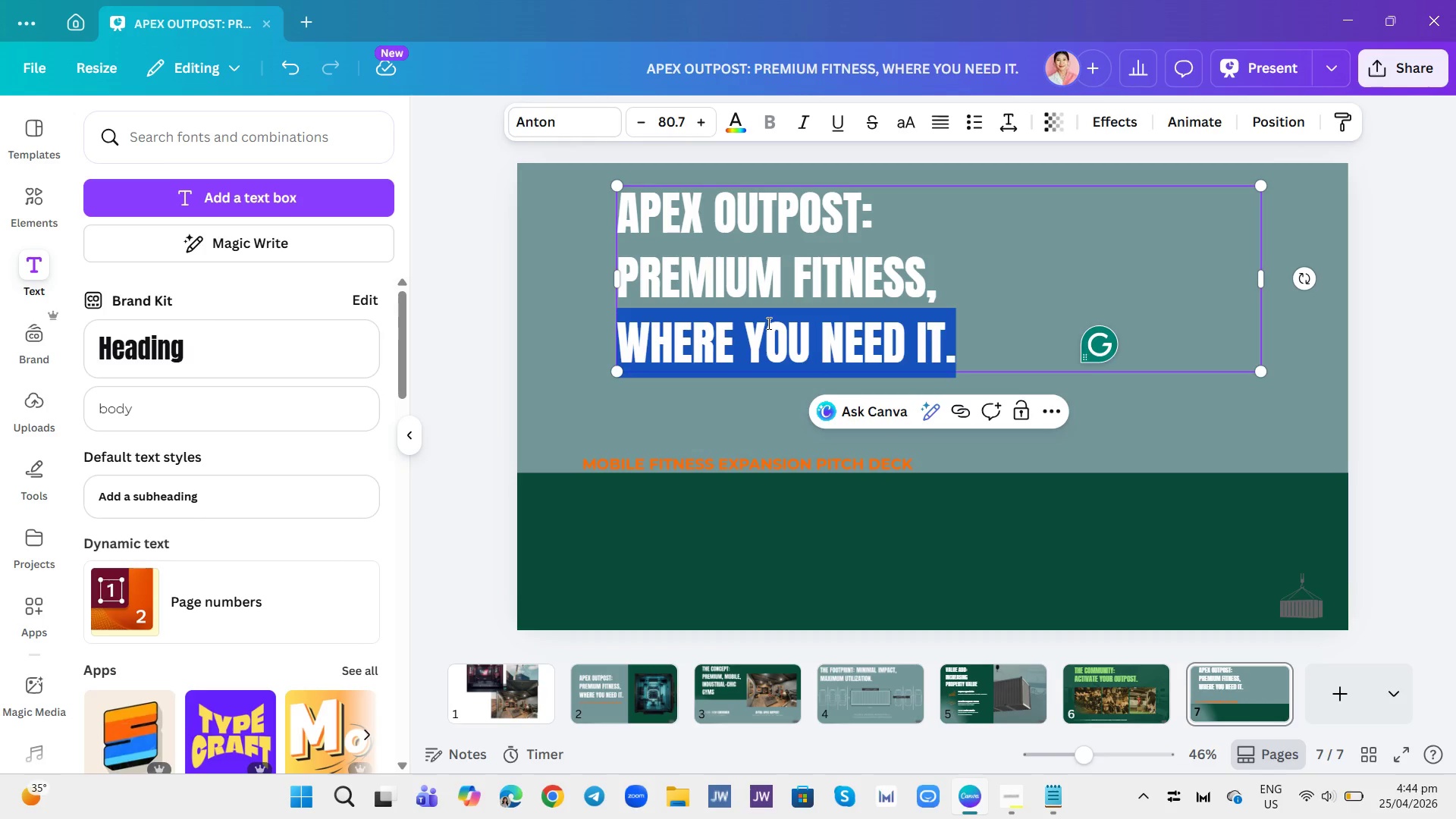 
triple_click([767, 323])
 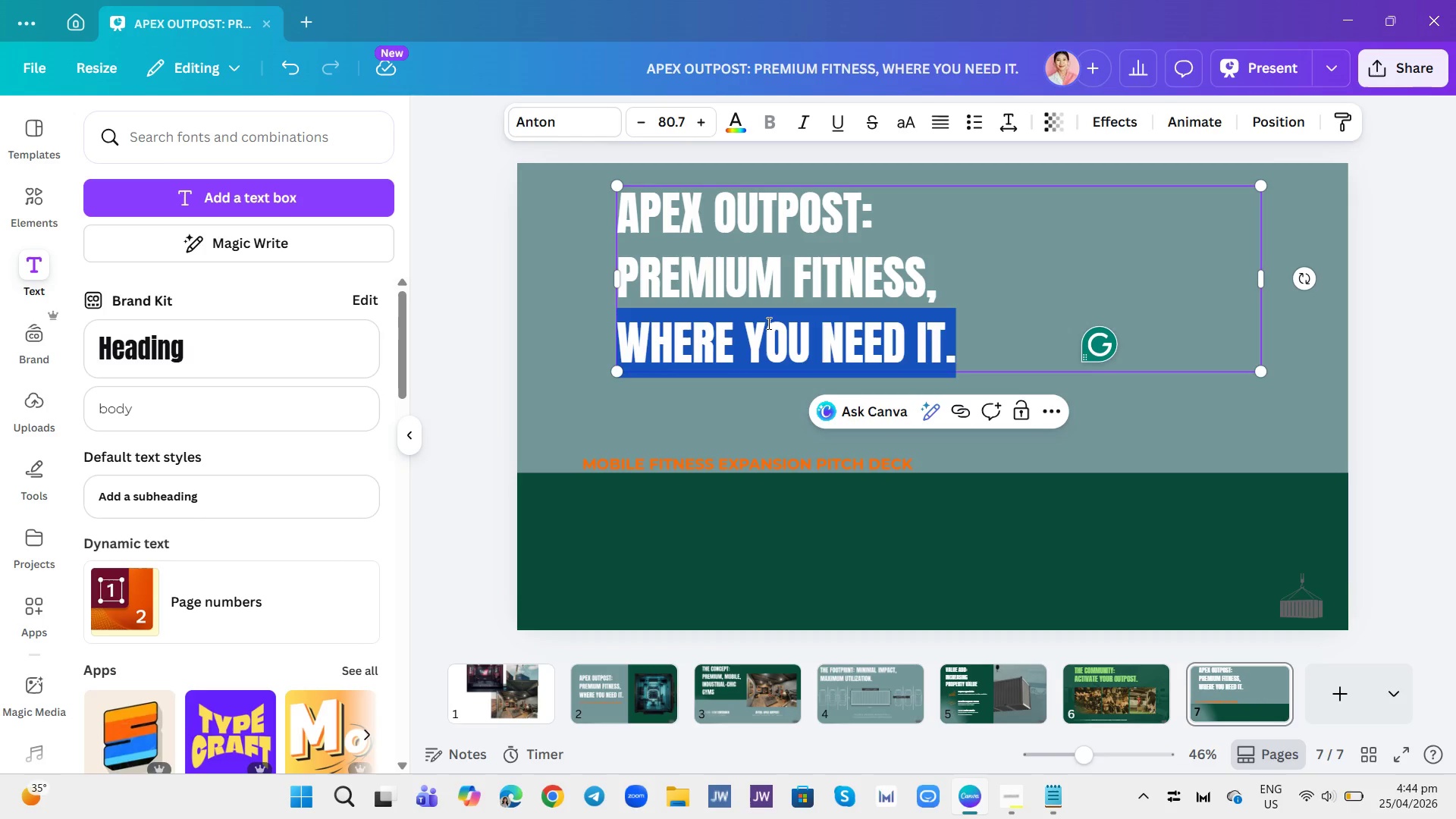 
triple_click([767, 323])
 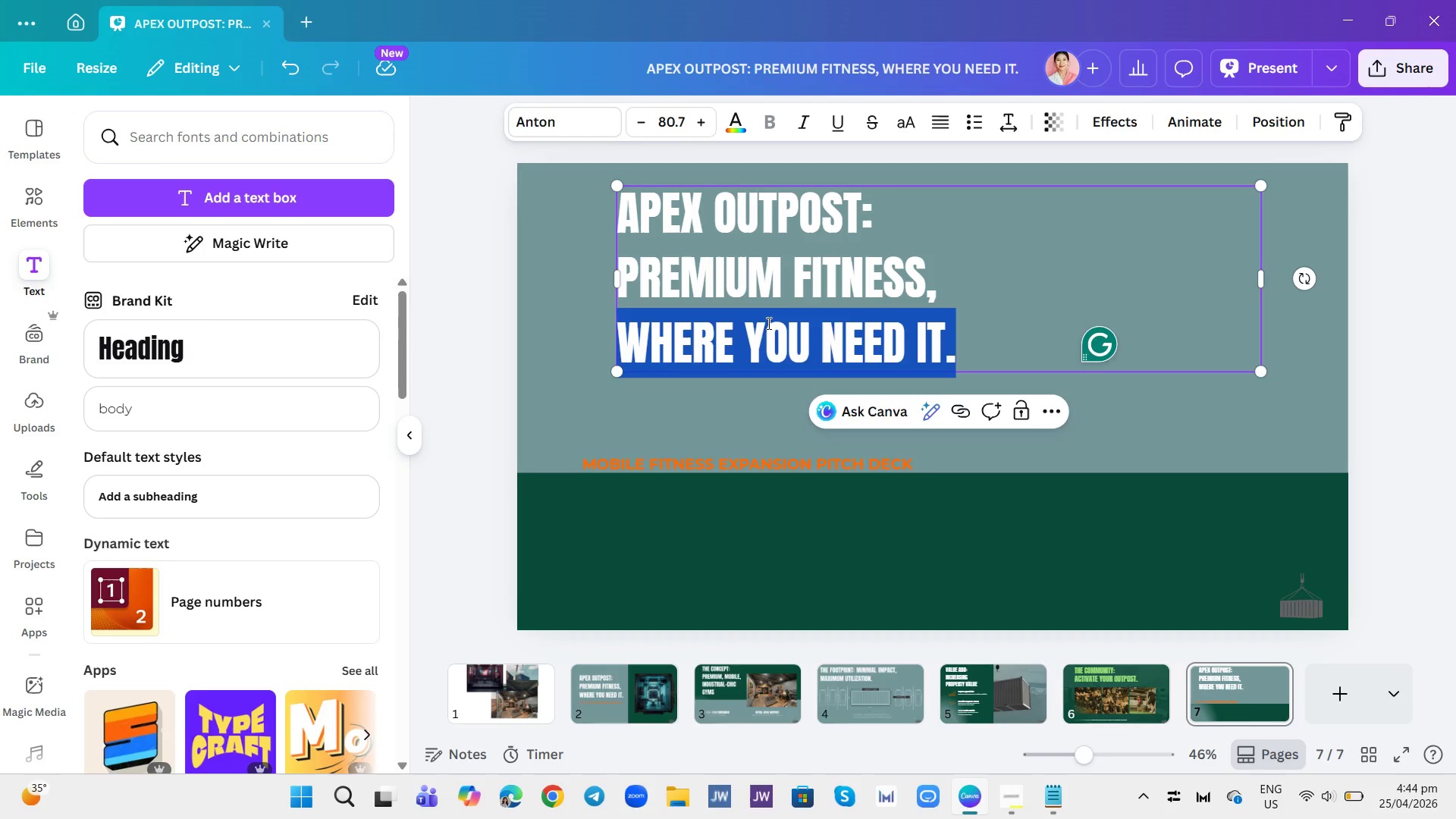 
triple_click([767, 323])
 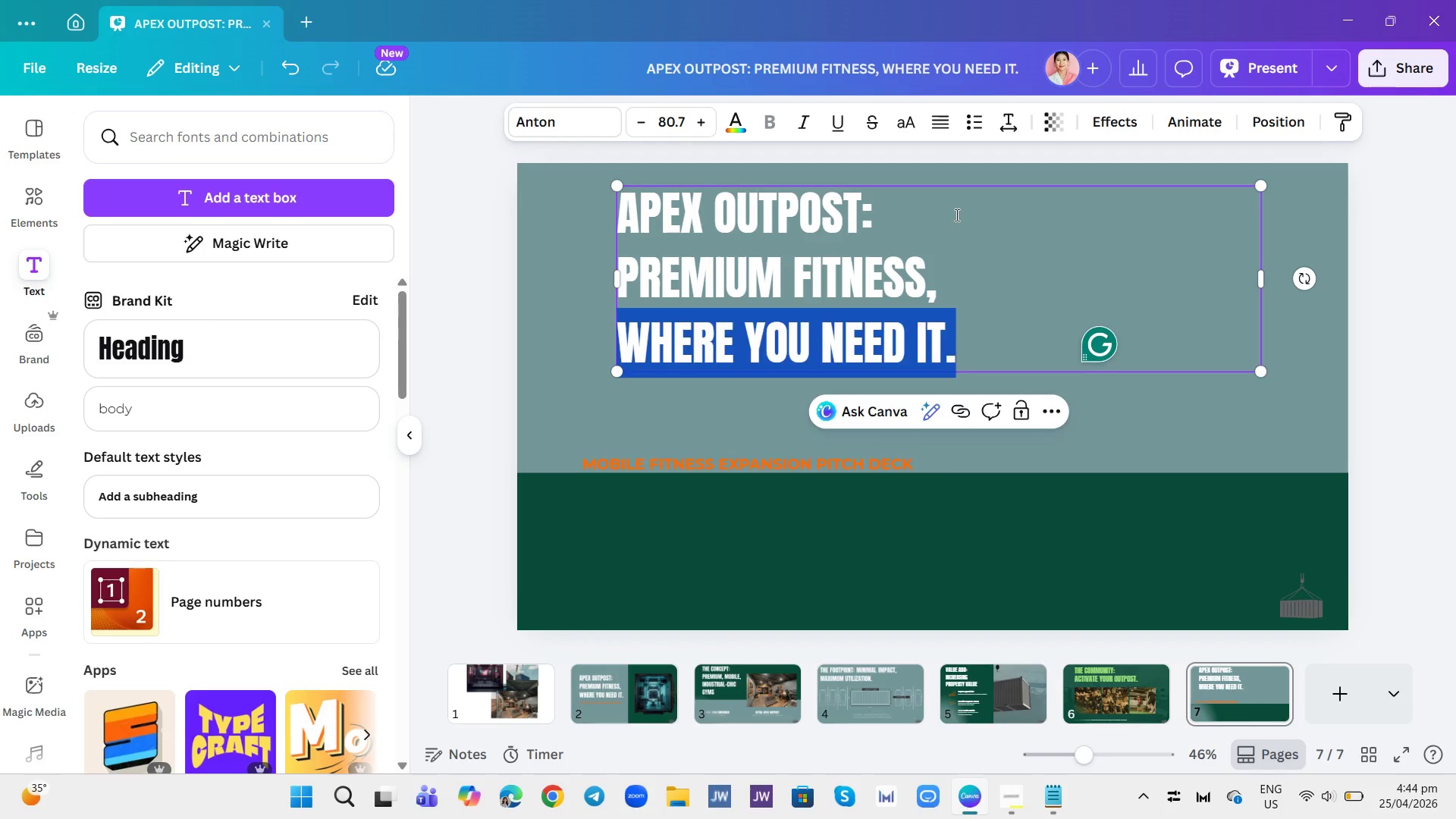 
left_click([956, 215])
 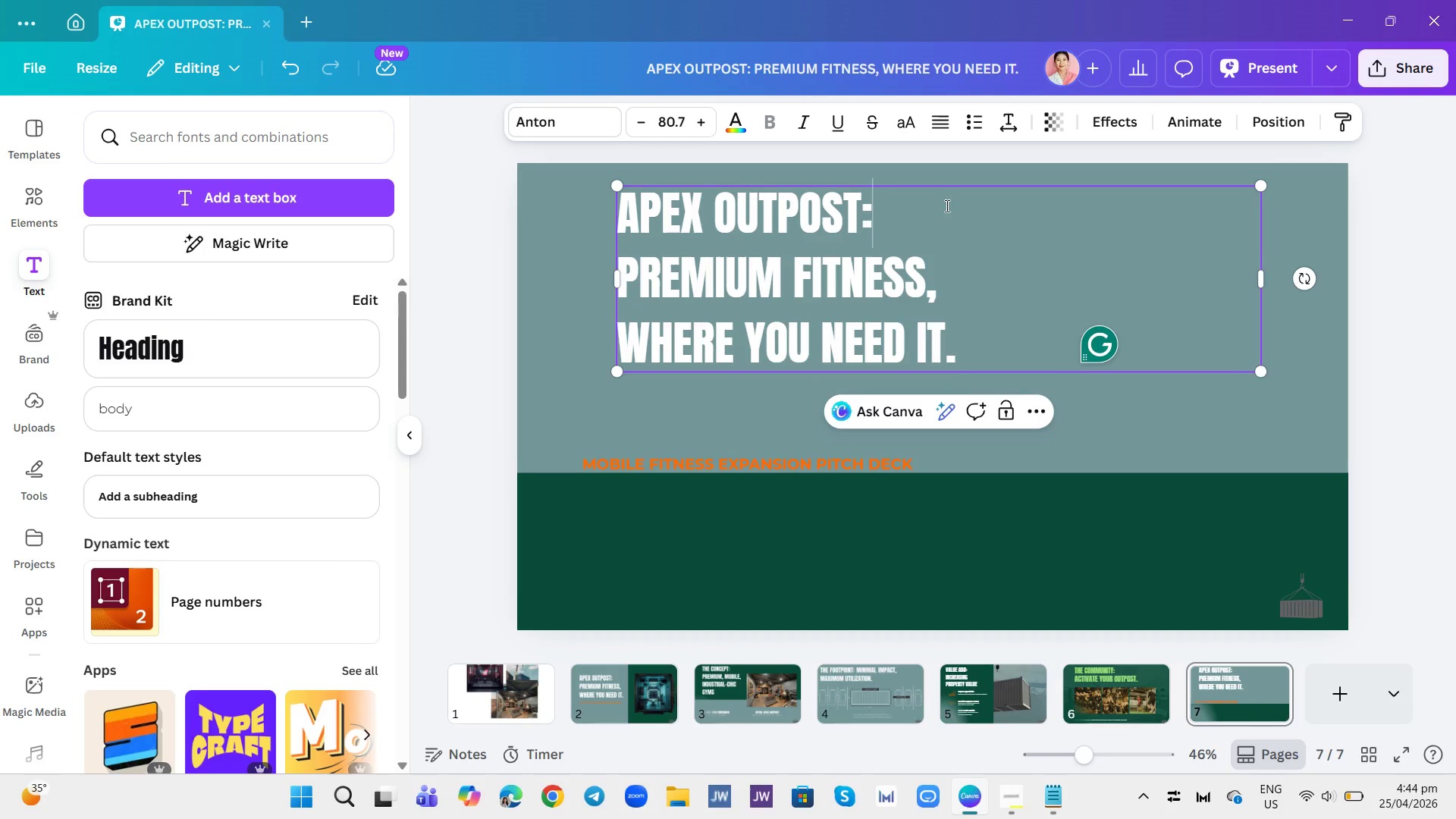 
left_click_drag(start_coordinate=[946, 206], to_coordinate=[907, 229])
 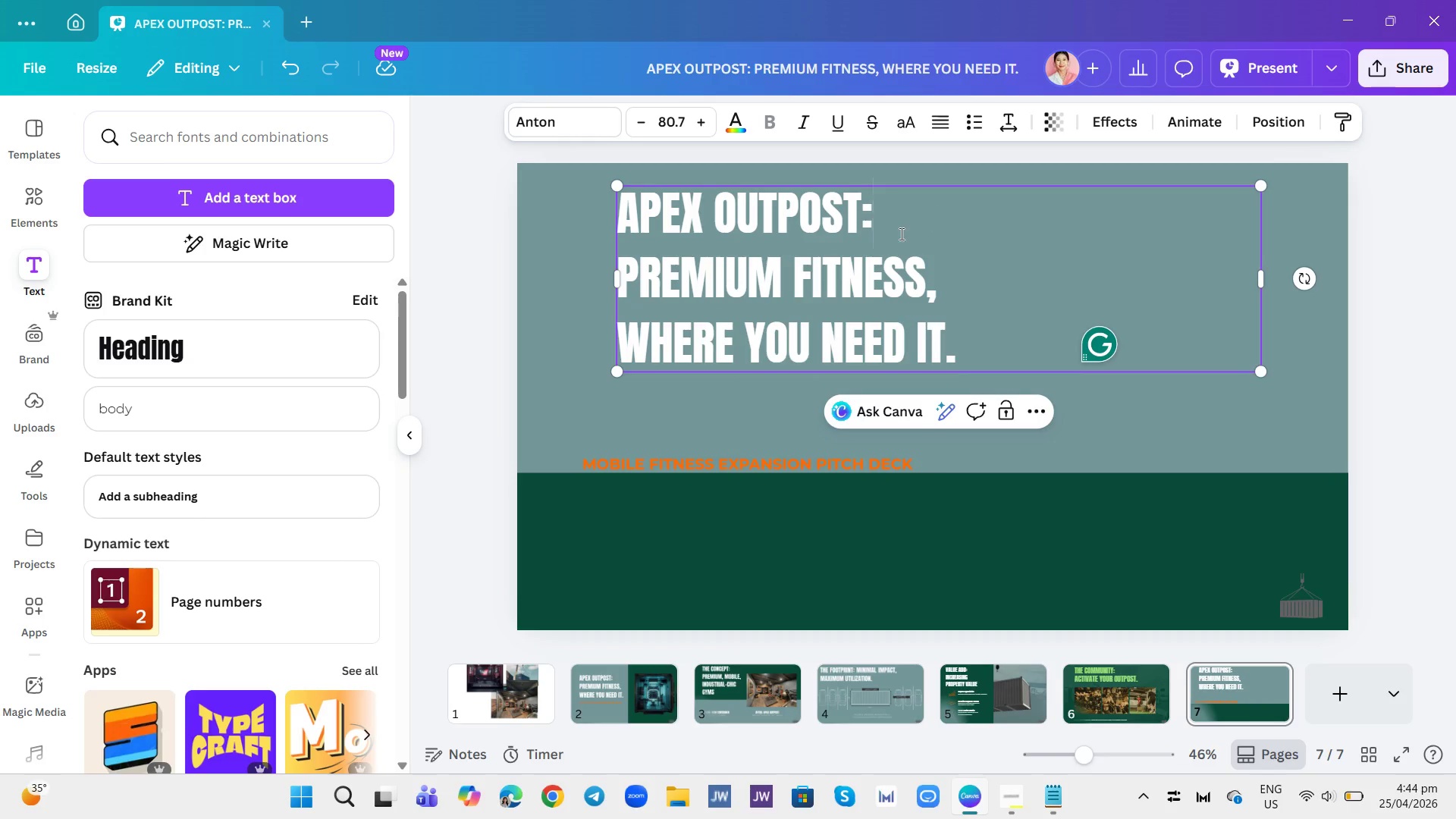 
left_click_drag(start_coordinate=[902, 232], to_coordinate=[956, 370])
 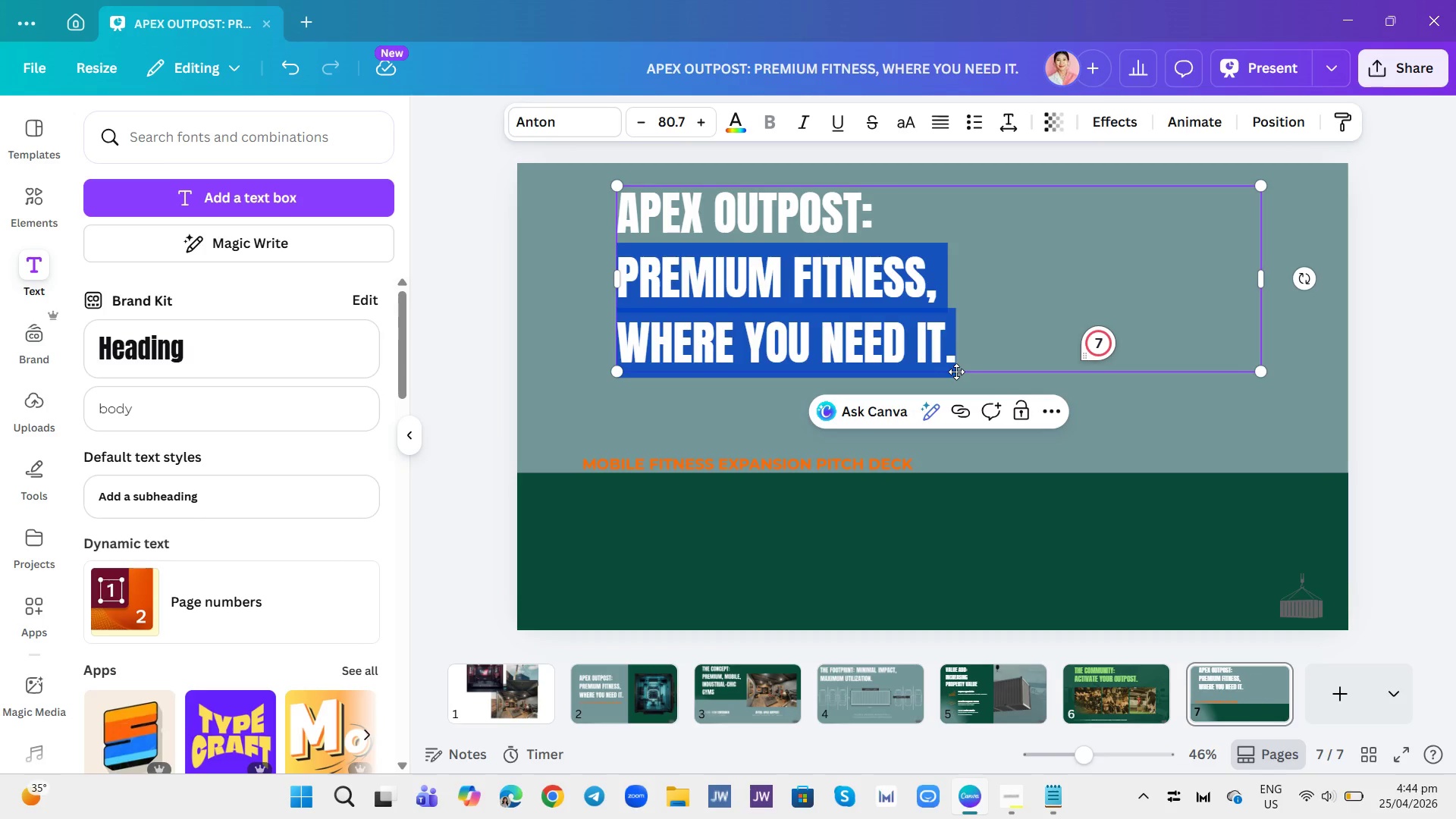 
type(\)
key(Backspace)
key(Backspace)
key(Backspace)
key(Backspace)
key(Backspace)
key(Backspace)
key(Backspace)
key(Backspace)
key(Backspace)
key(Backspace)
key(Backspace)
key(Backspace)
key(Backspace)
key(Backspace)
type(SAFETY & LOGIT)
key(Backspace)
type(STICS:)
 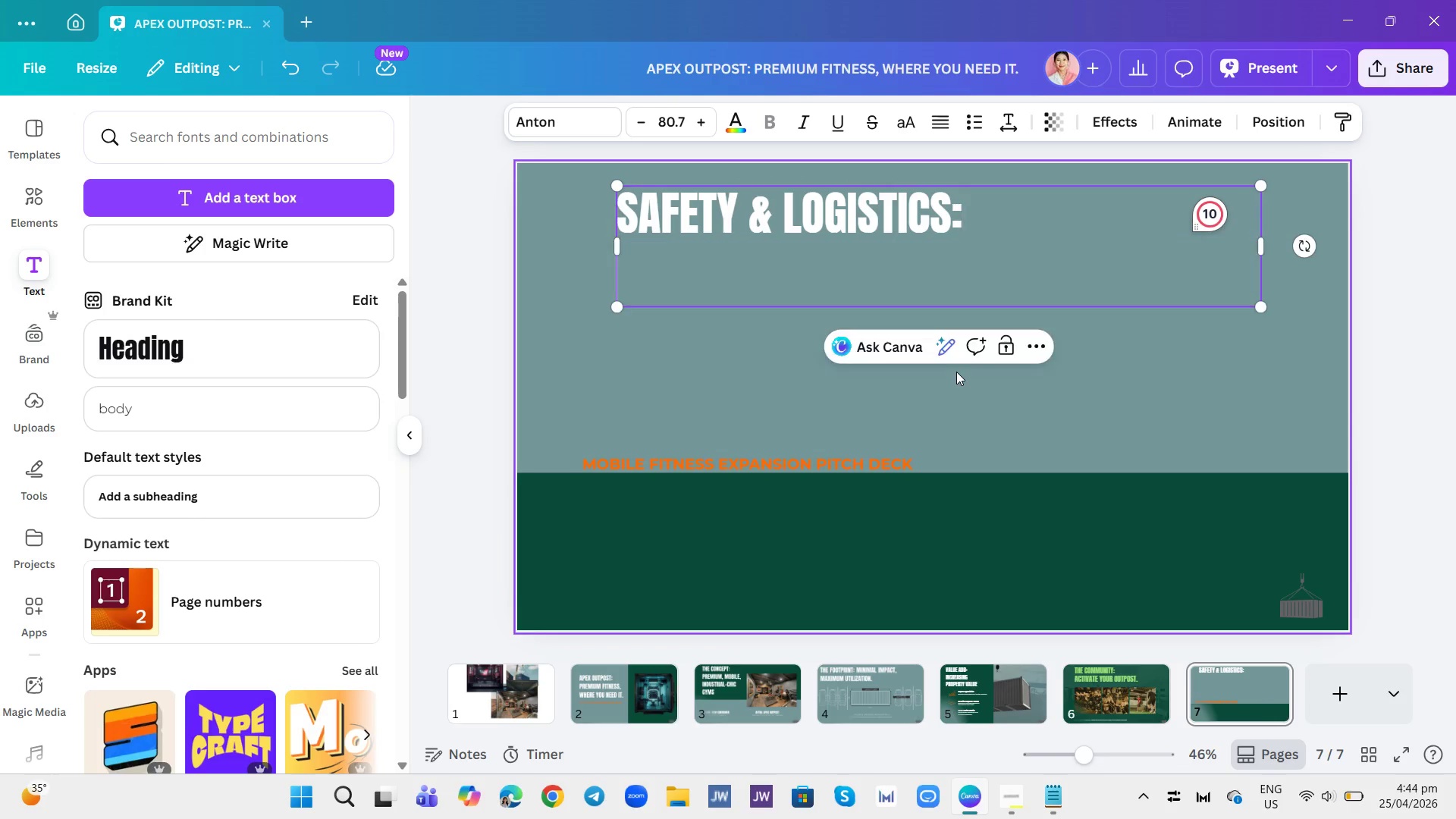 
 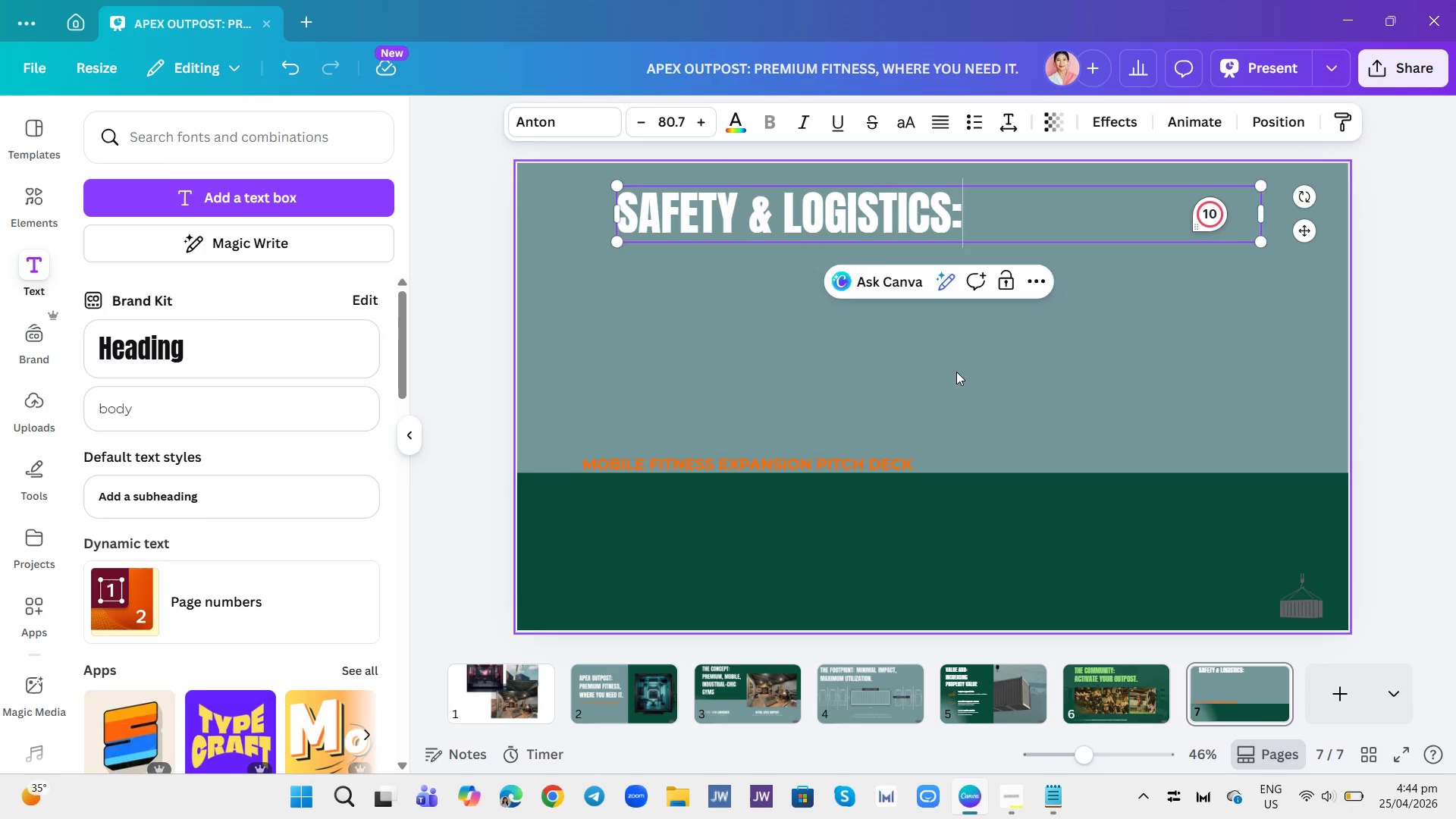 
key(Enter)
 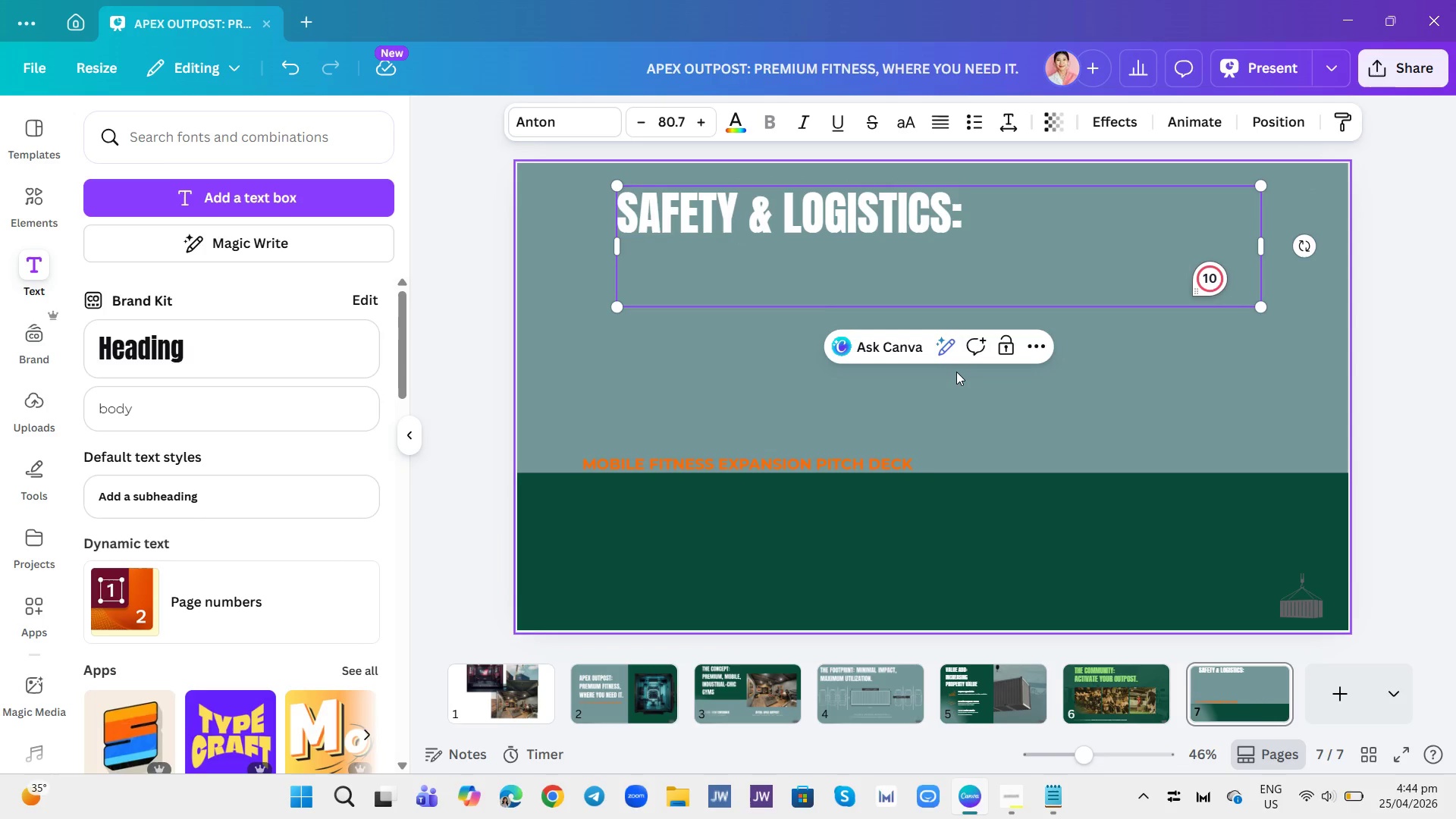 
type(PLUG AND PLA)
key(Backspace)
key(Backspace)
key(Backspace)
key(Backspace)
key(Backspace)
key(Backspace)
key(Backspace)
key(Backspace)
type(-AND-PLAY OPERATION.)
 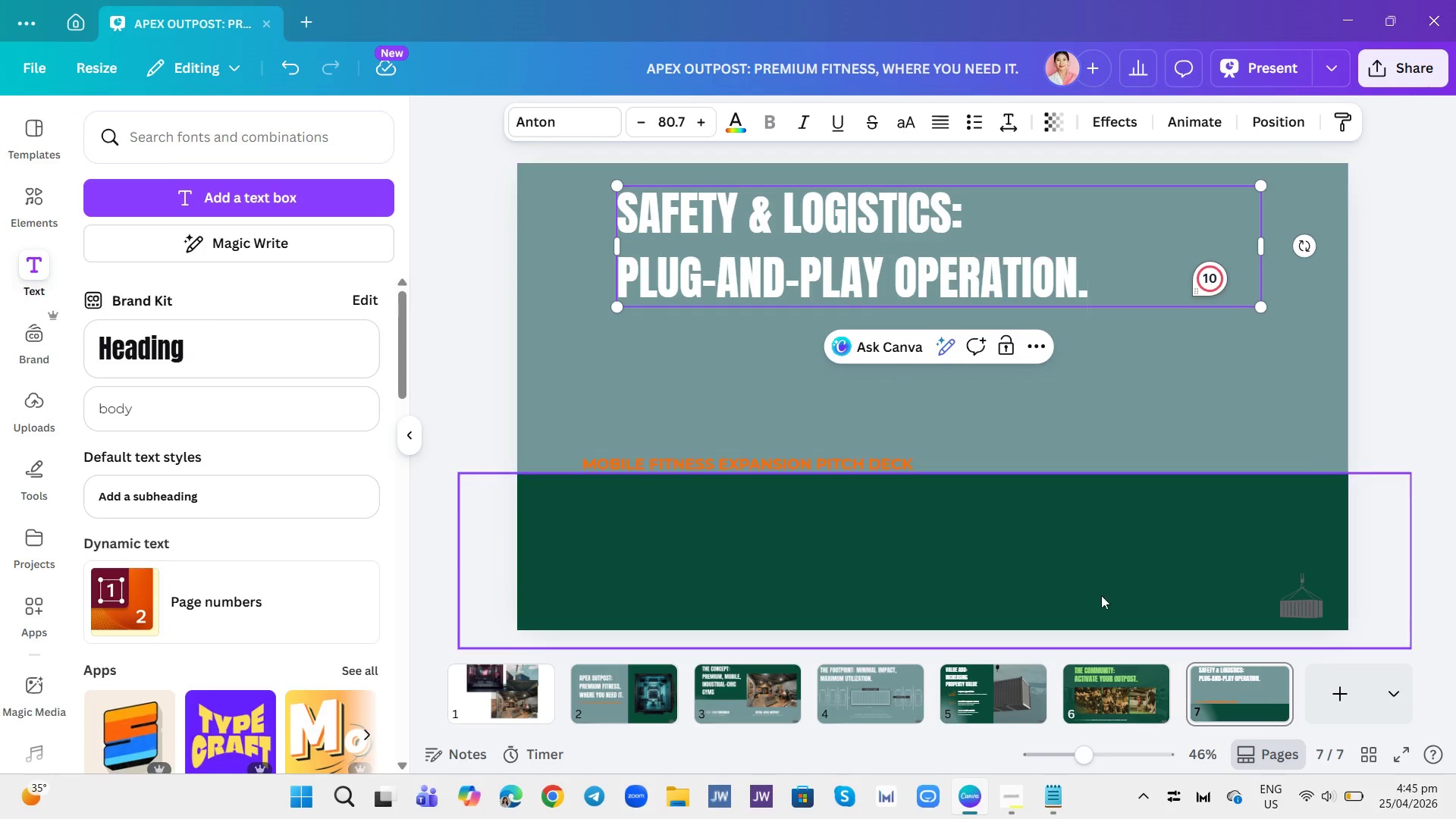 
left_click([1211, 497])
 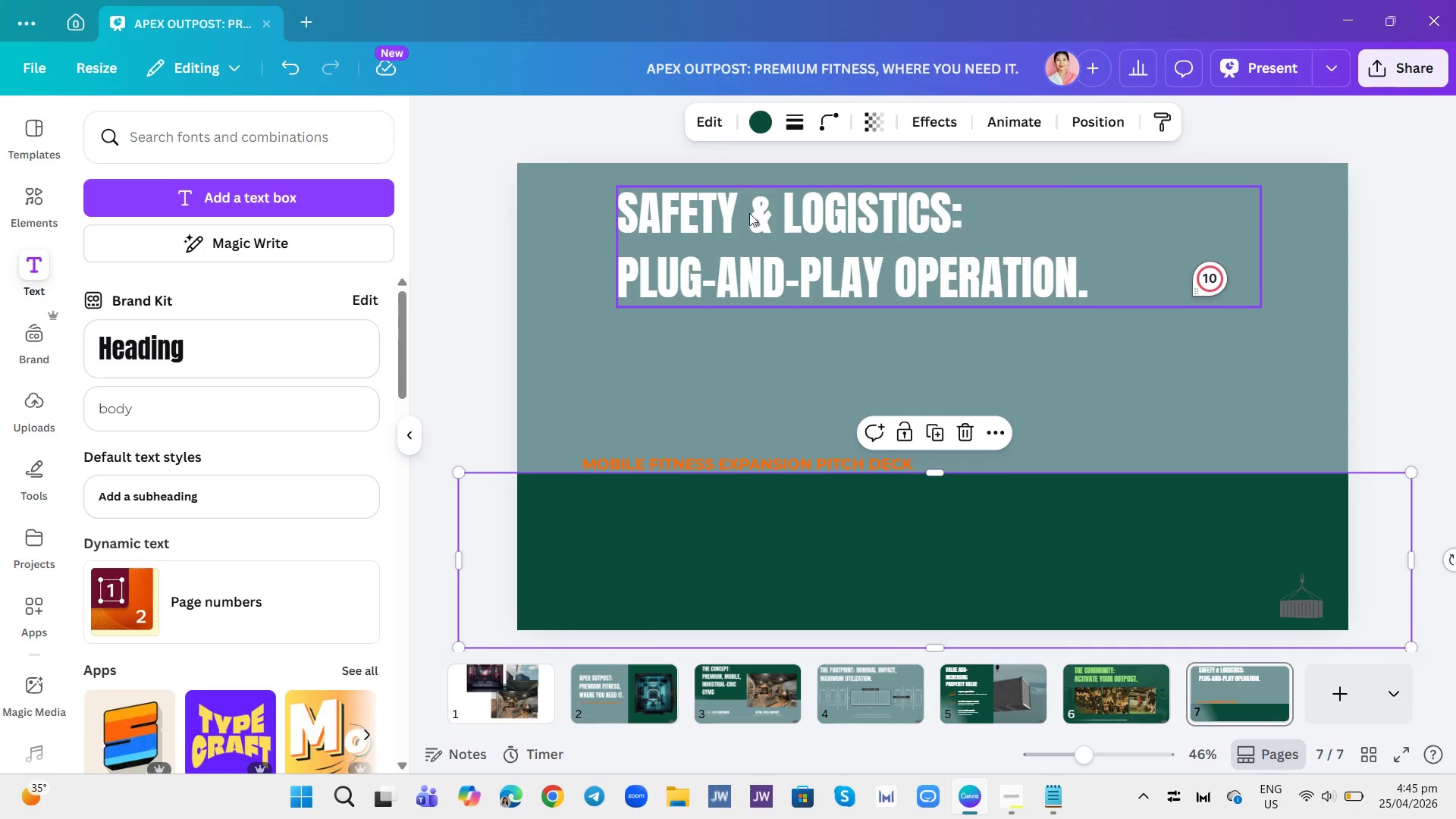 
left_click([749, 213])
 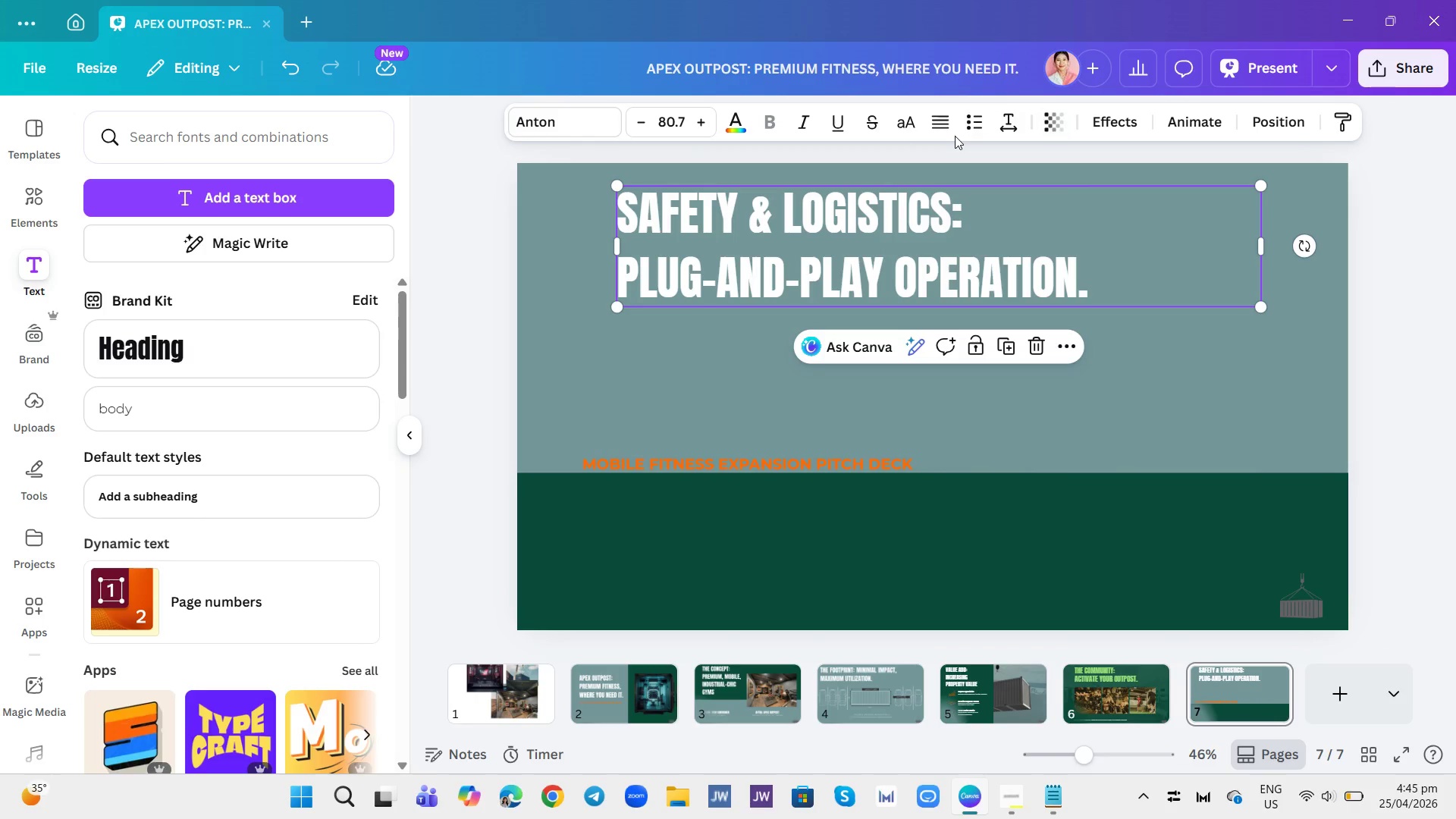 
left_click([945, 135])
 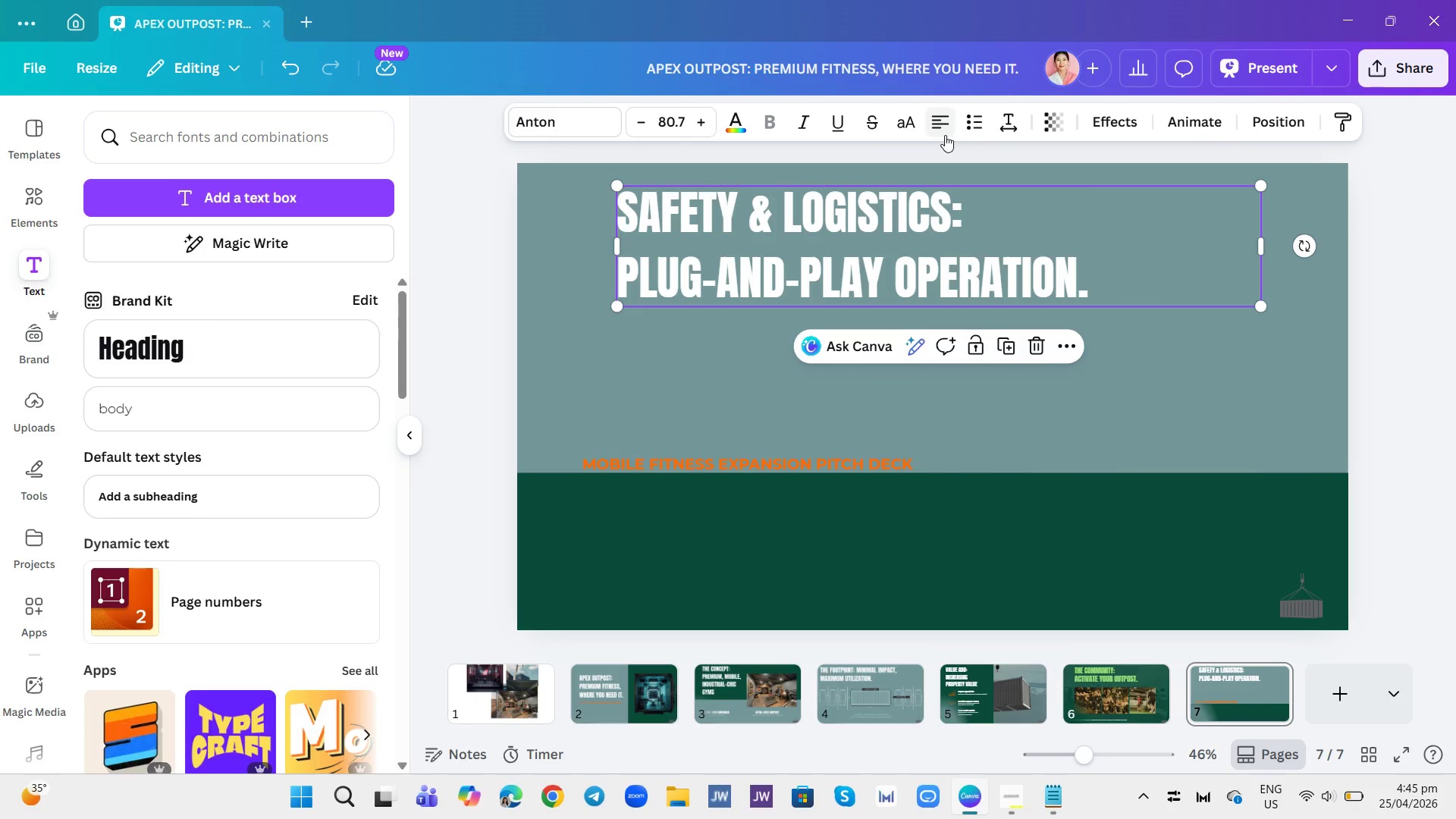 
left_click([945, 135])
 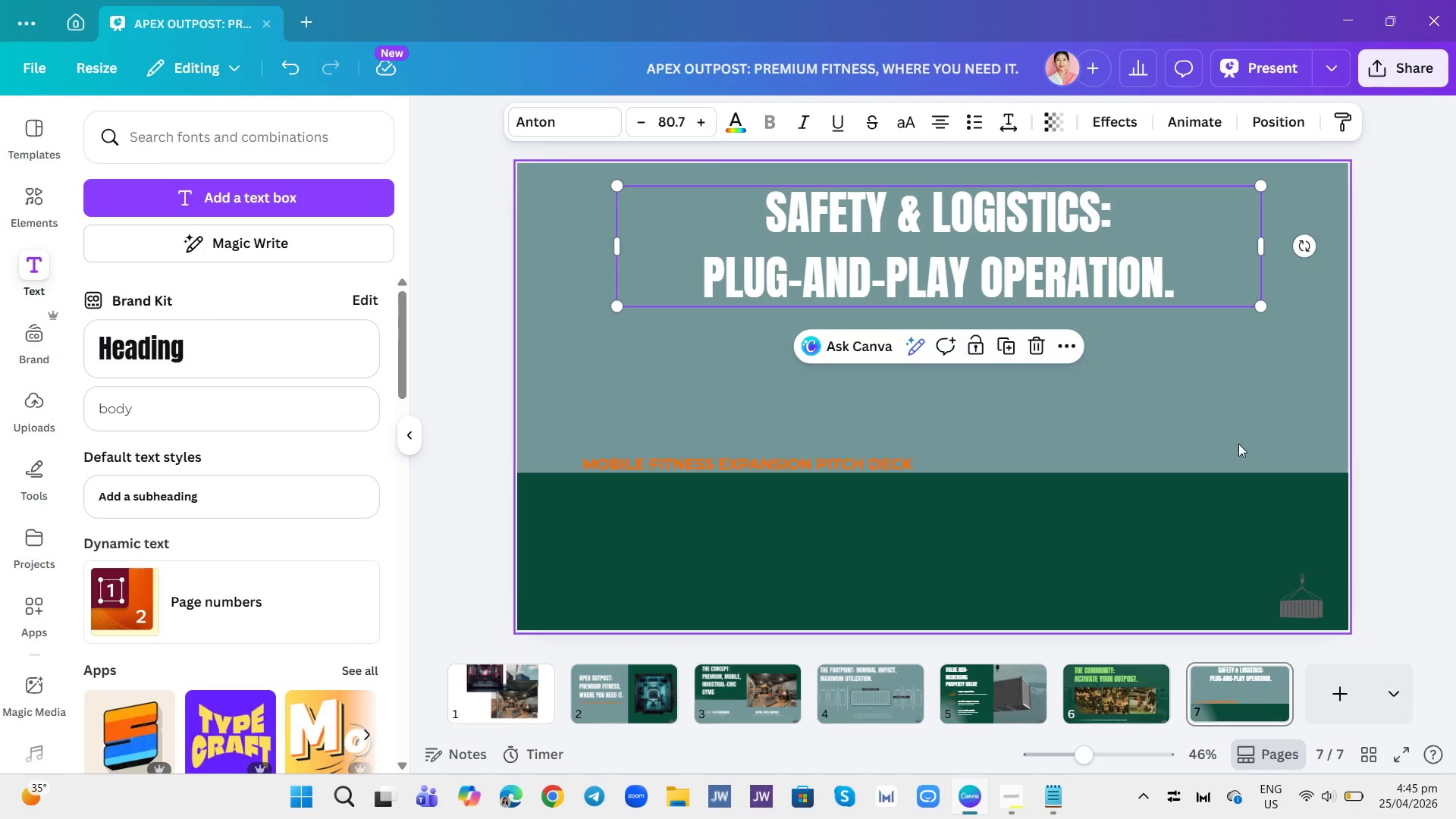 
left_click([1238, 444])
 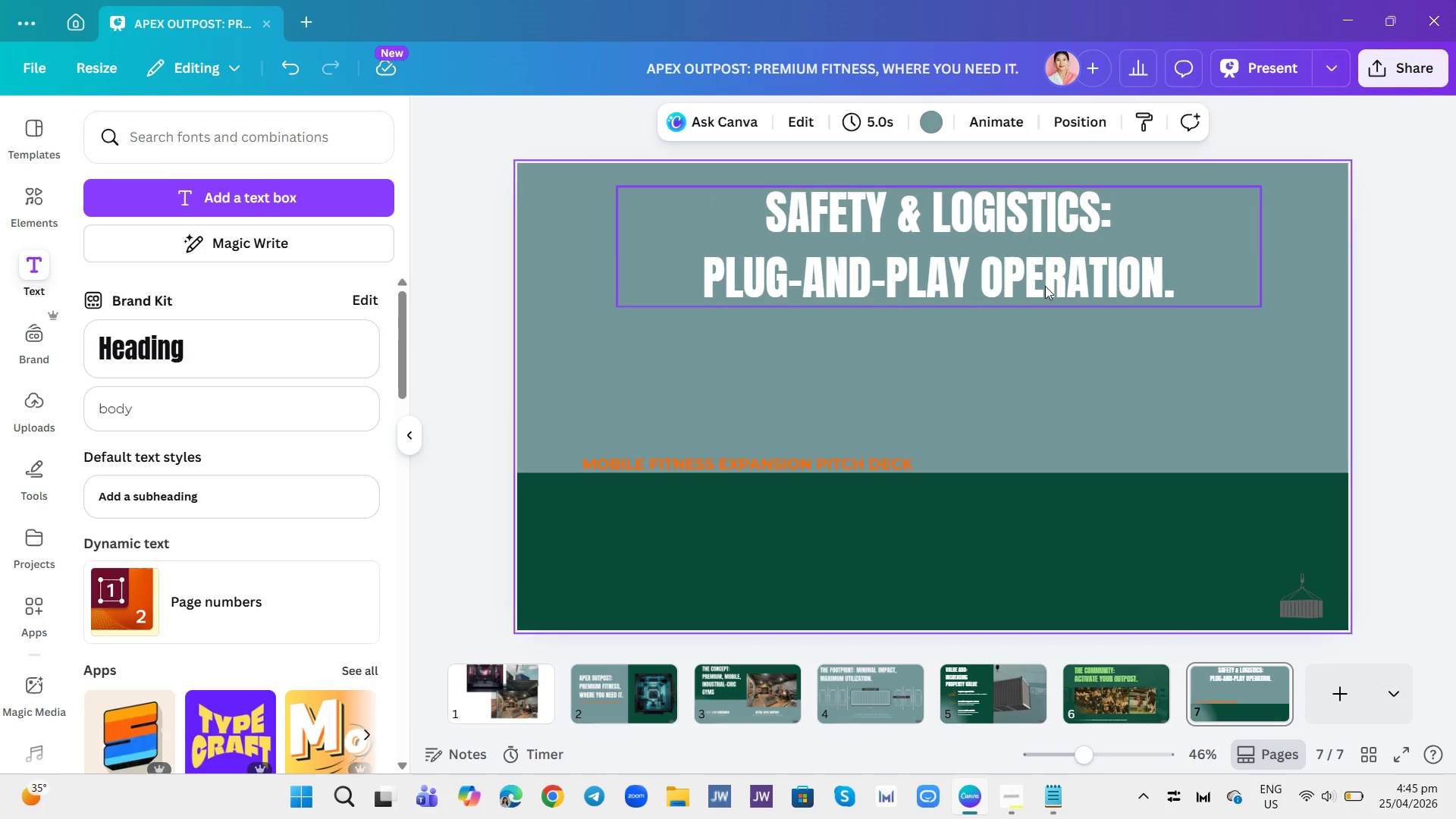 
left_click([1045, 285])
 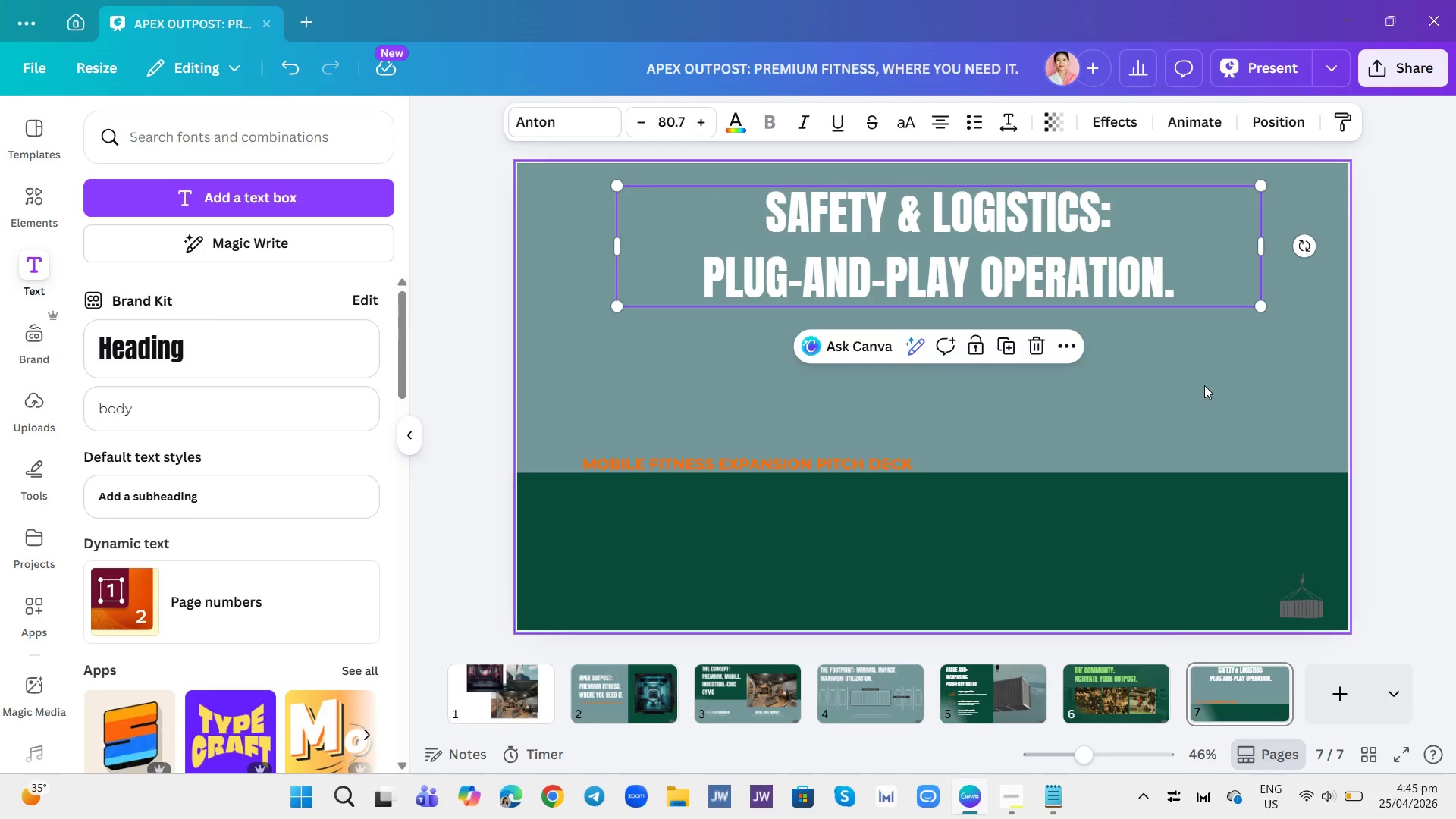 
left_click([1204, 385])
 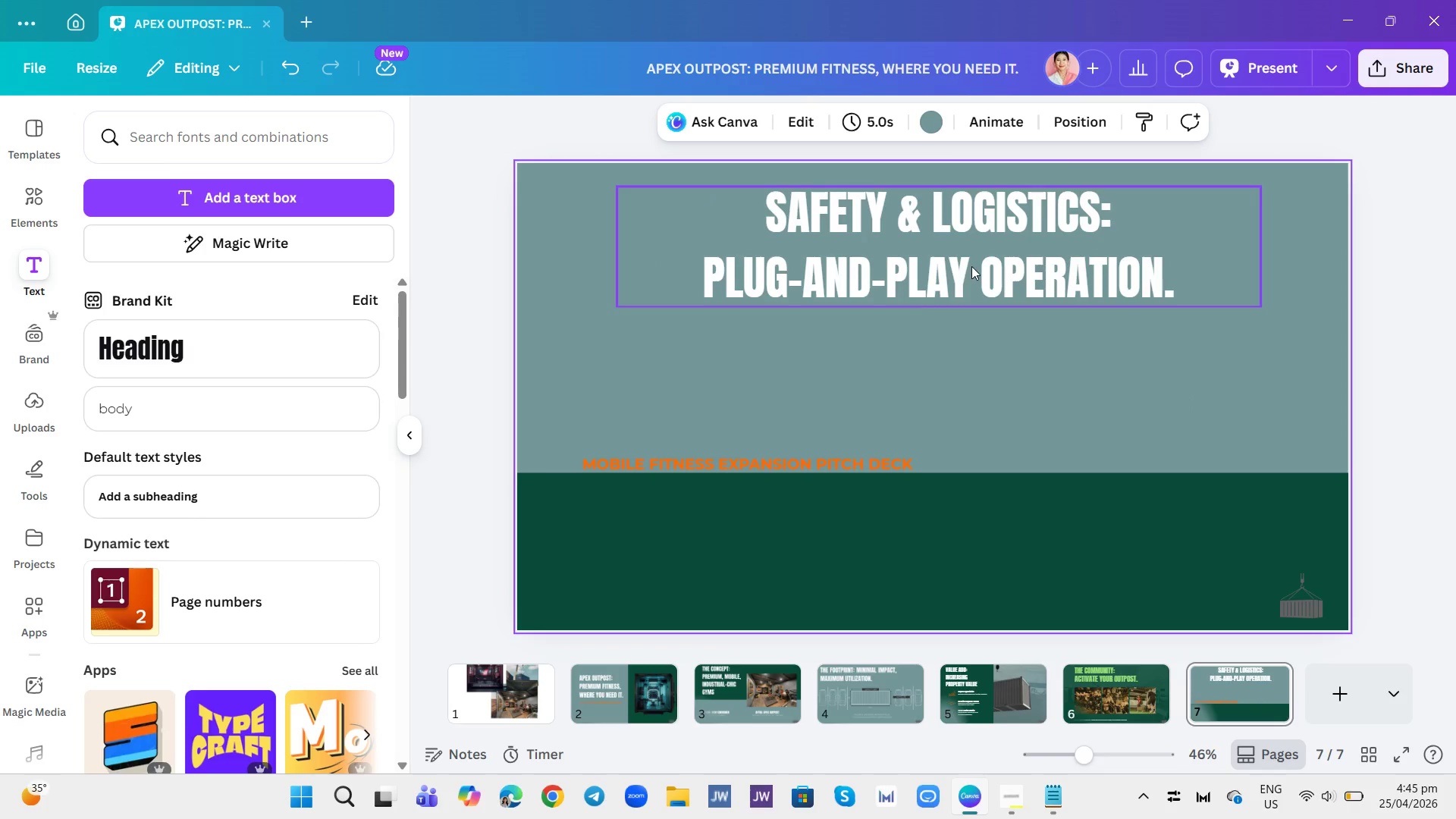 
left_click([971, 266])
 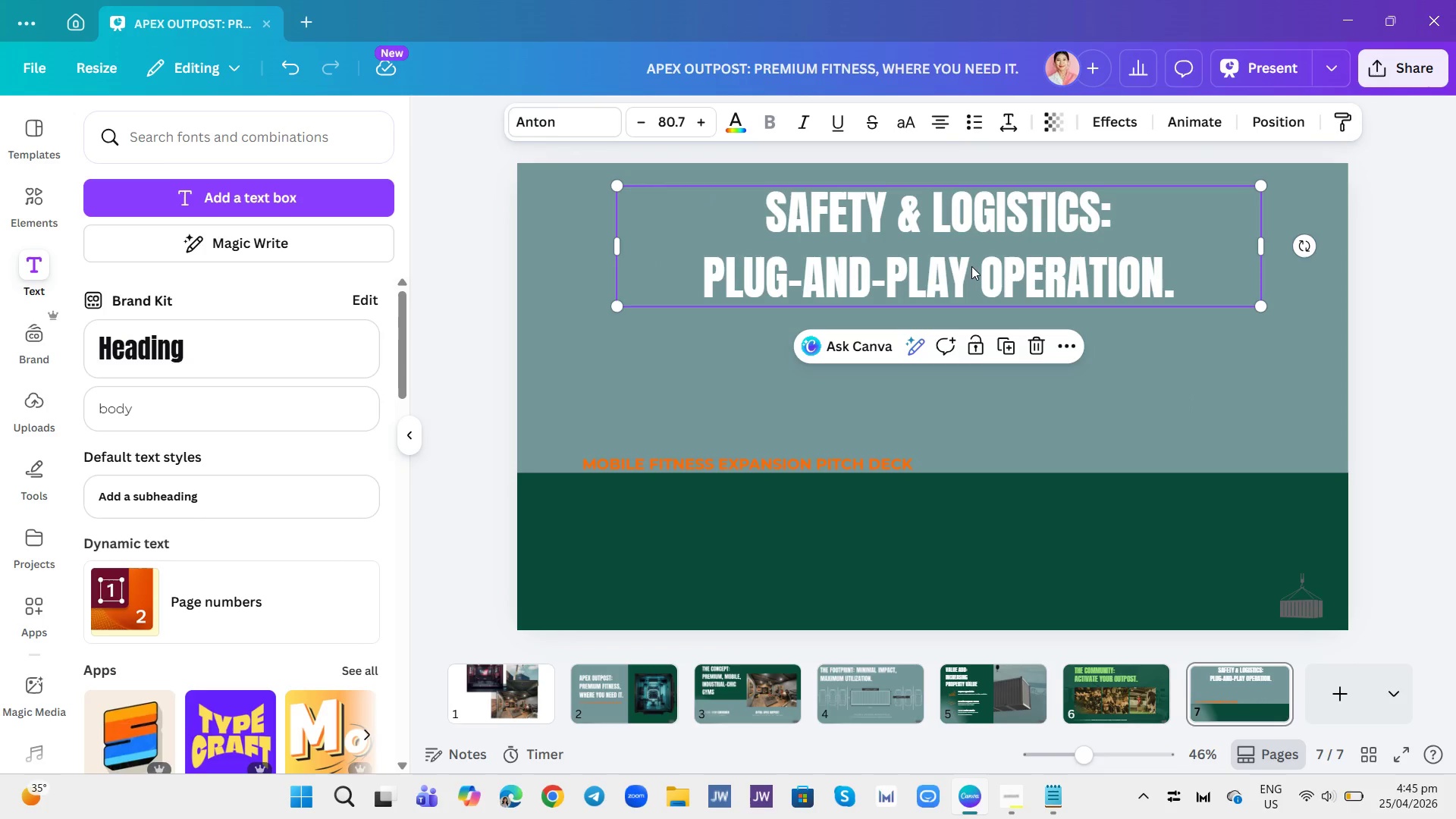 
left_click_drag(start_coordinate=[971, 266], to_coordinate=[962, 266])
 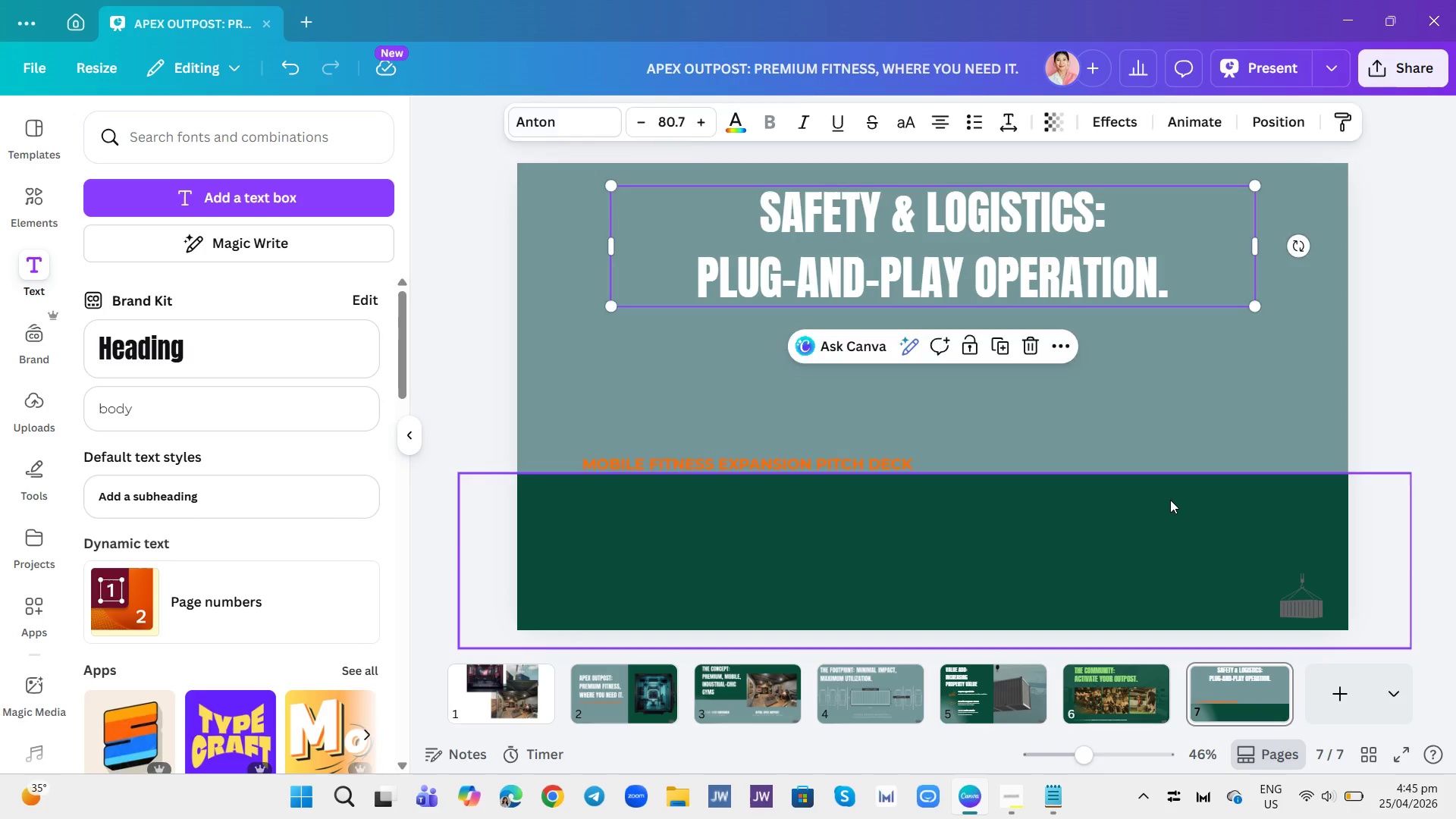 
left_click([1170, 500])
 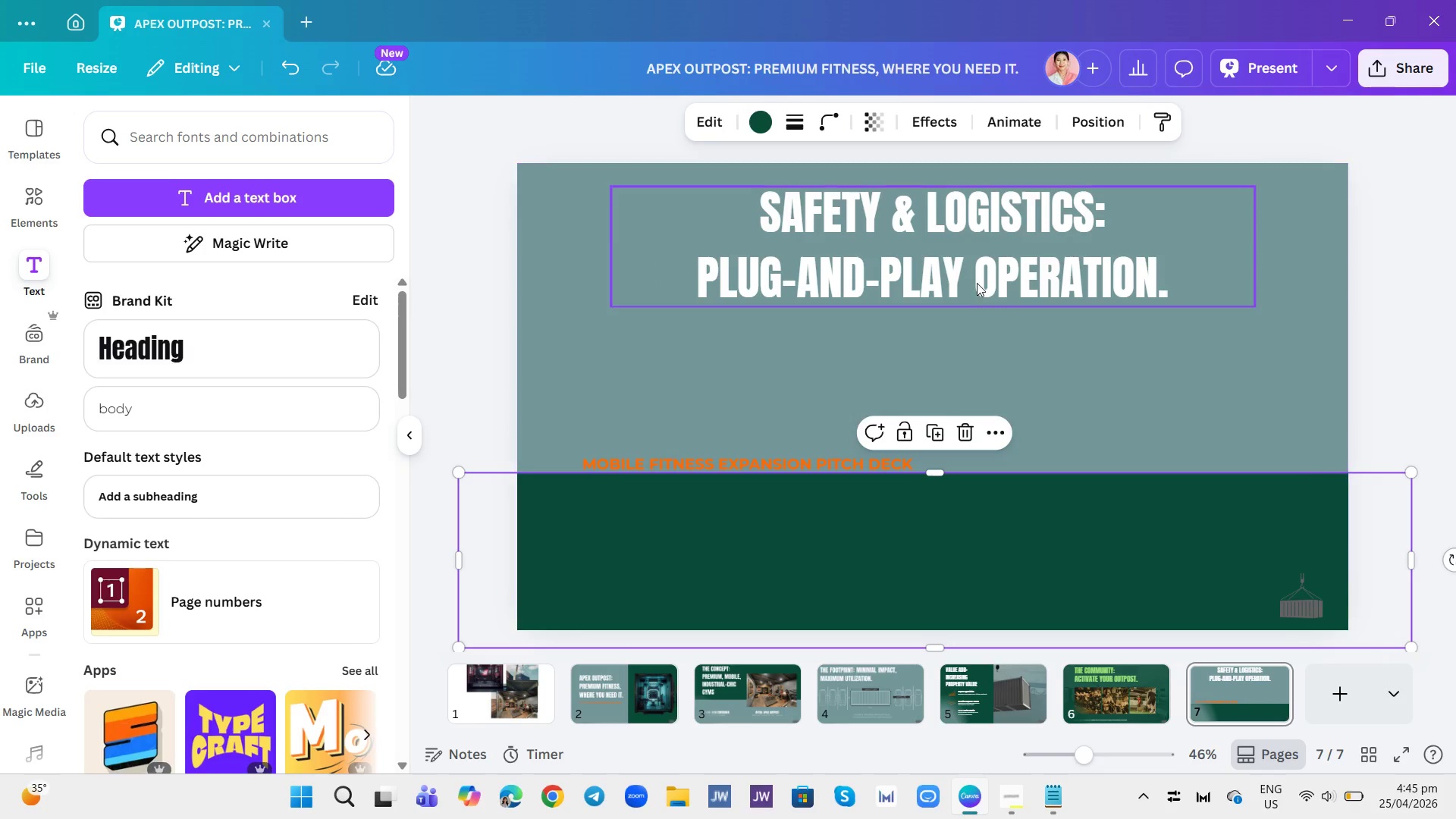 
left_click([977, 283])
 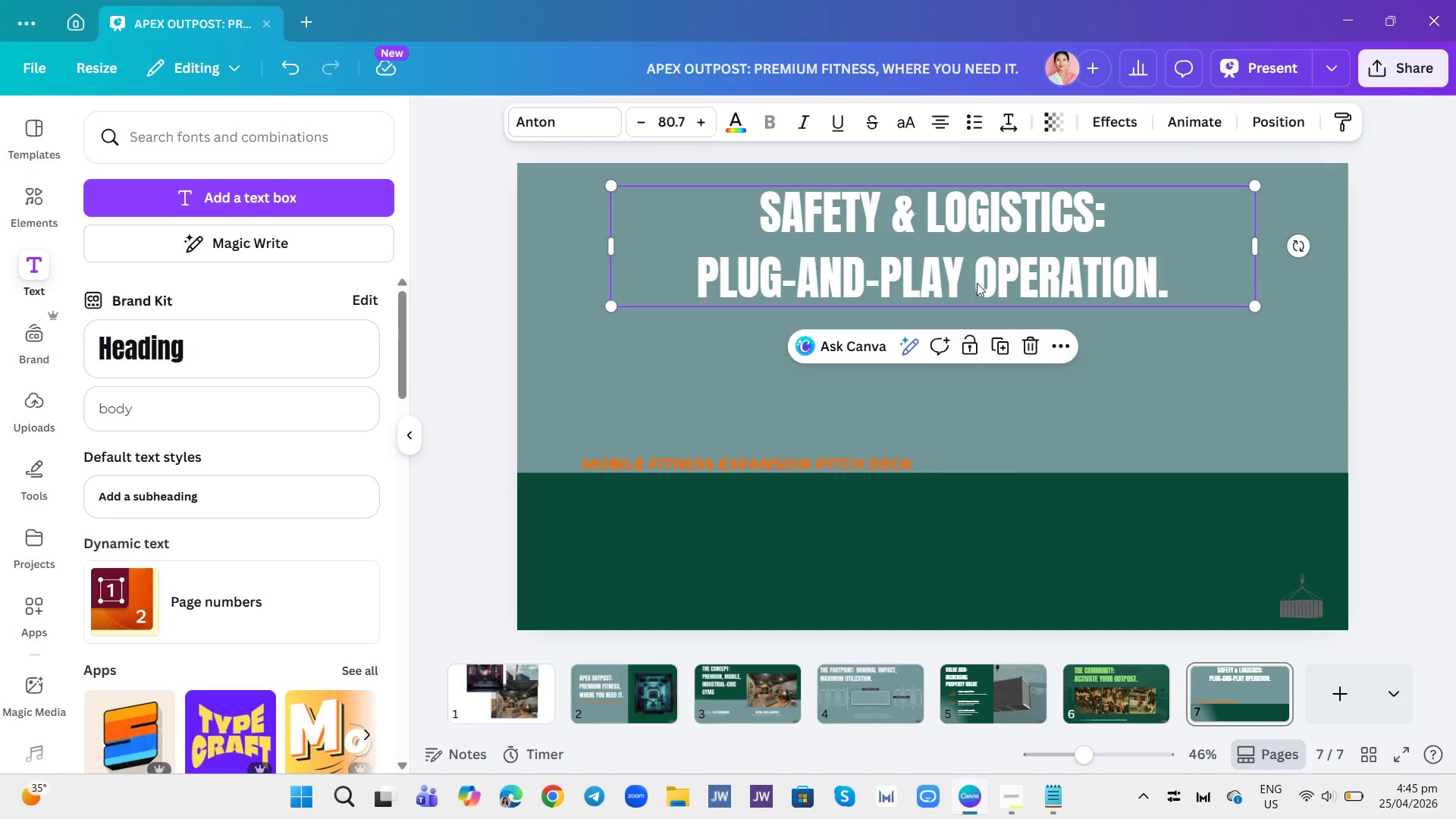 
left_click_drag(start_coordinate=[977, 283], to_coordinate=[971, 283])
 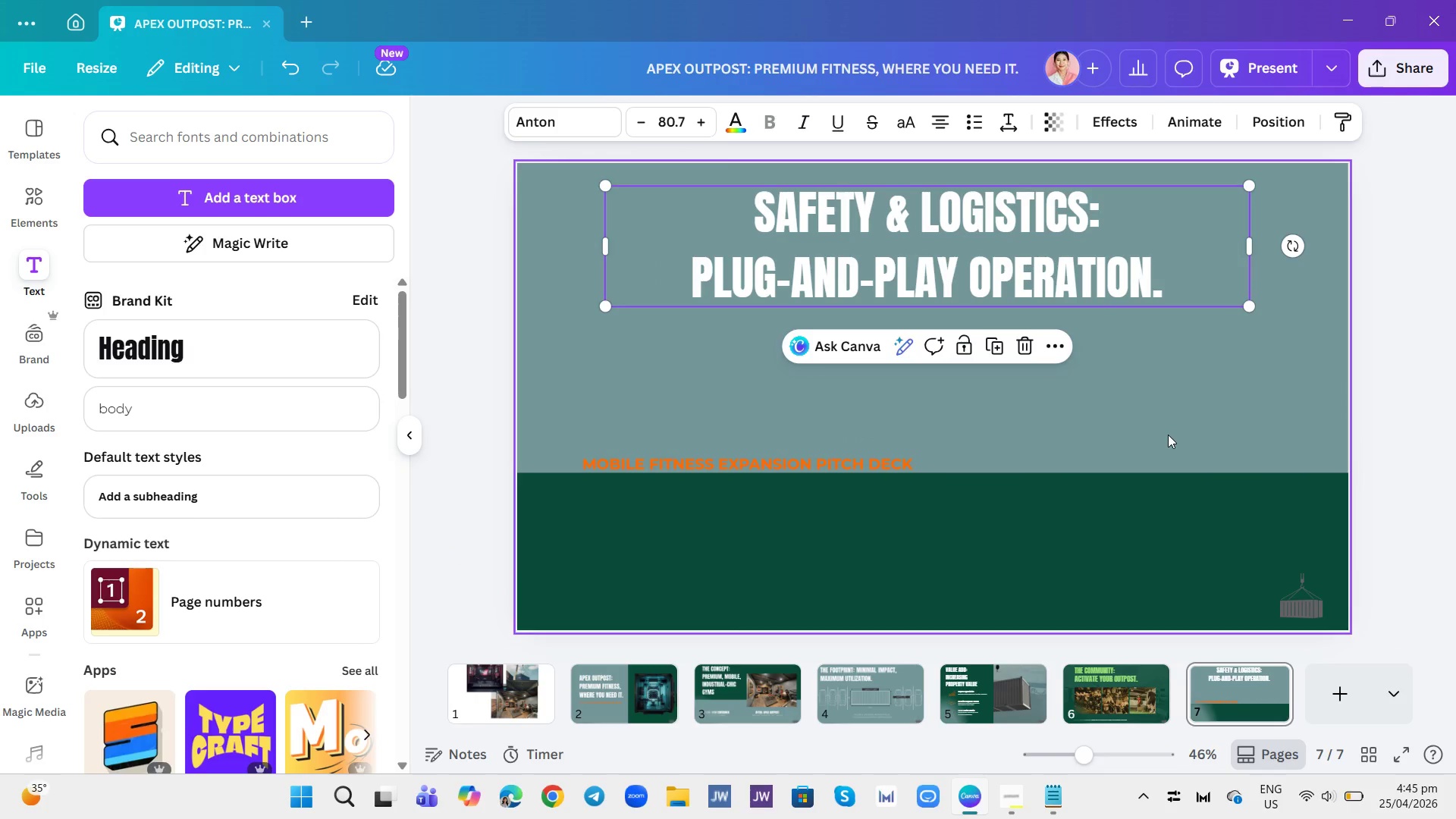 
left_click([1168, 435])
 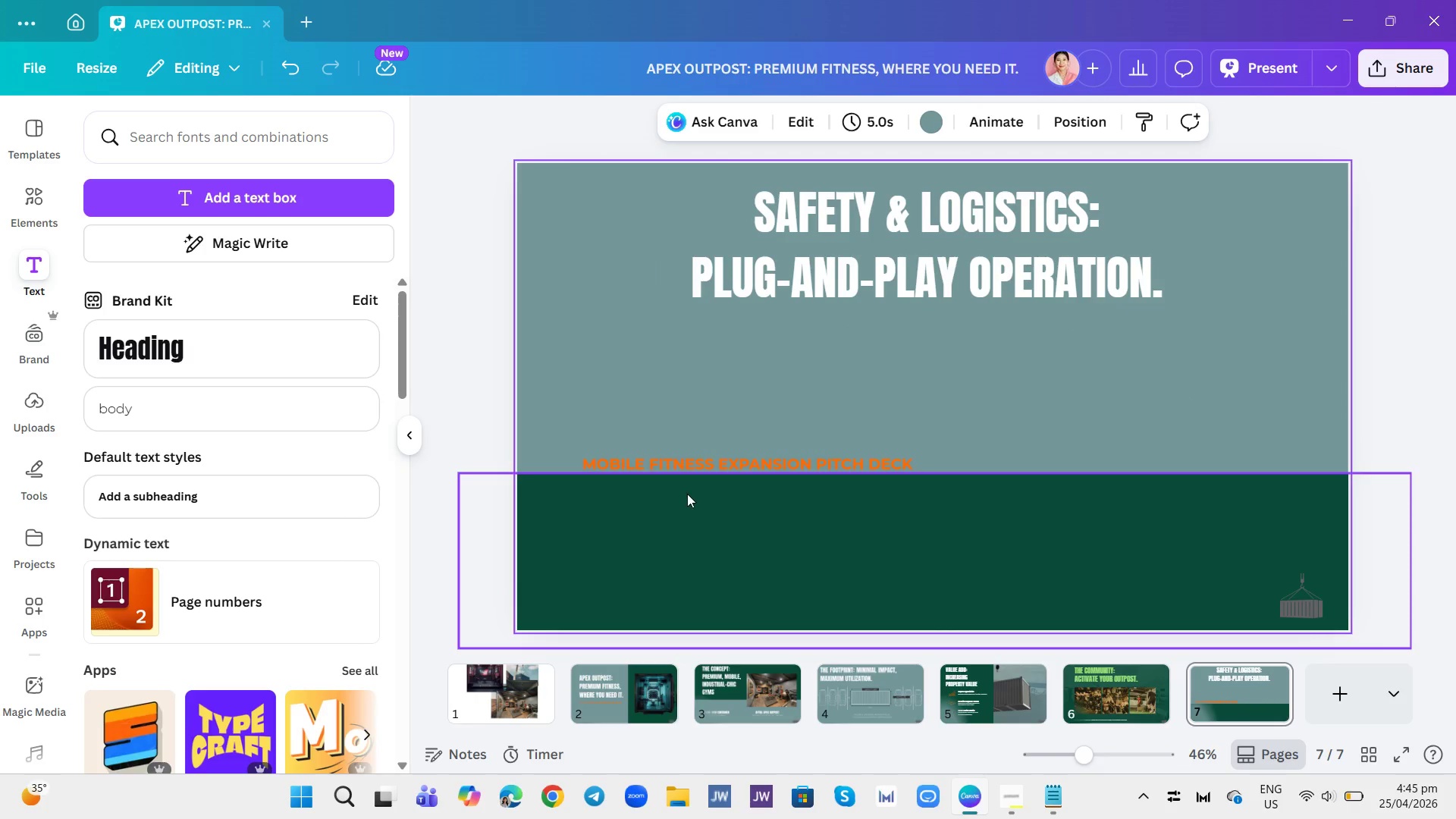 
left_click([712, 461])
 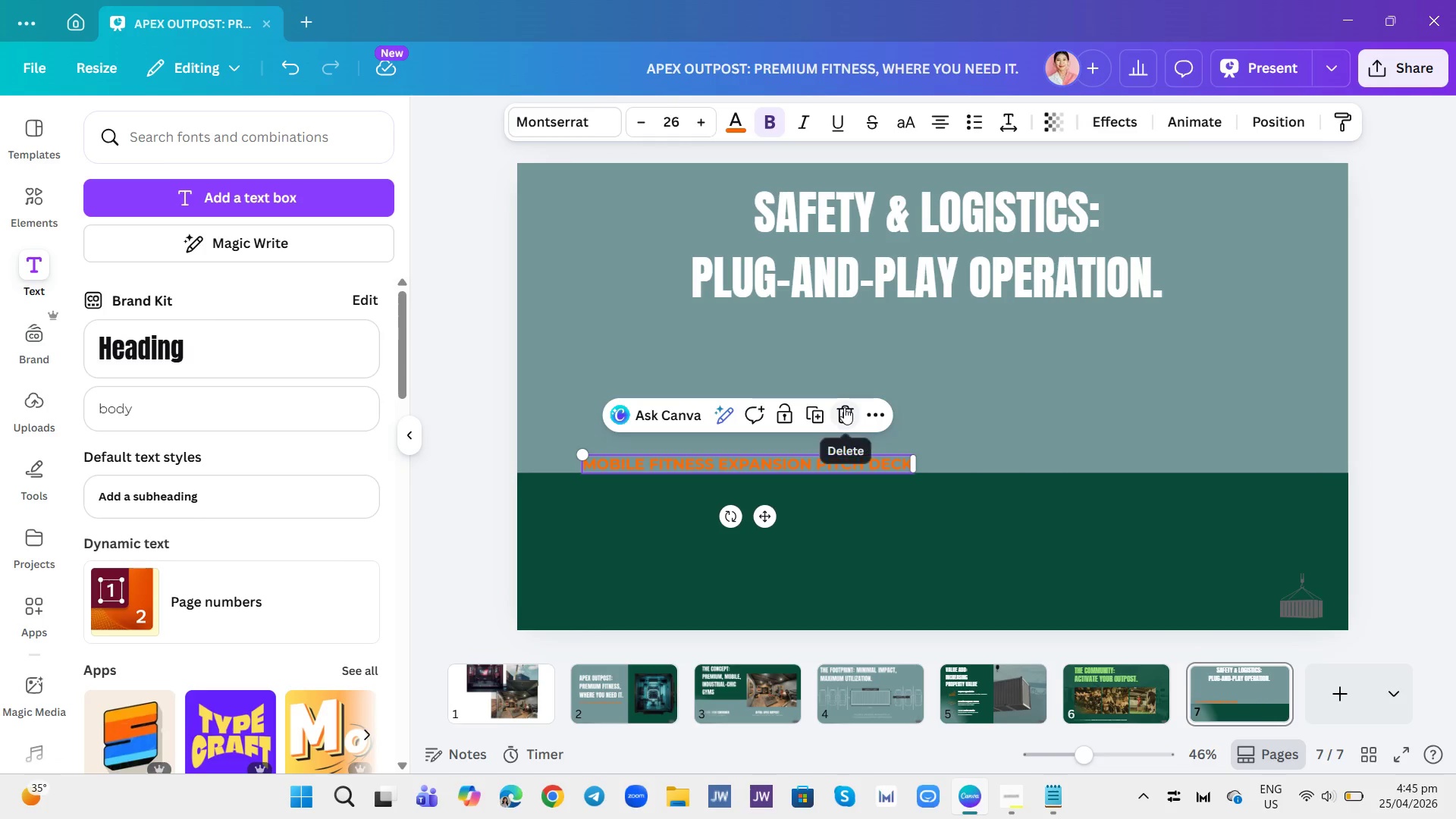 
left_click([838, 408])
 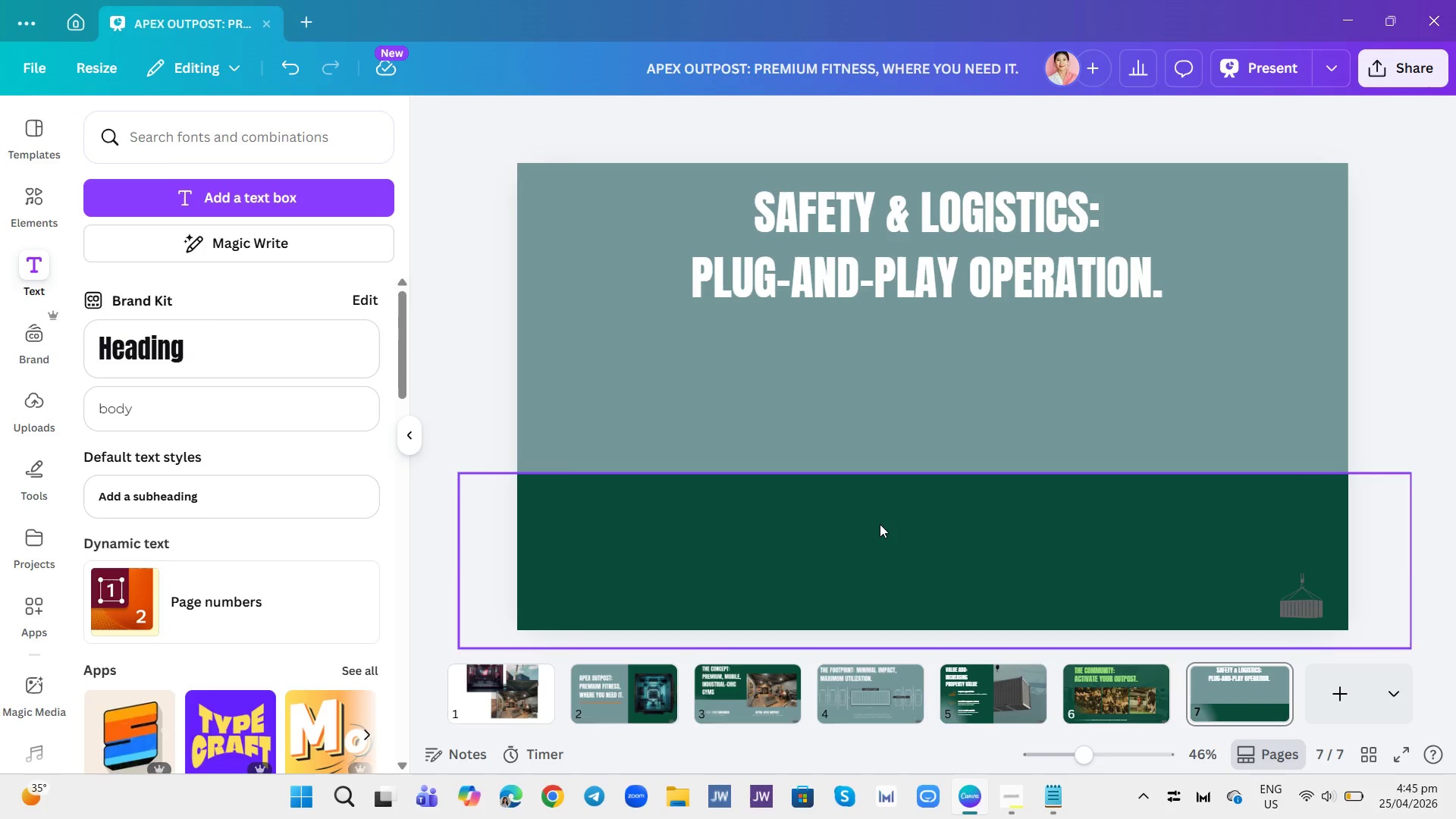 
left_click([880, 524])
 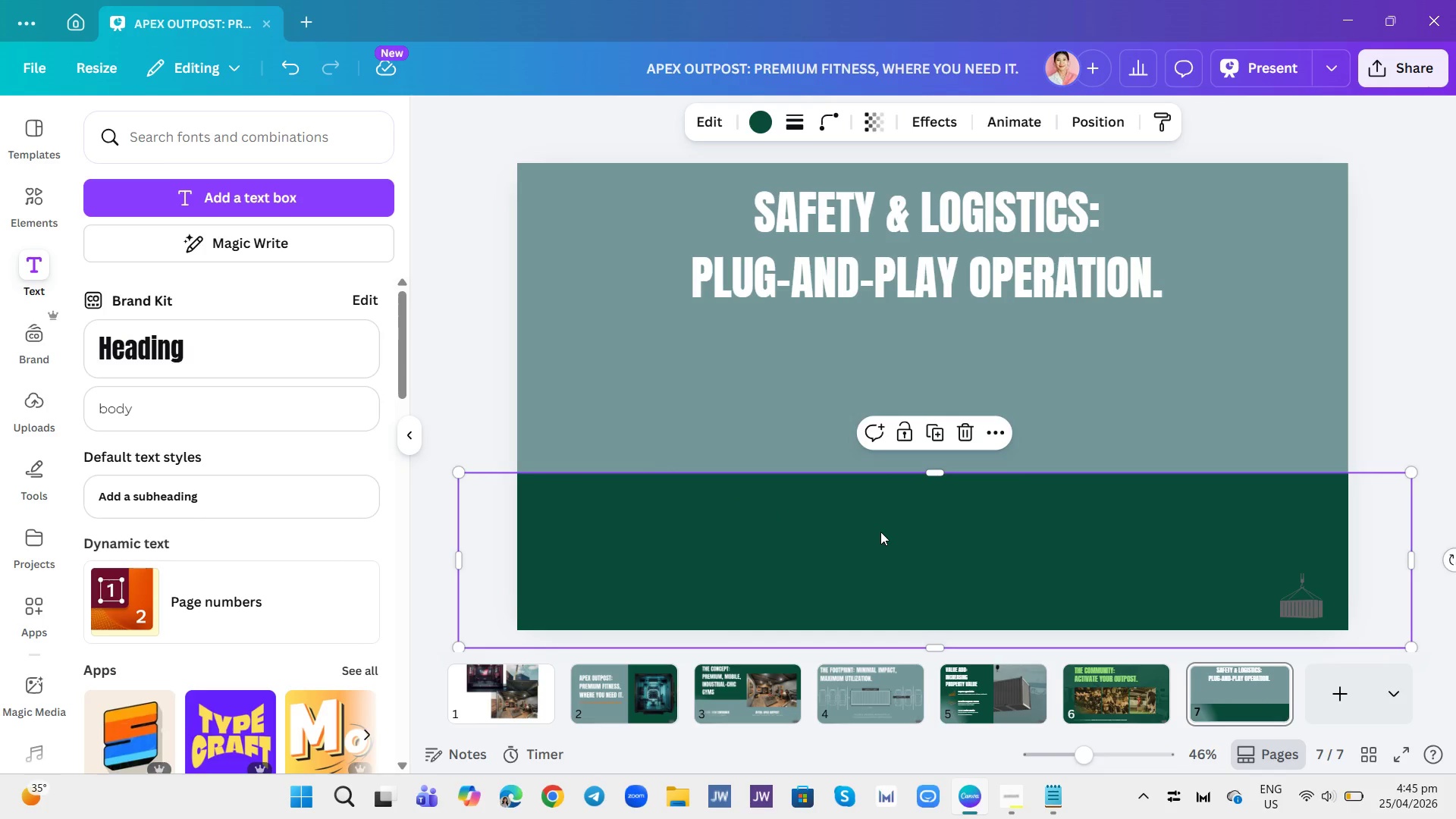 
left_click_drag(start_coordinate=[880, 532], to_coordinate=[880, 504])
 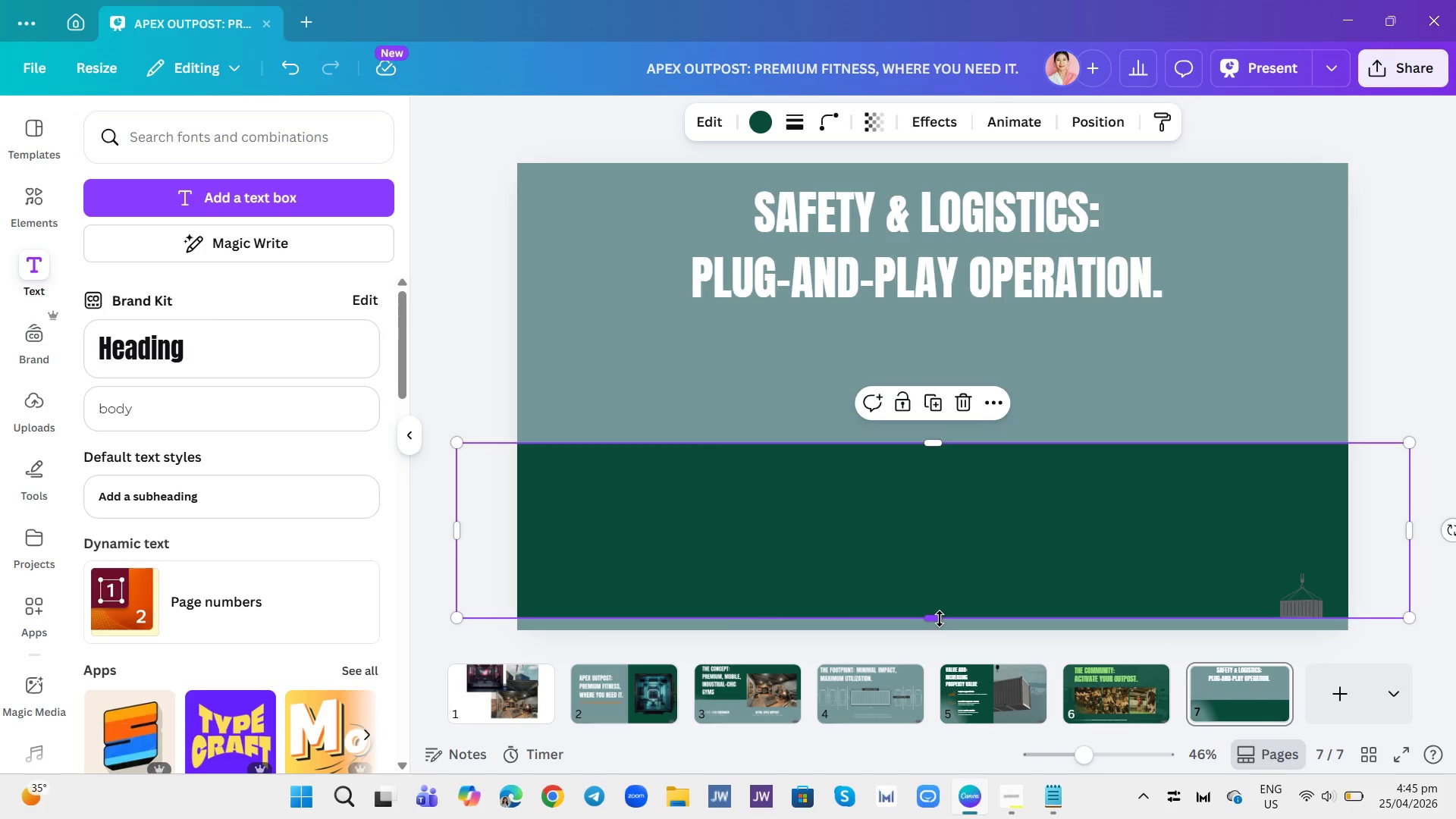 
left_click_drag(start_coordinate=[940, 619], to_coordinate=[940, 642])
 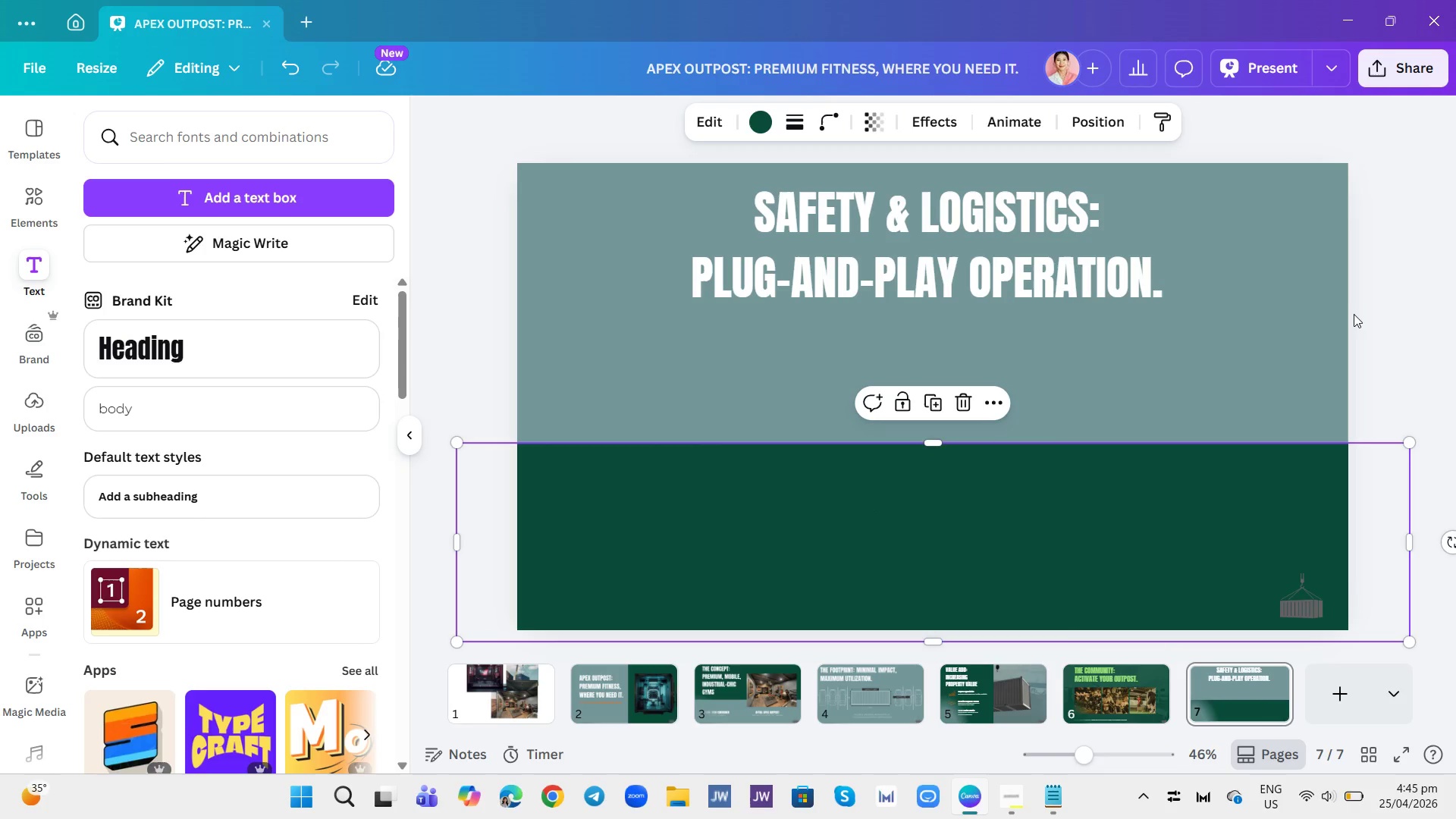 
left_click([1354, 306])
 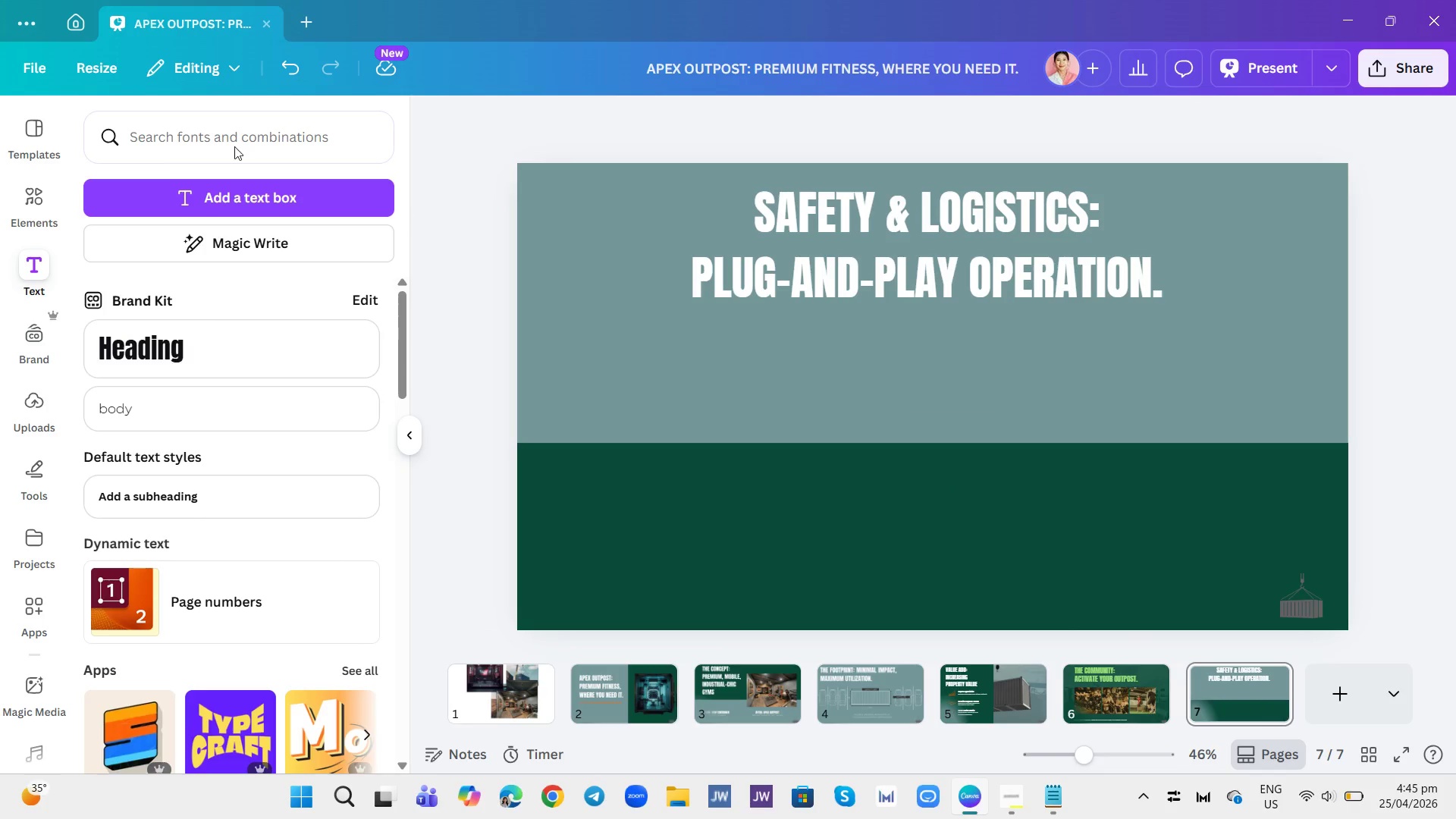 
left_click([27, 206])
 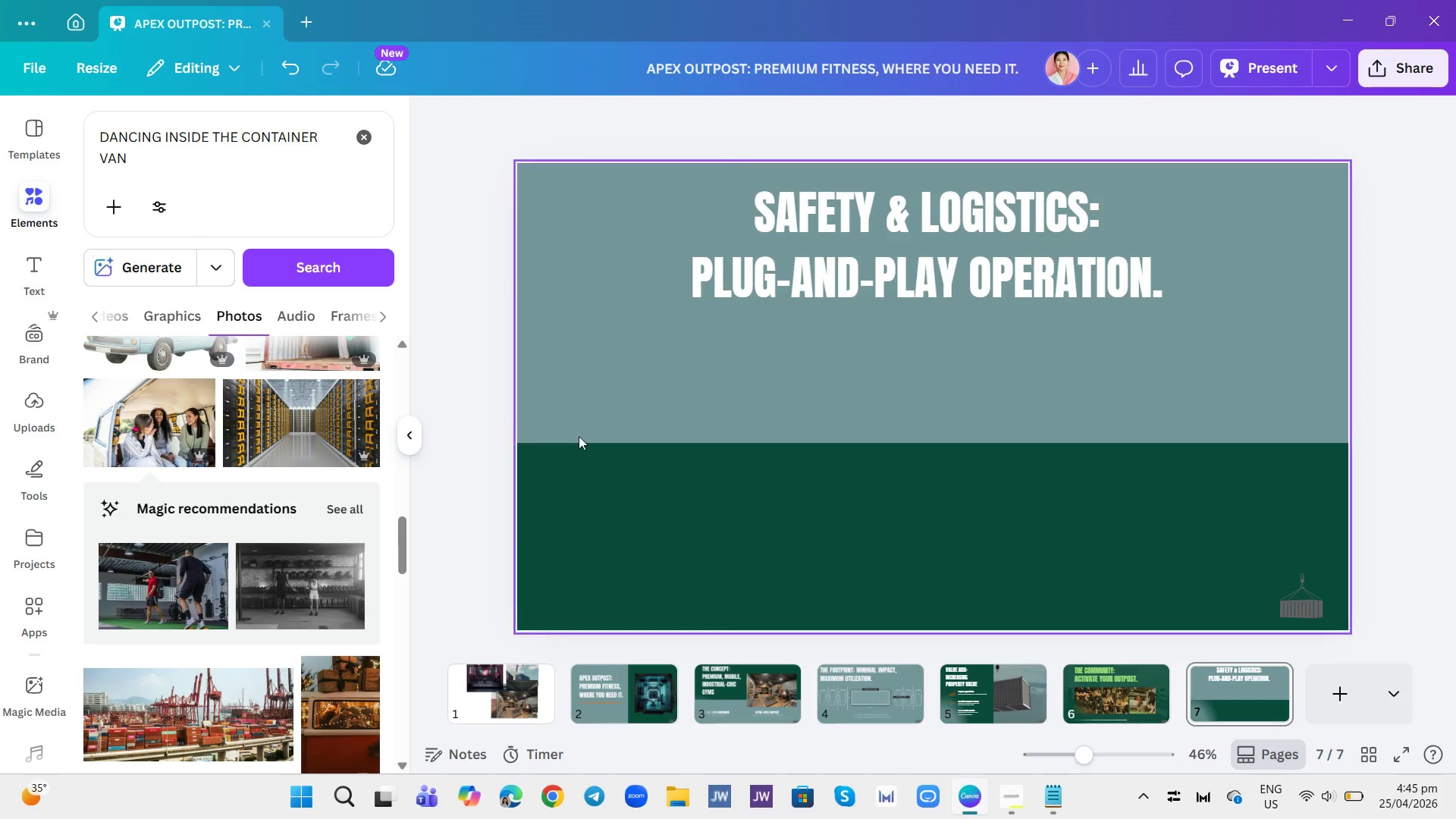 
left_click([636, 497])
 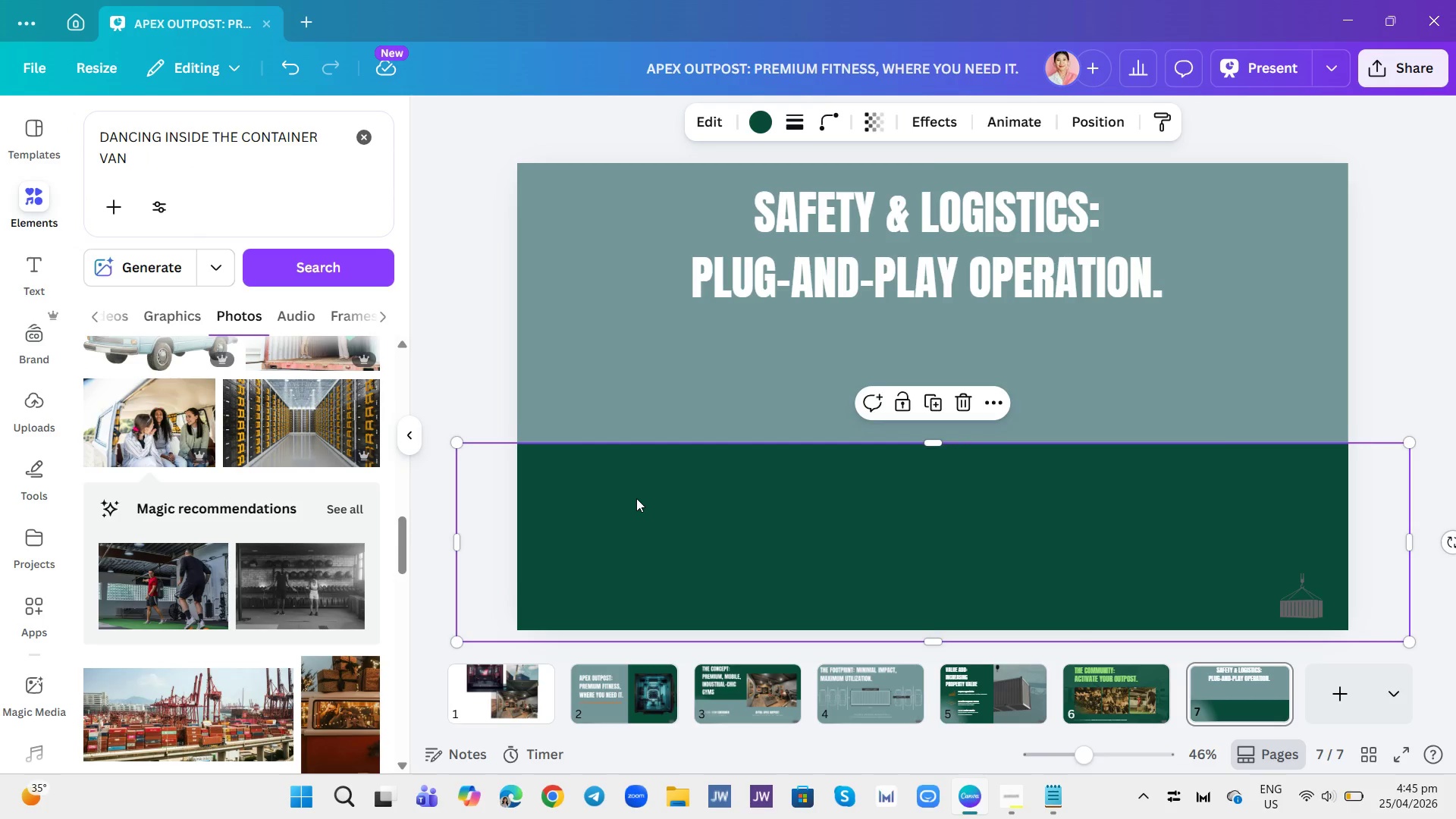 
left_click_drag(start_coordinate=[636, 497], to_coordinate=[639, 519])
 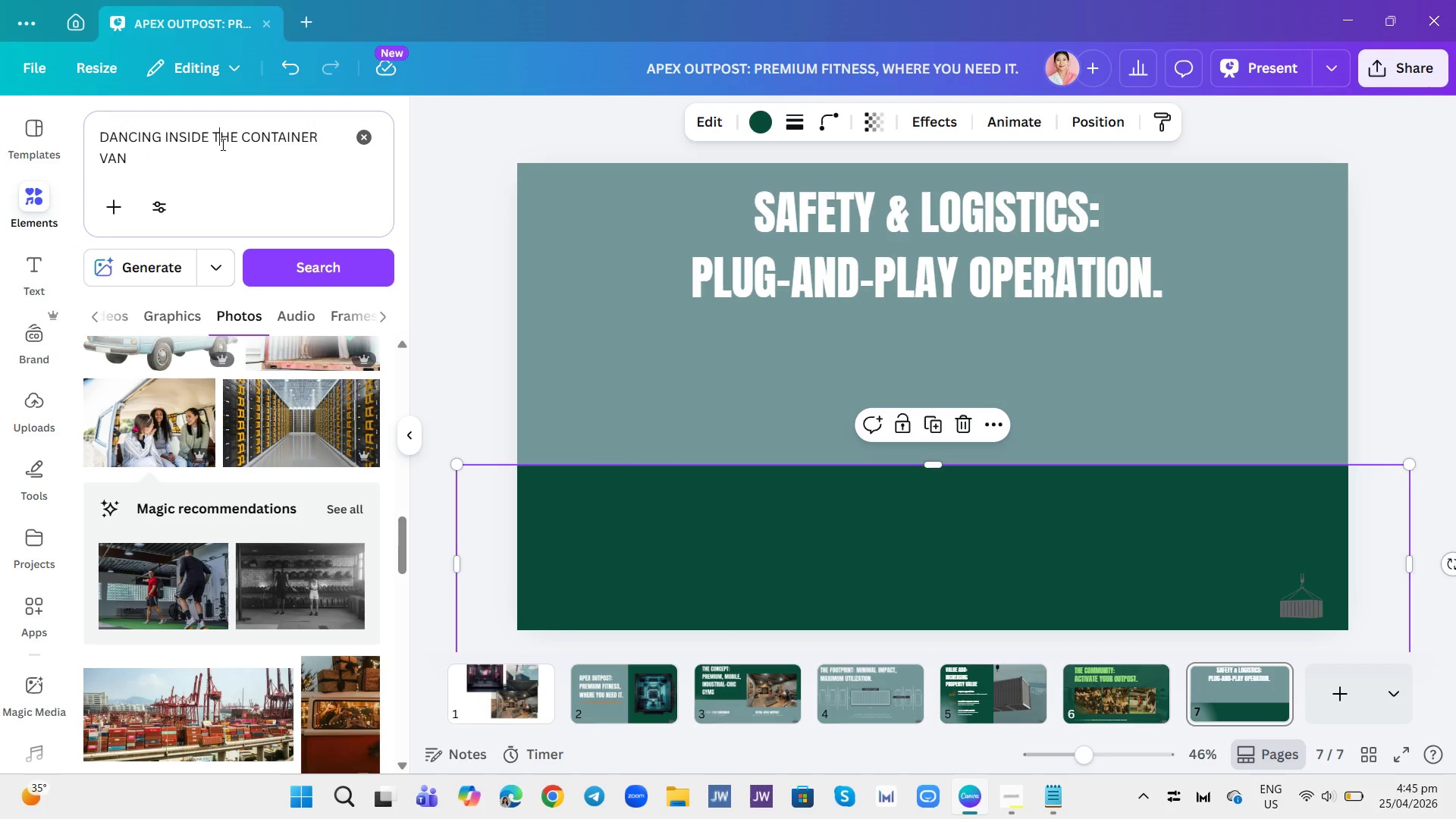 
double_click([221, 144])
 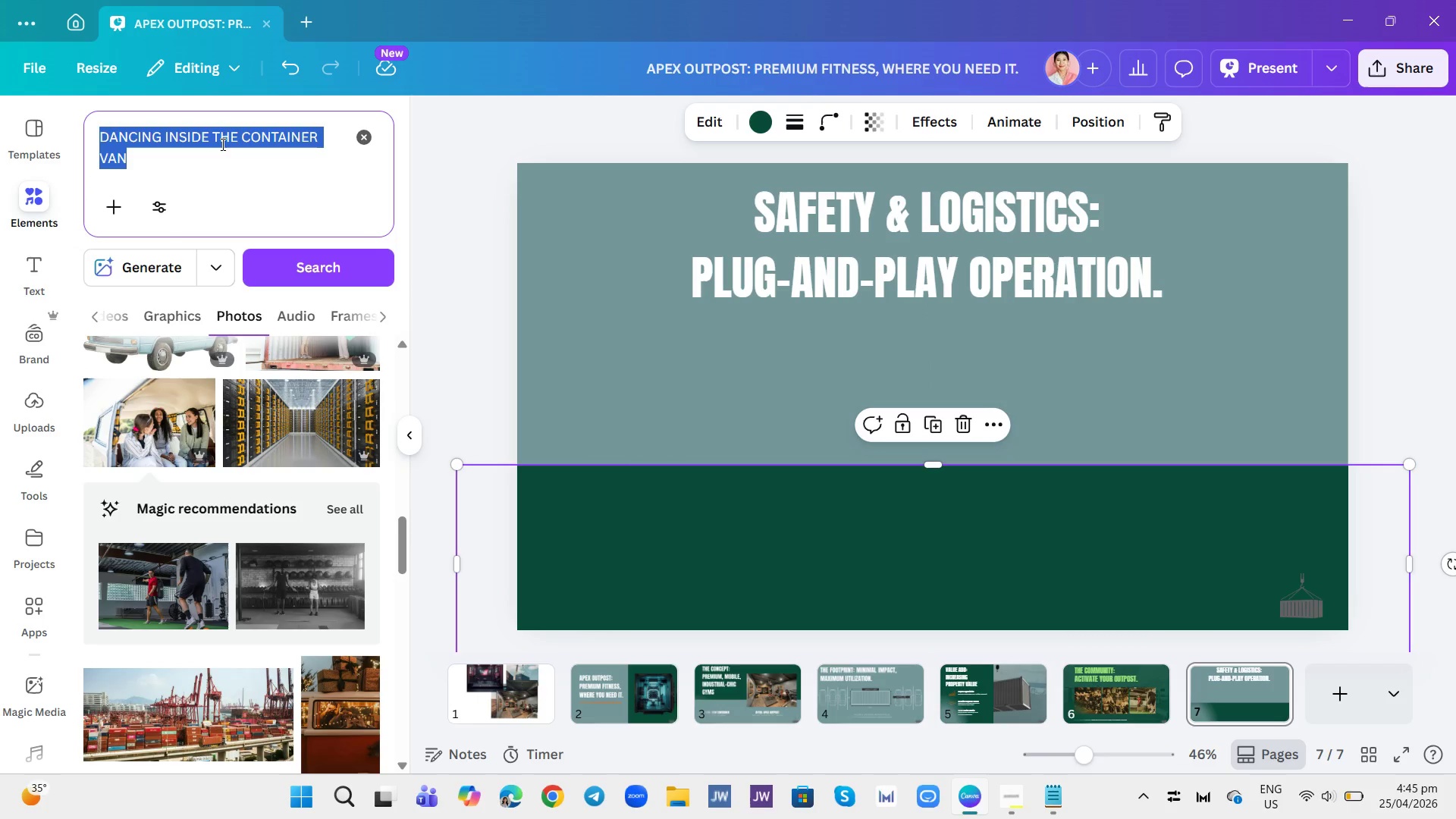 
triple_click([221, 144])
 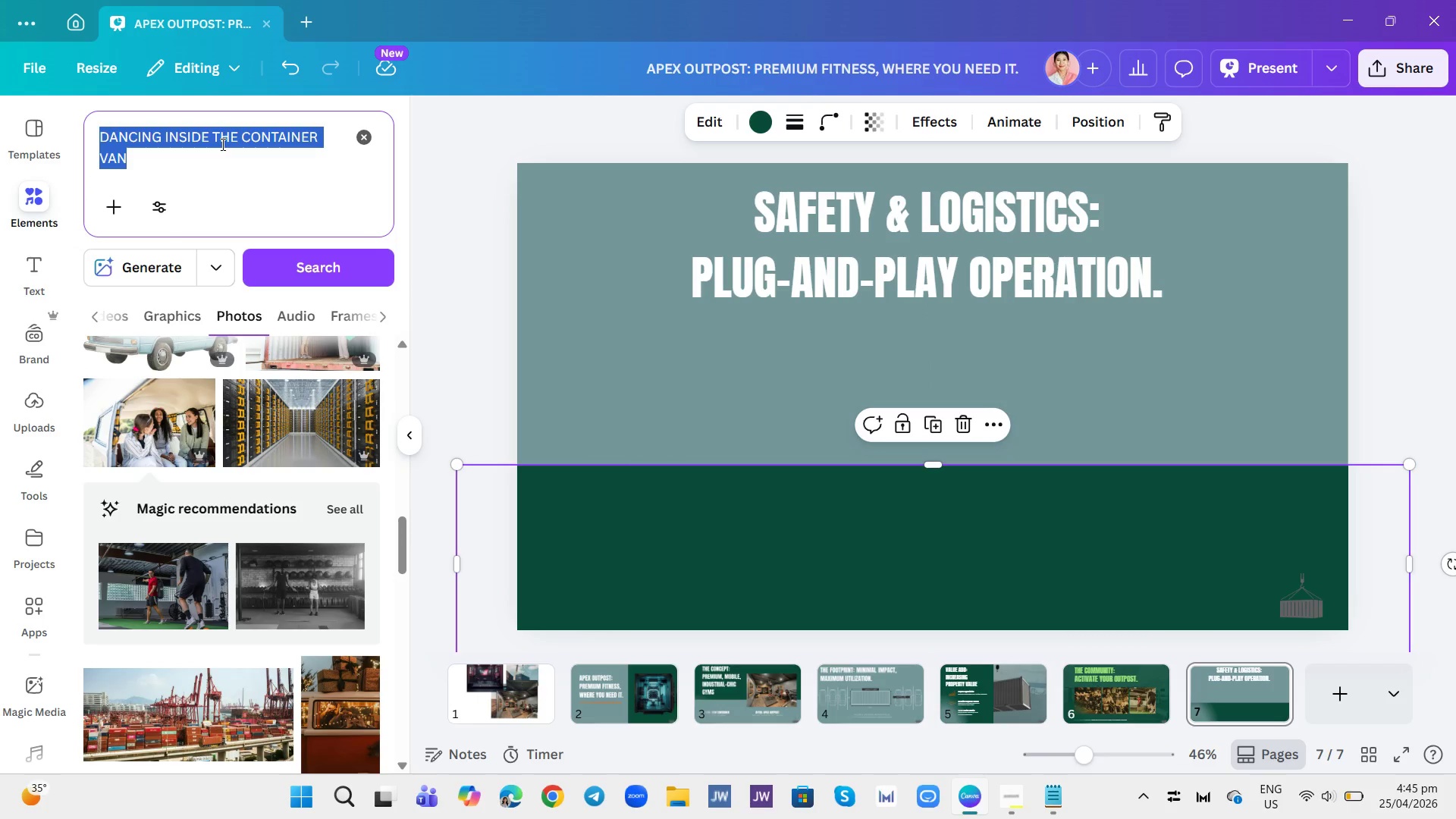 
triple_click([221, 144])
 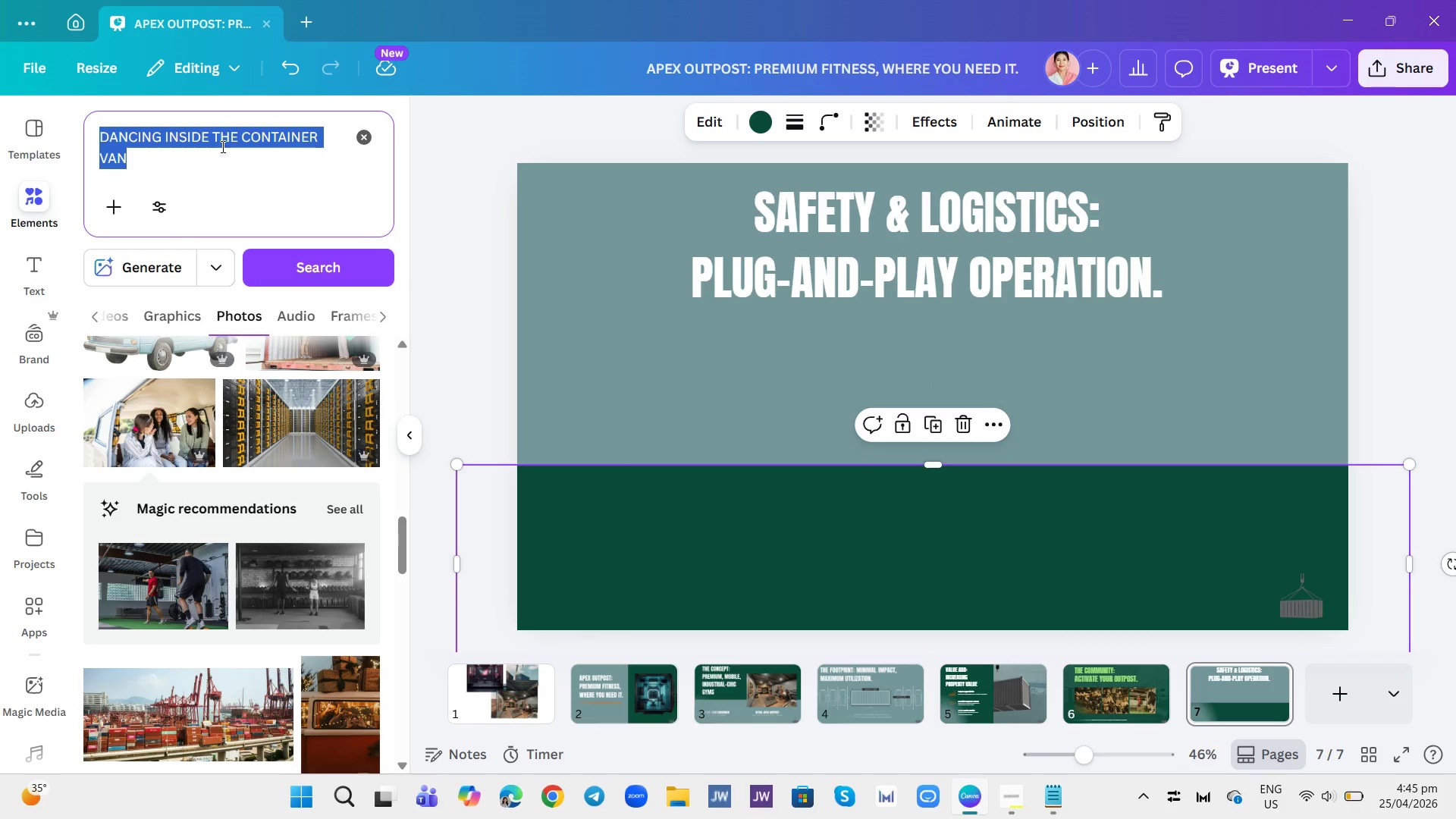 
type(SHIELD ICON)
 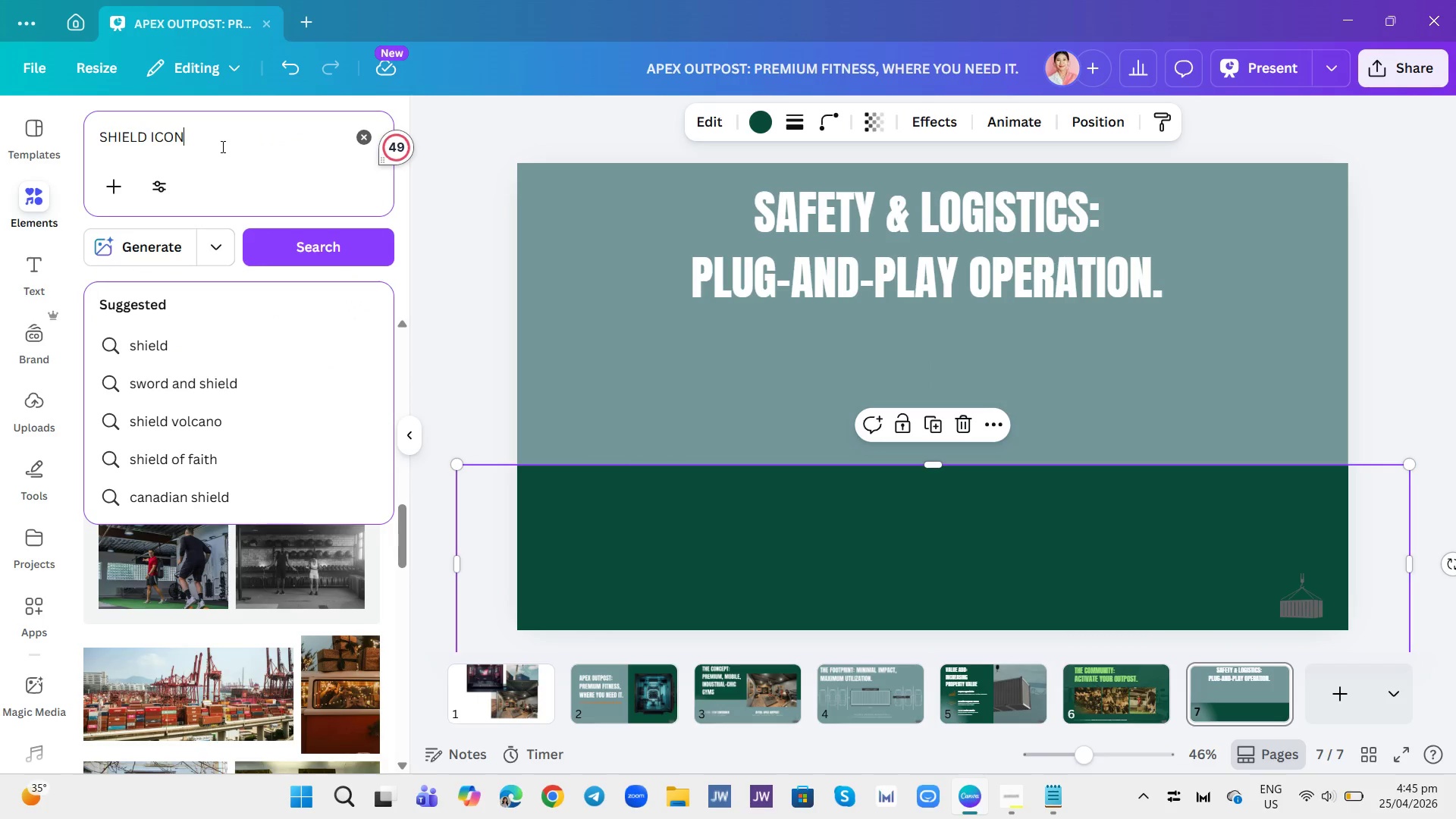 
key(Enter)
 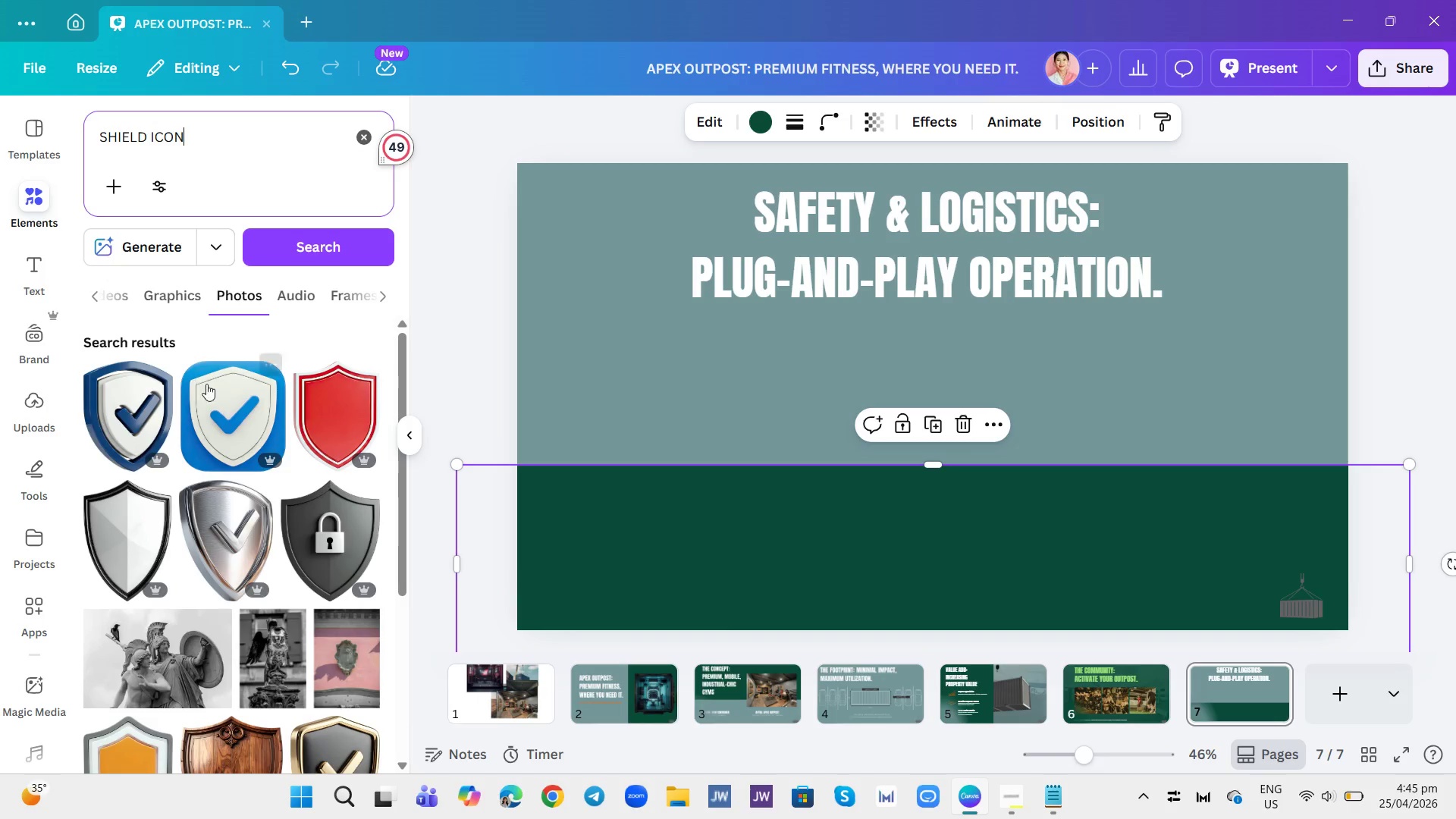 
left_click([179, 303])
 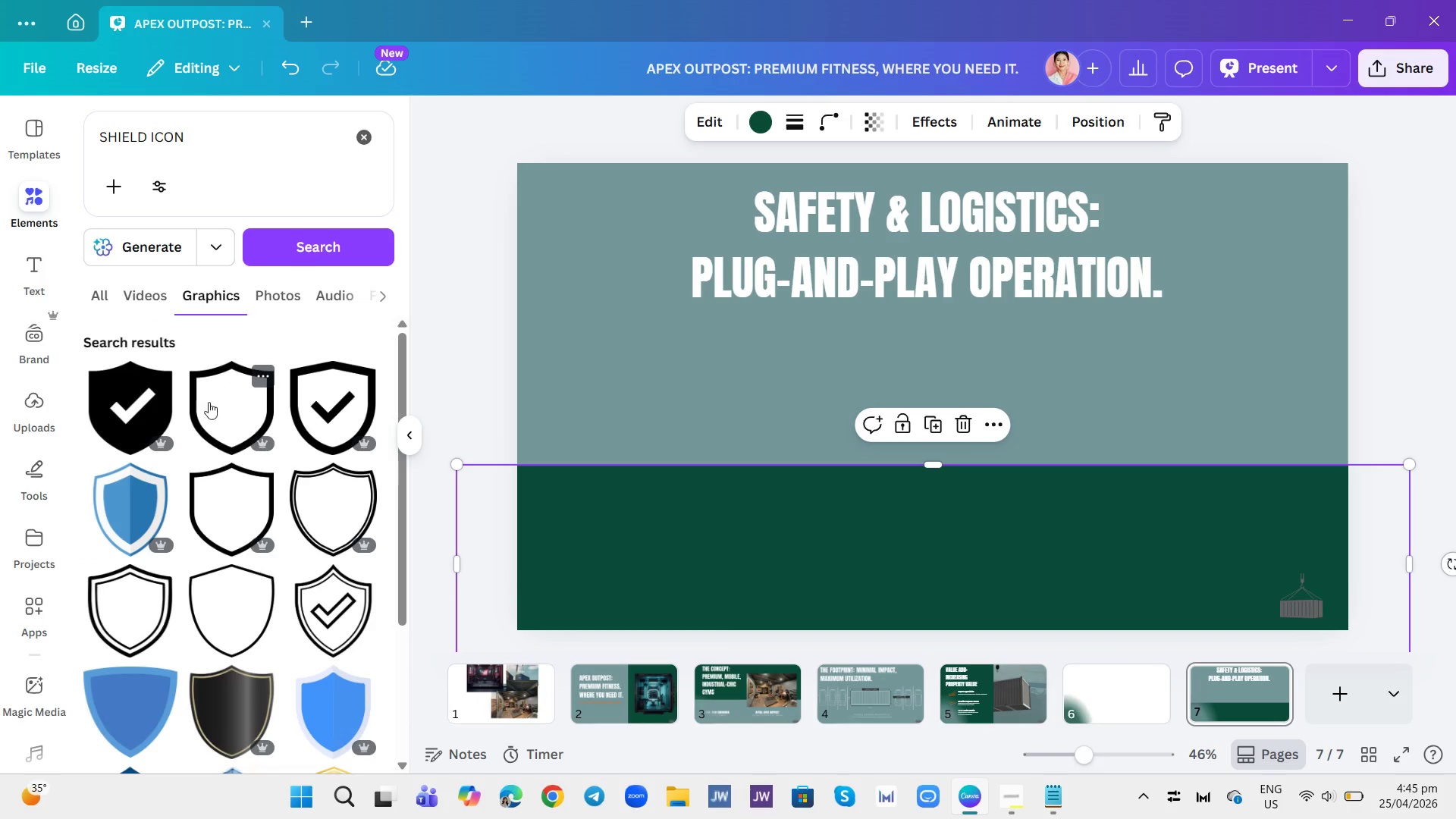 
scroll: coordinate [306, 516], scroll_direction: down, amount: 2.0
 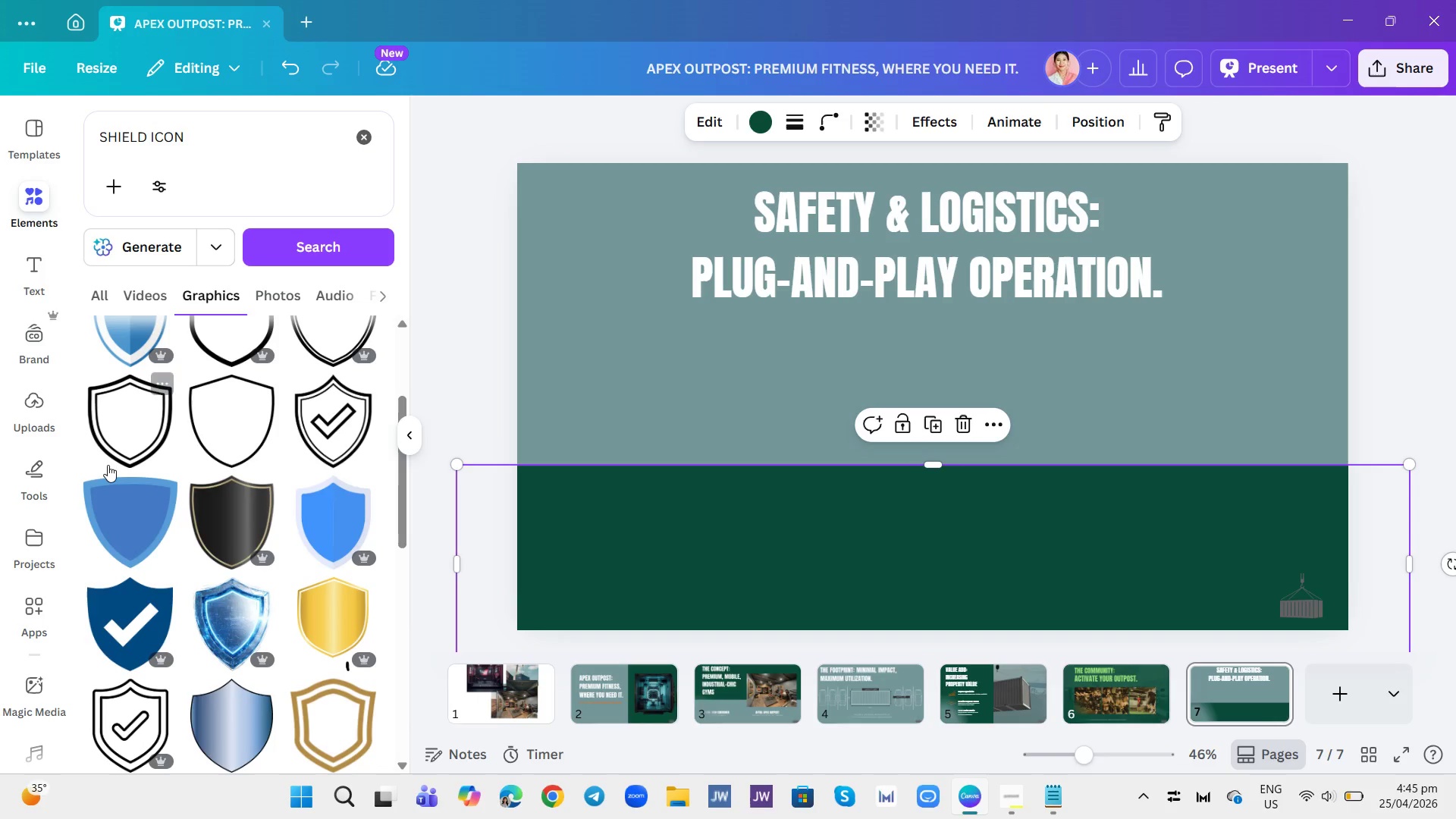 
left_click([108, 465])
 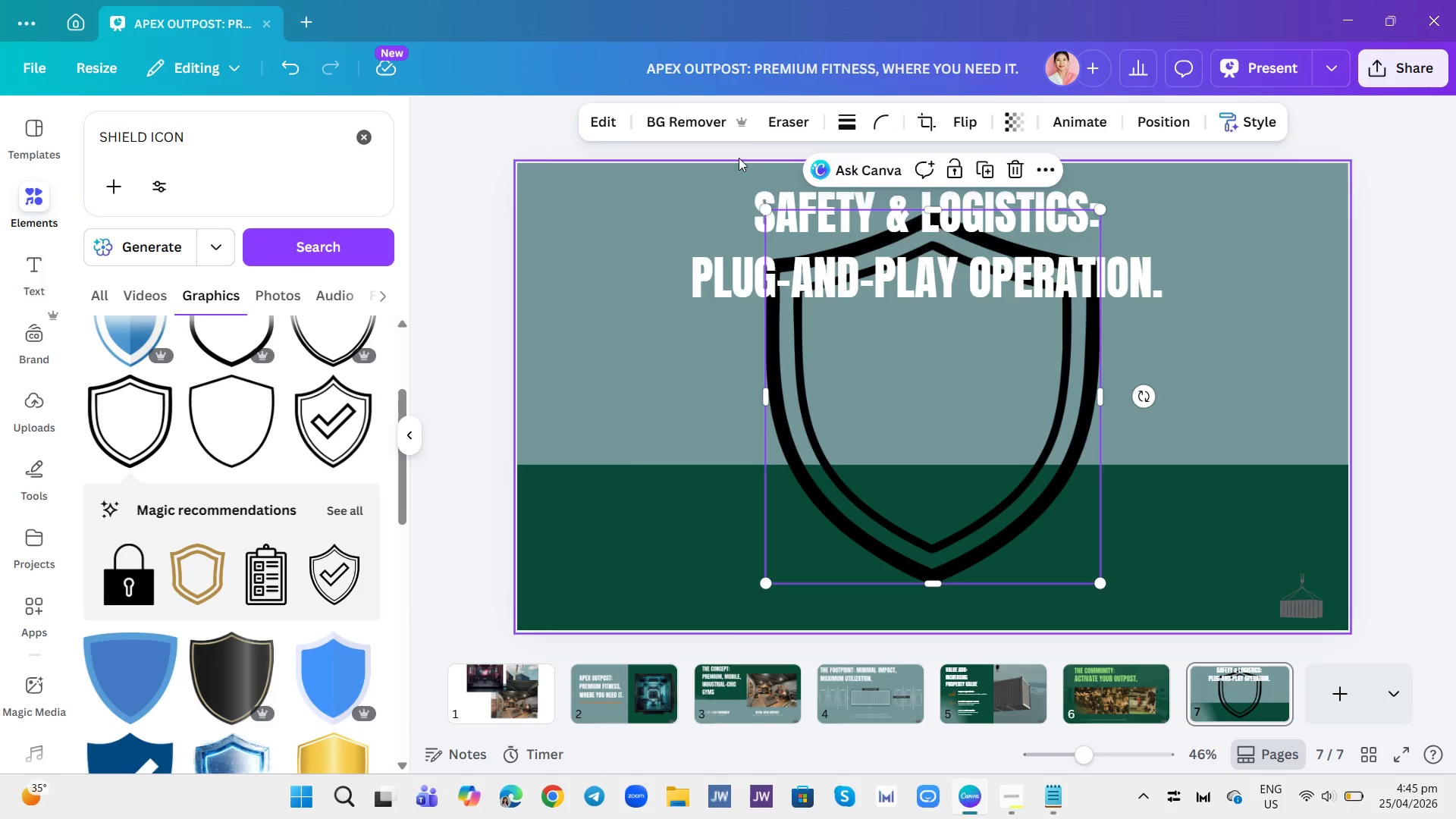 
wait(8.06)
 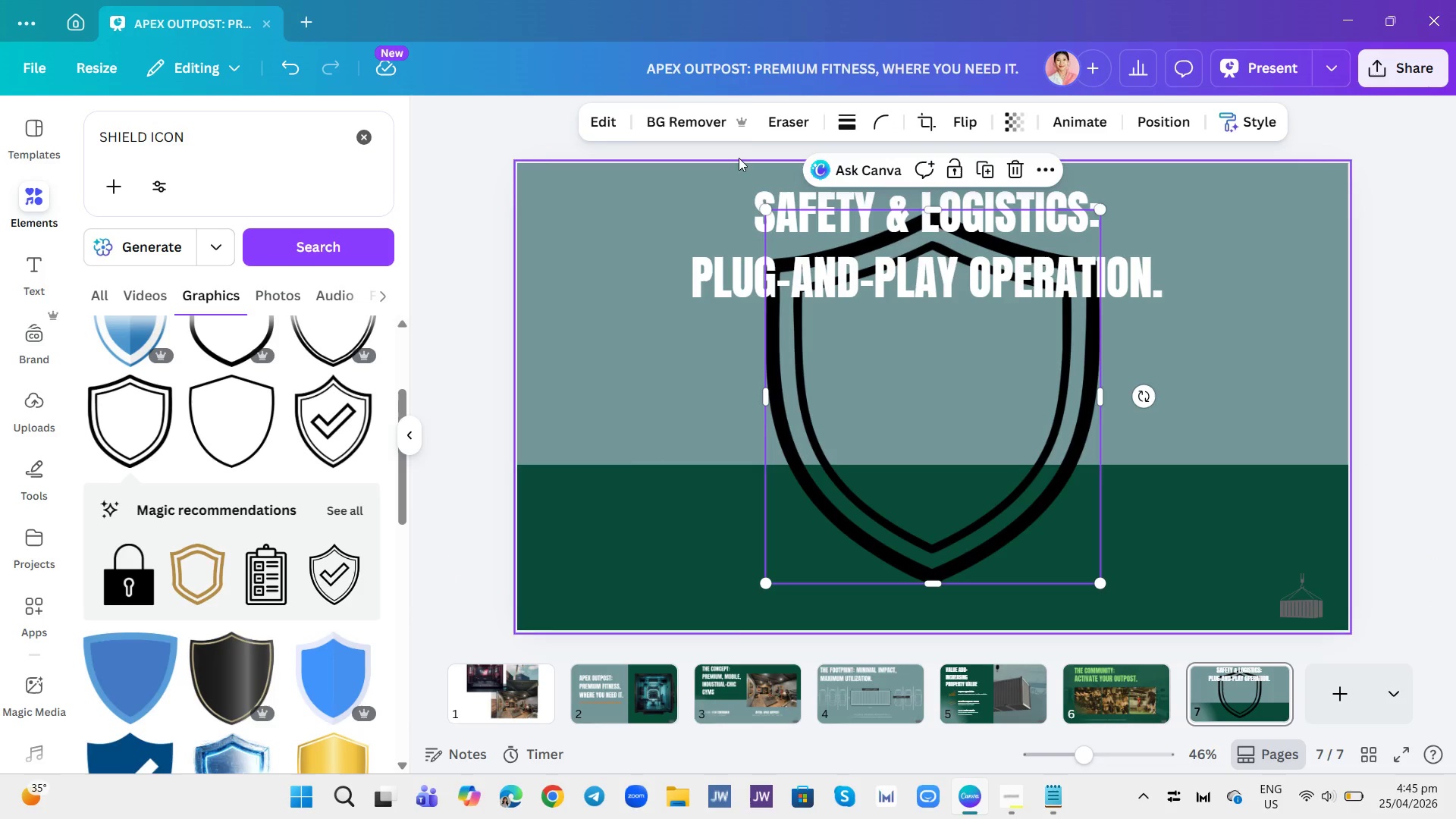 
double_click([1319, 412])
 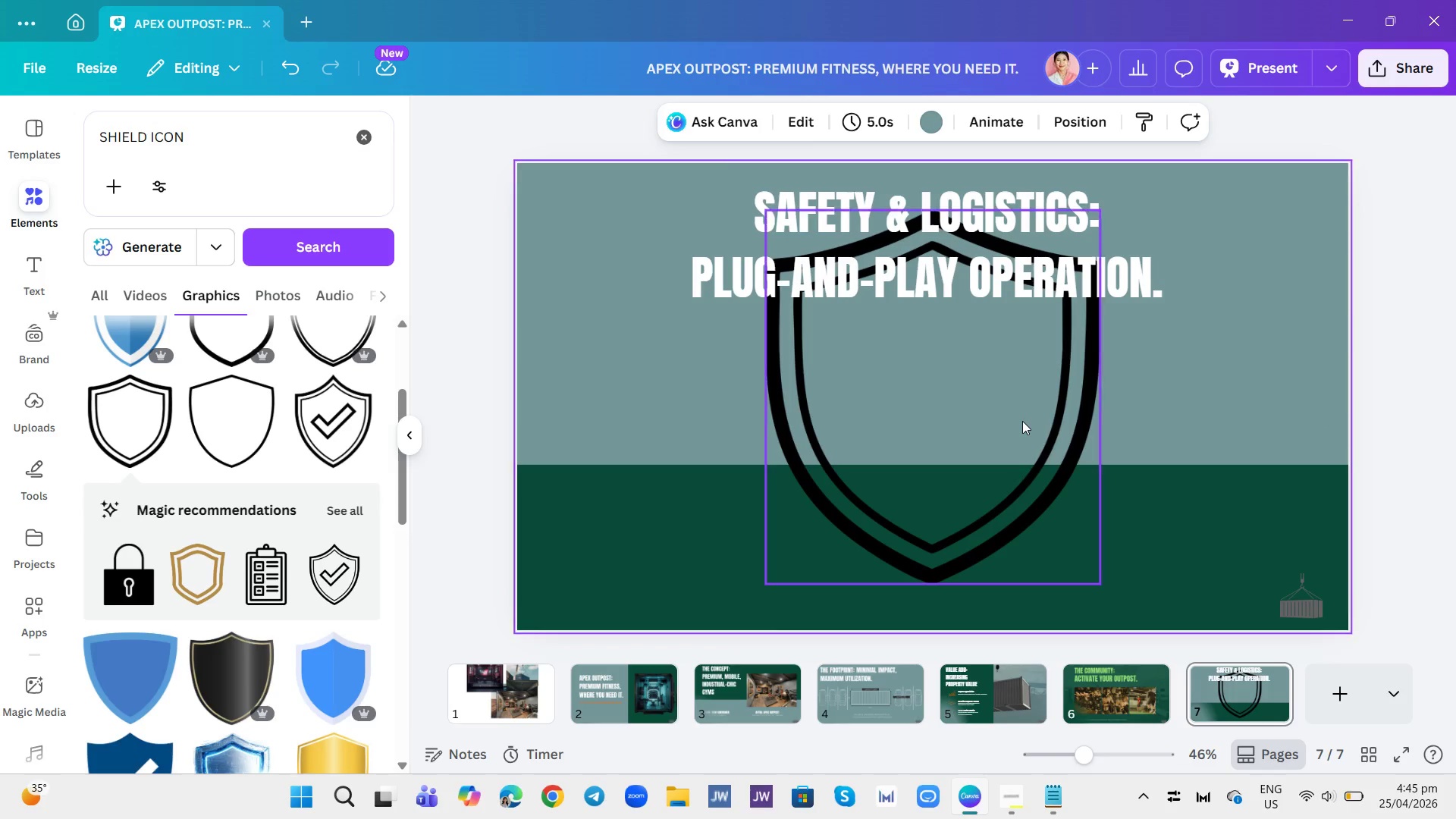 
left_click([1022, 421])
 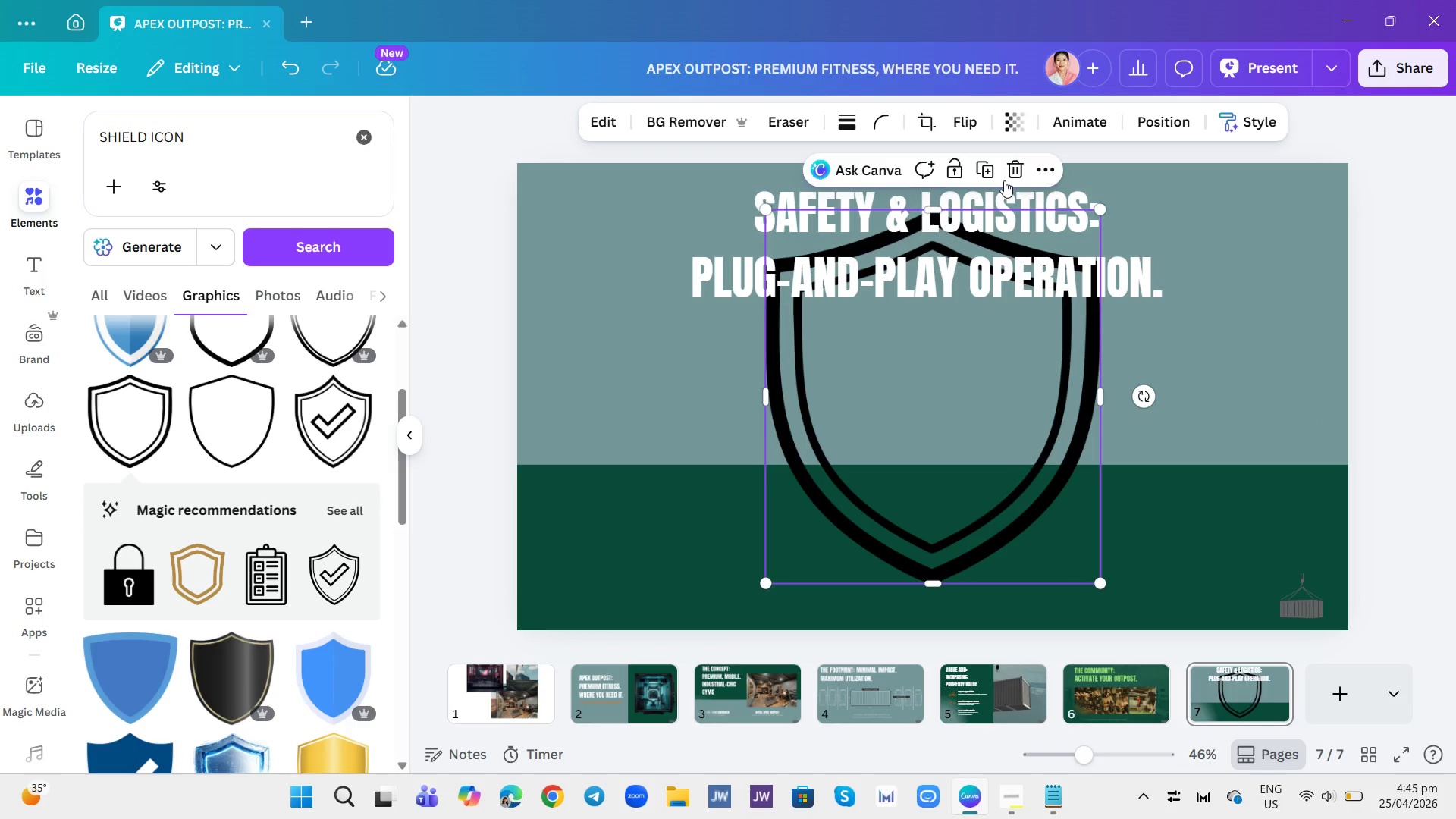 
left_click([1004, 180])
 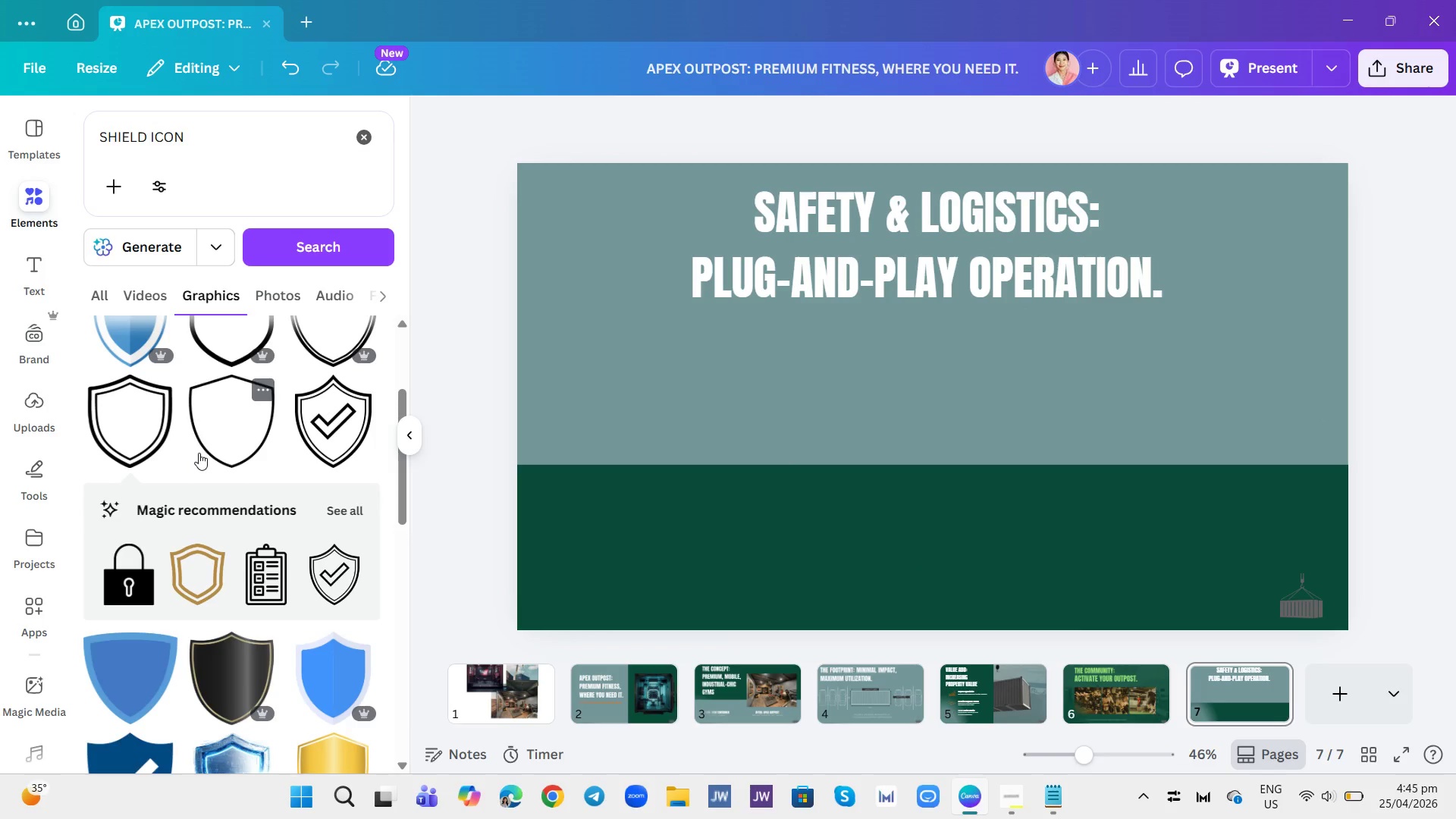 
left_click([223, 462])
 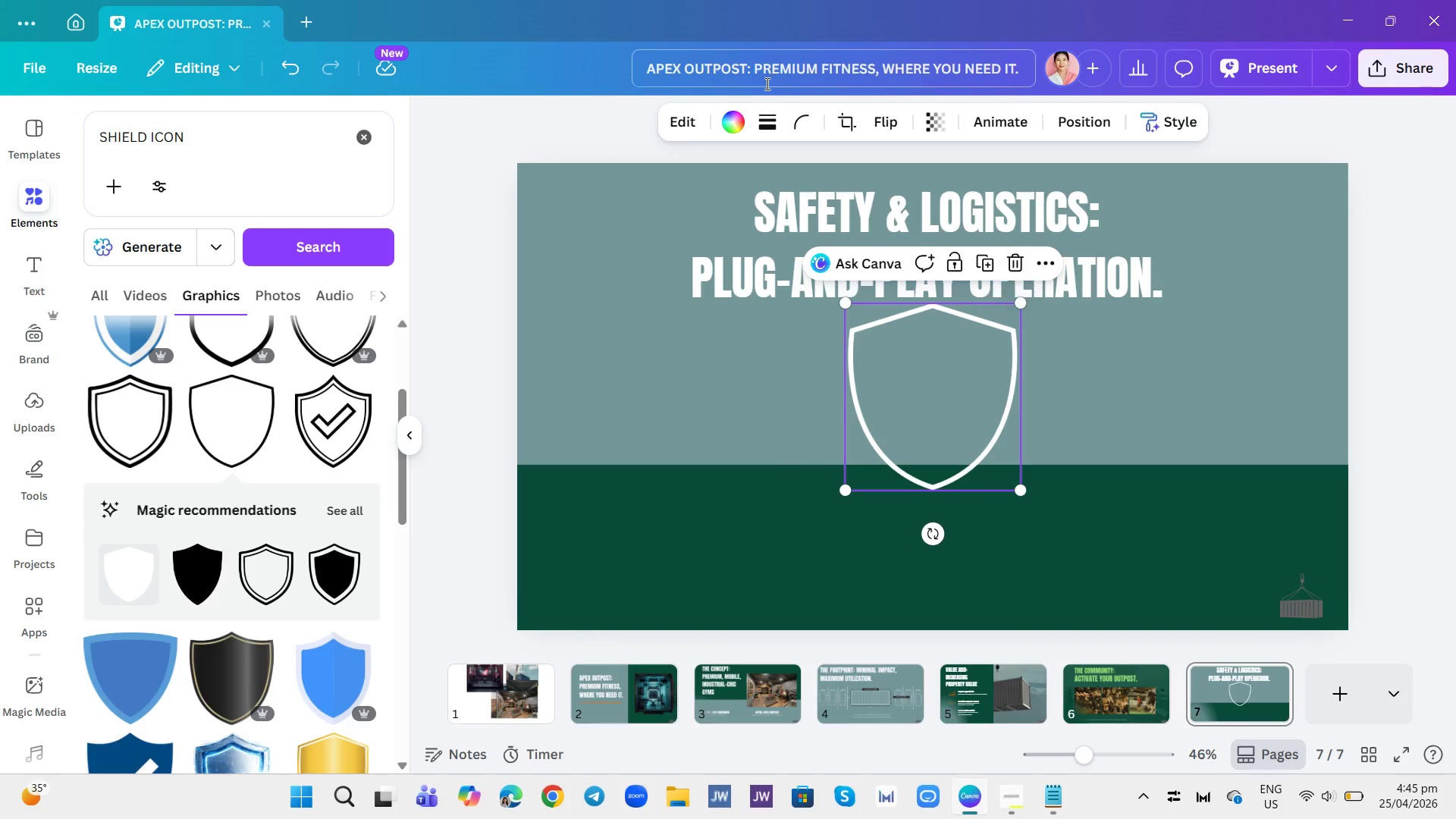 
left_click([733, 130])
 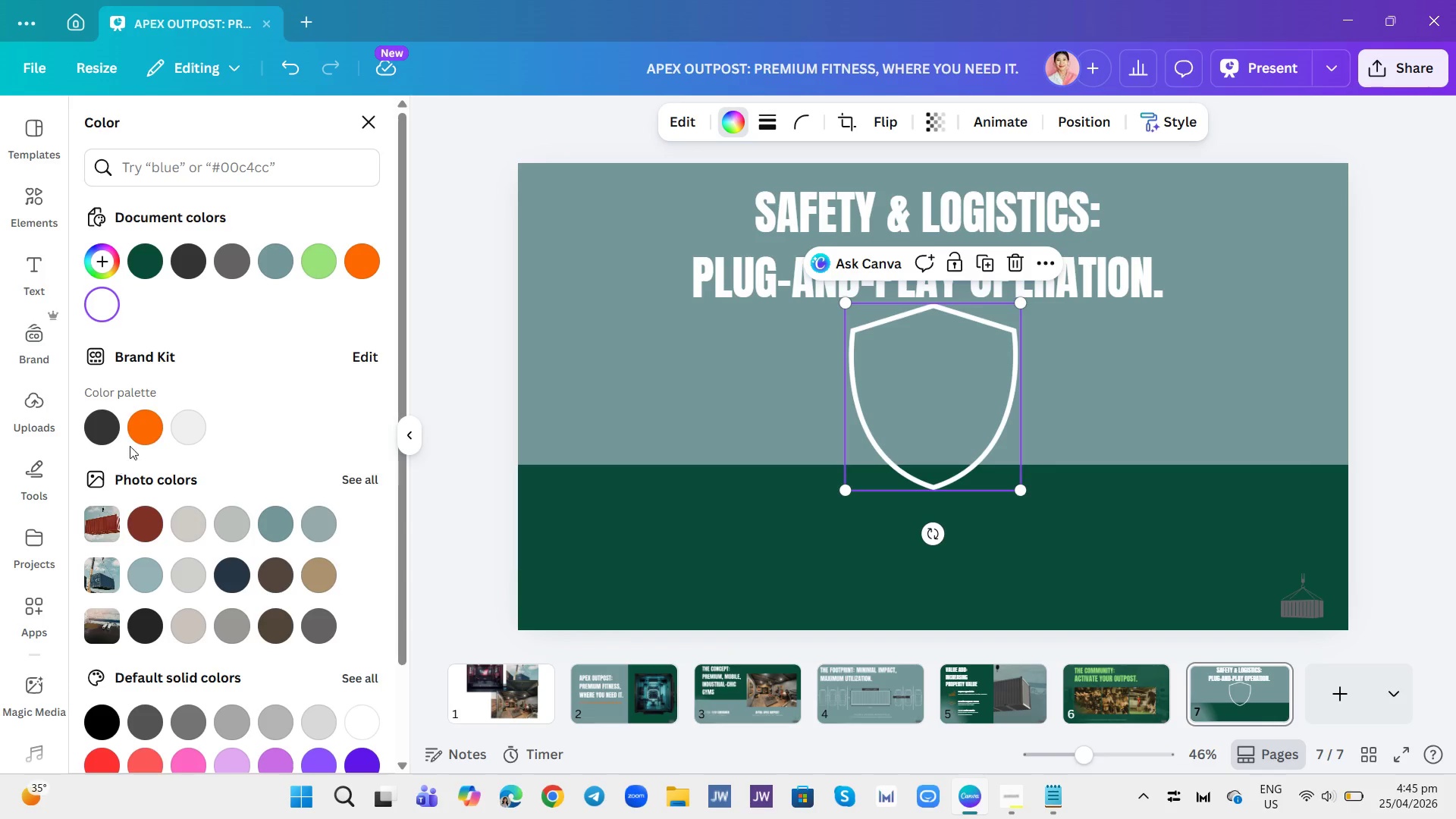 
left_click([149, 424])
 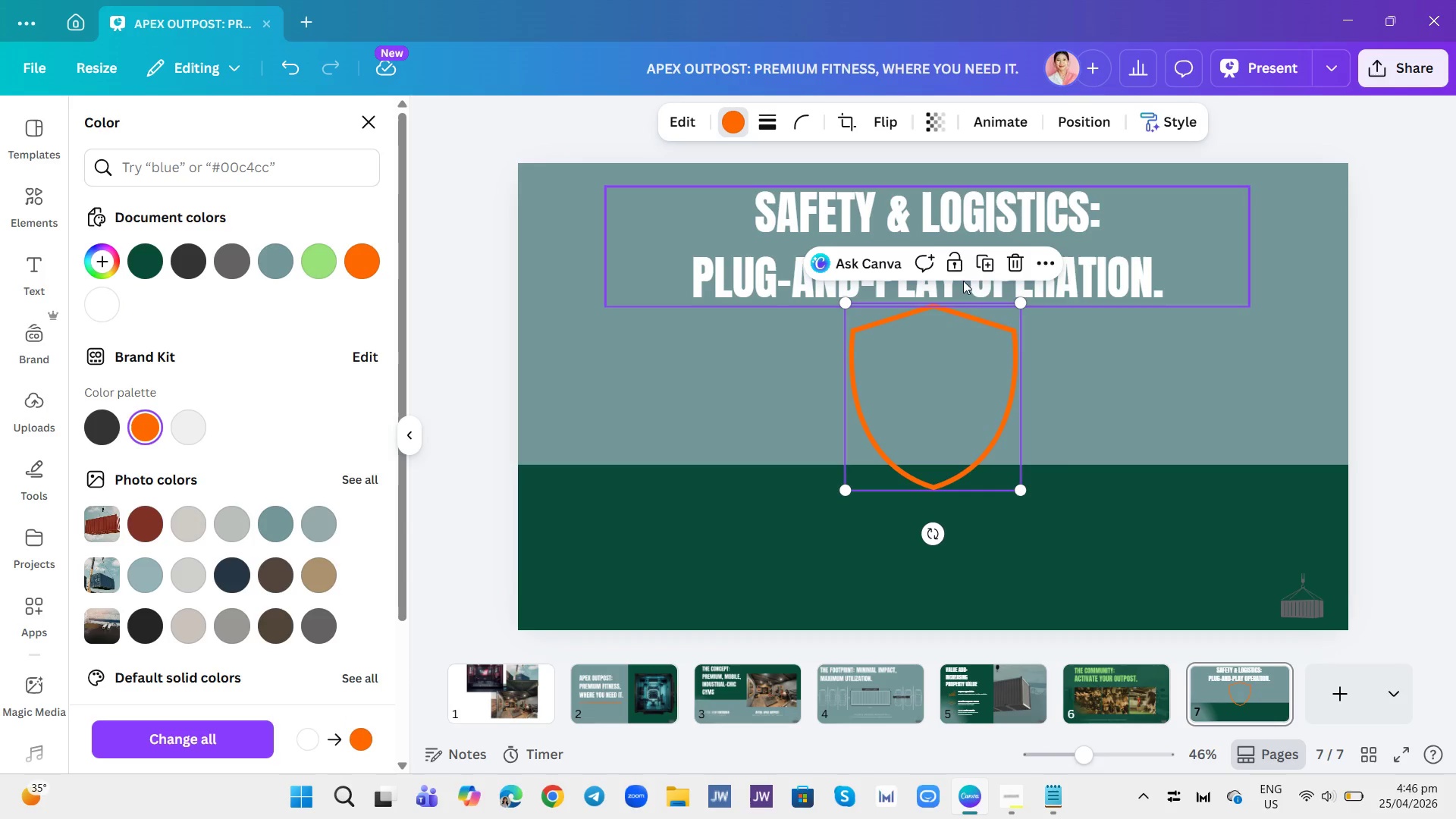 
left_click([1009, 265])
 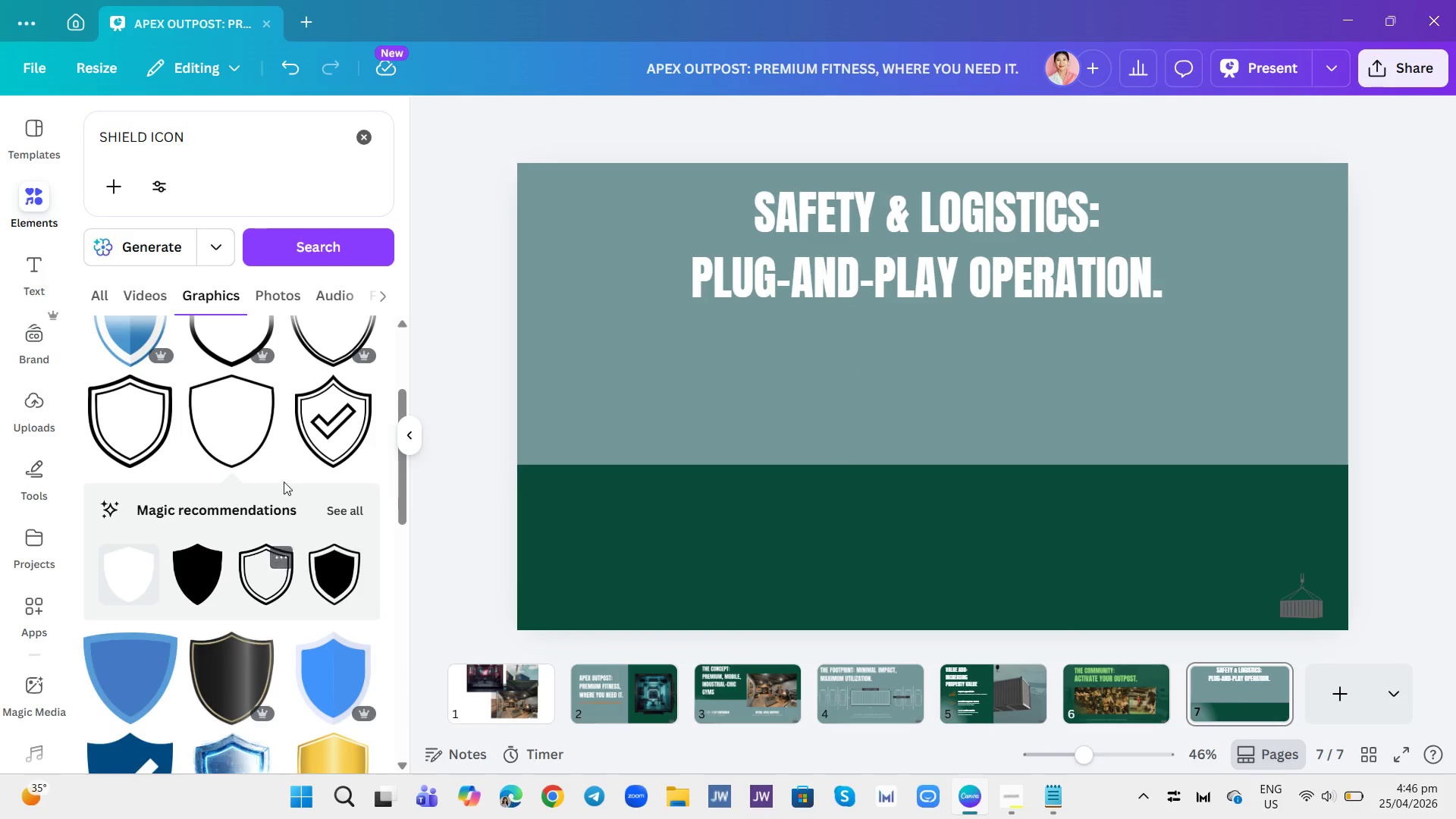 
scroll: coordinate [294, 506], scroll_direction: down, amount: 4.0
 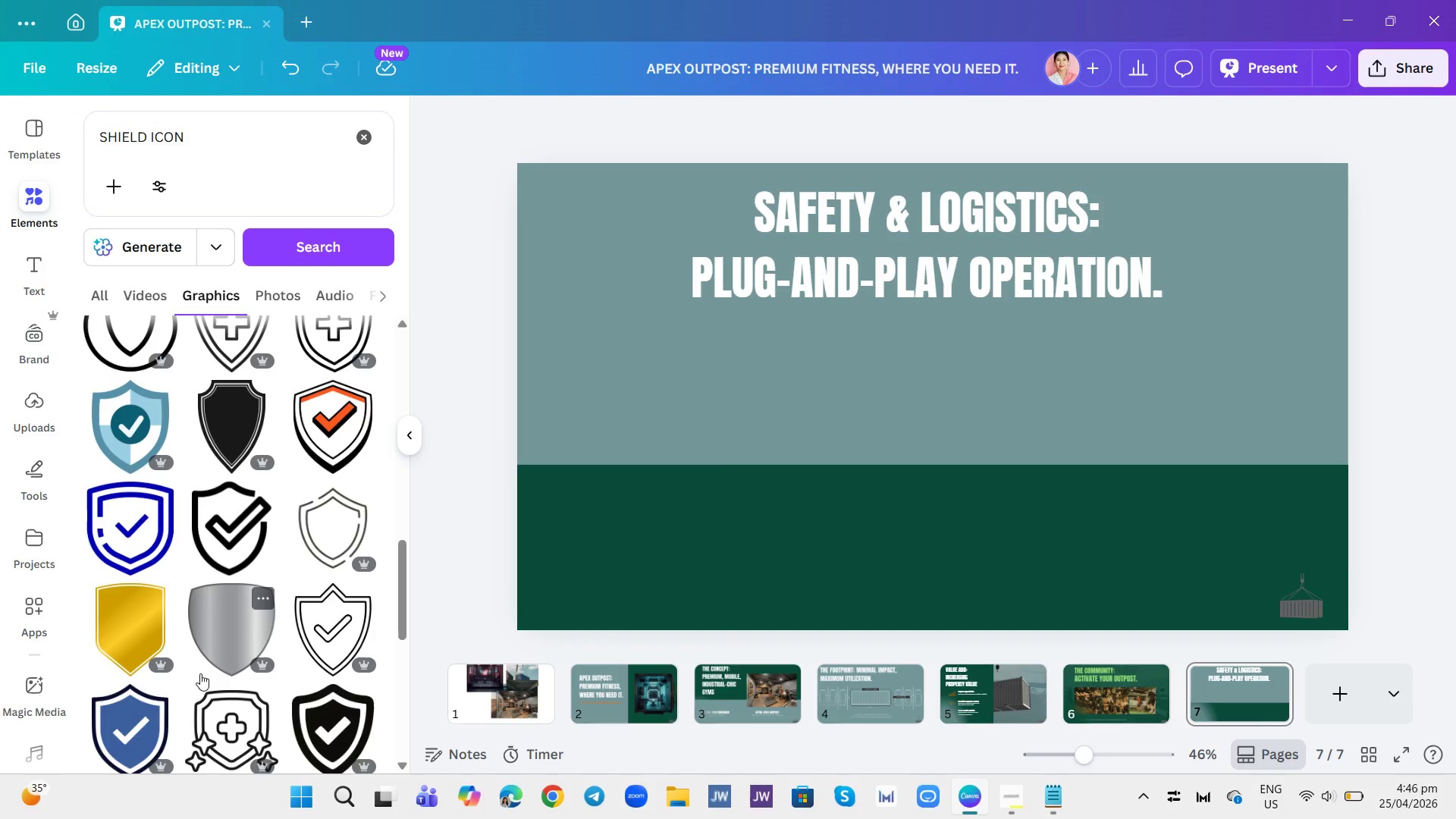 
mouse_move([199, 531])
 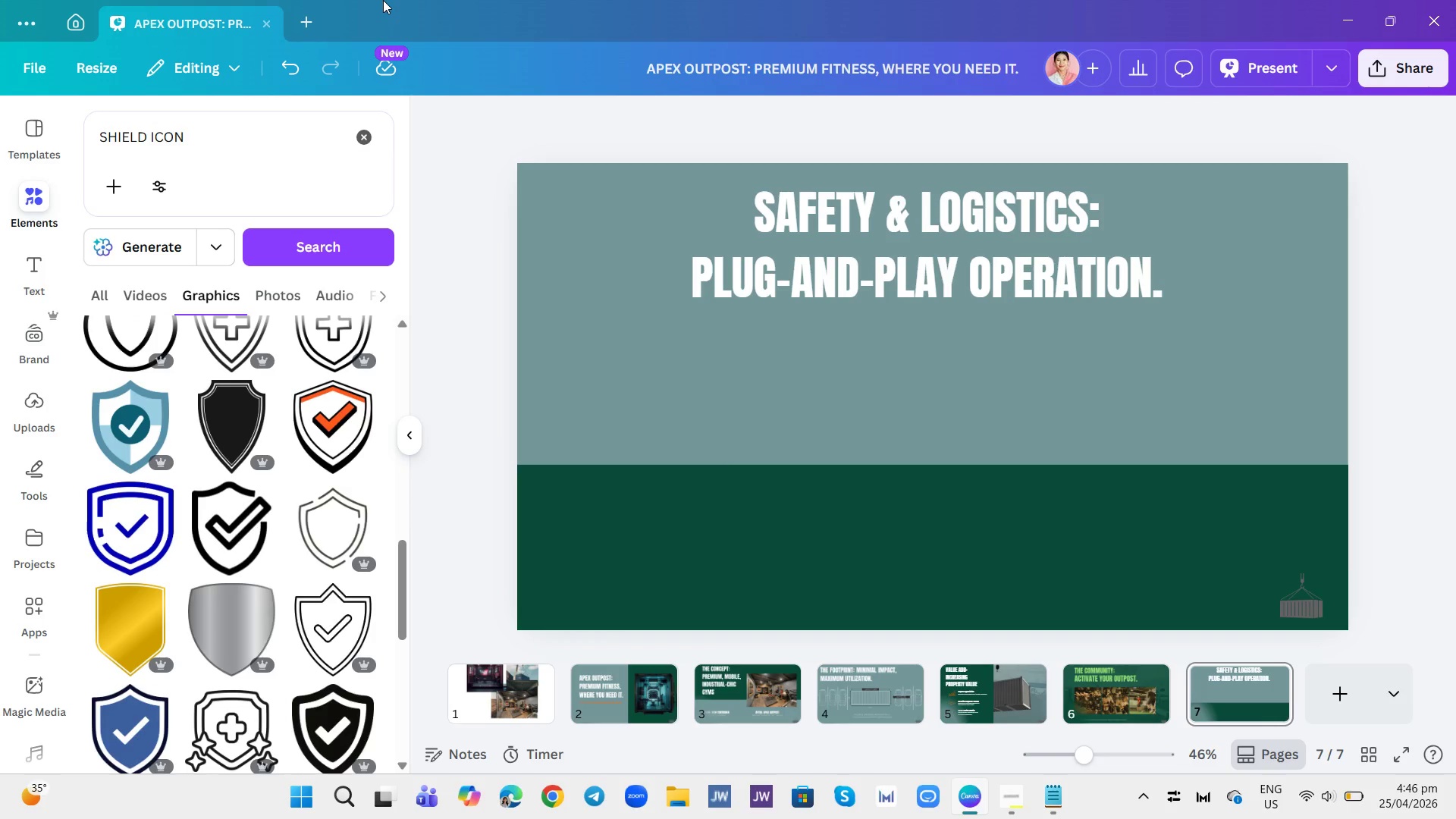 
wait(6.04)
 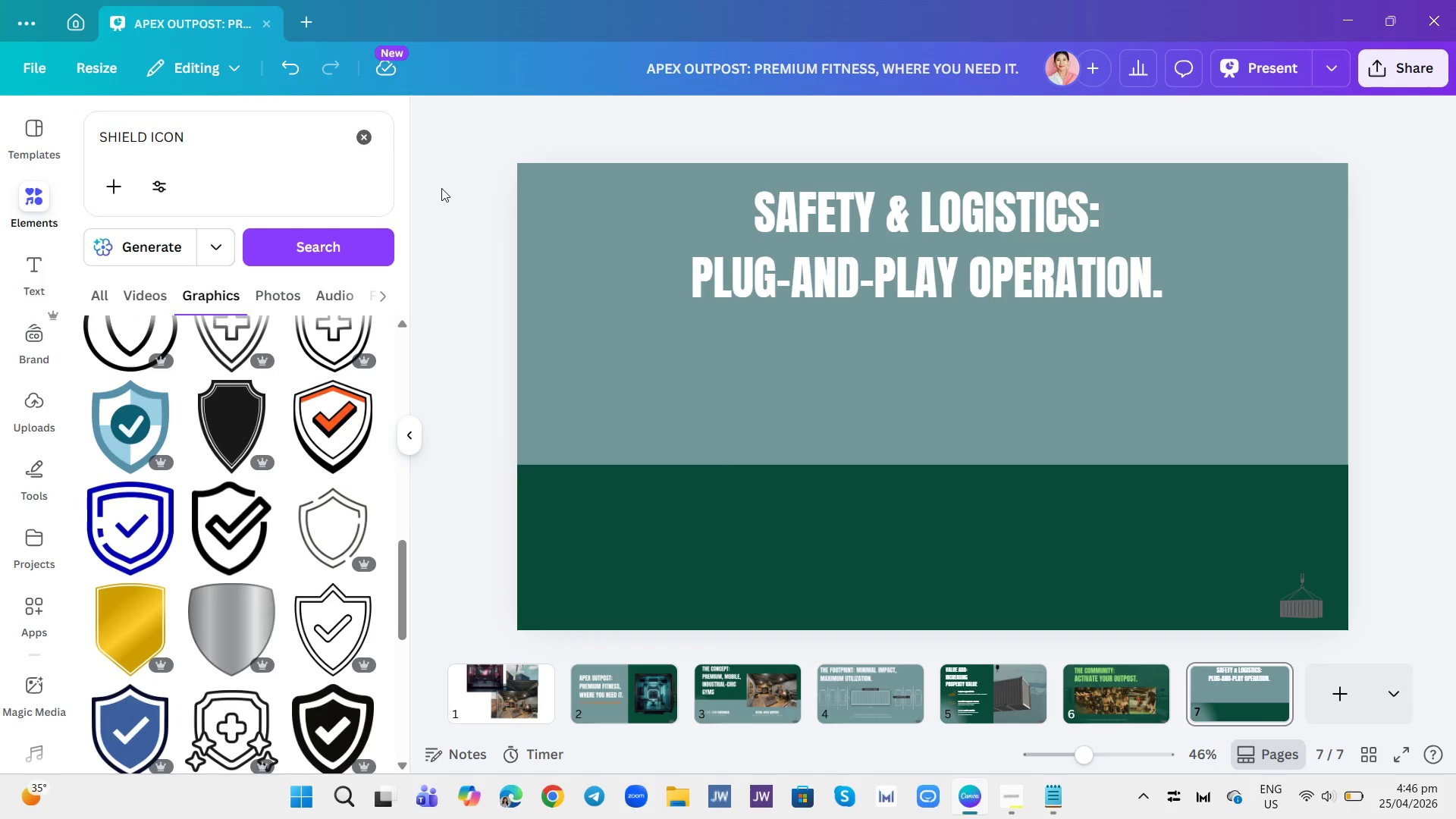 
scroll: coordinate [252, 431], scroll_direction: down, amount: 3.0
 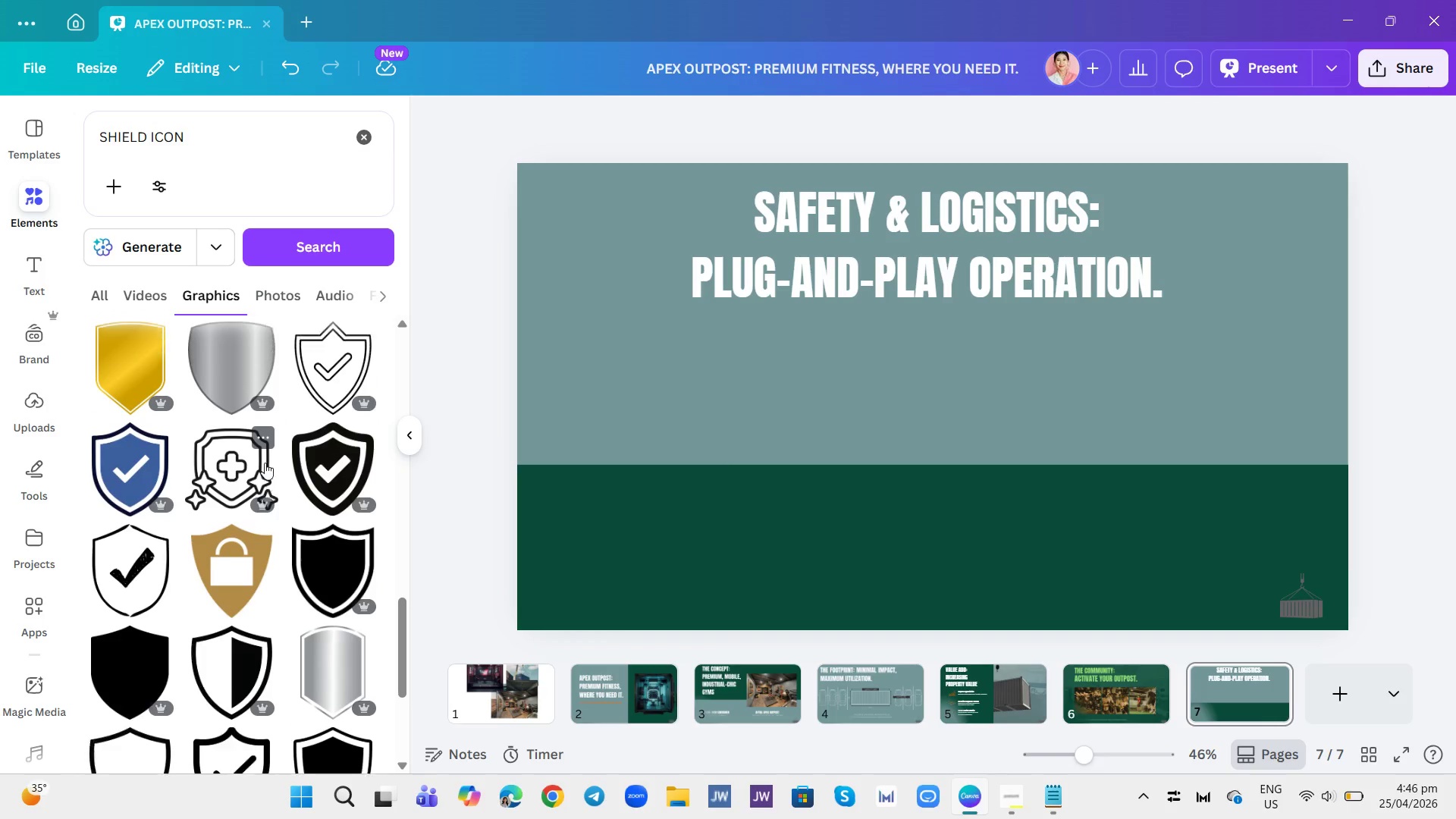 
scroll: coordinate [265, 463], scroll_direction: none, amount: 0.0
 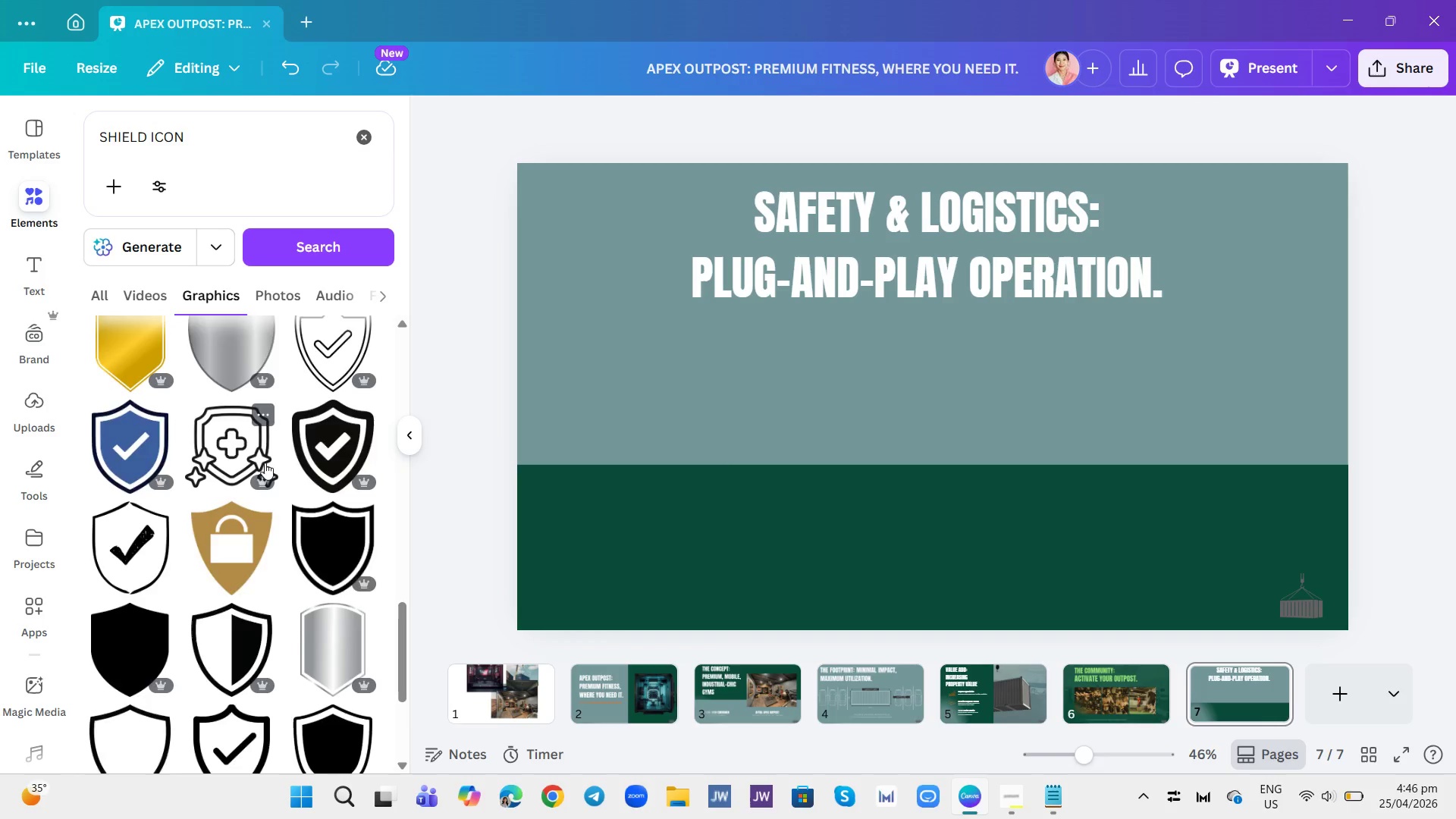 
scroll: coordinate [265, 463], scroll_direction: up, amount: 5.0
 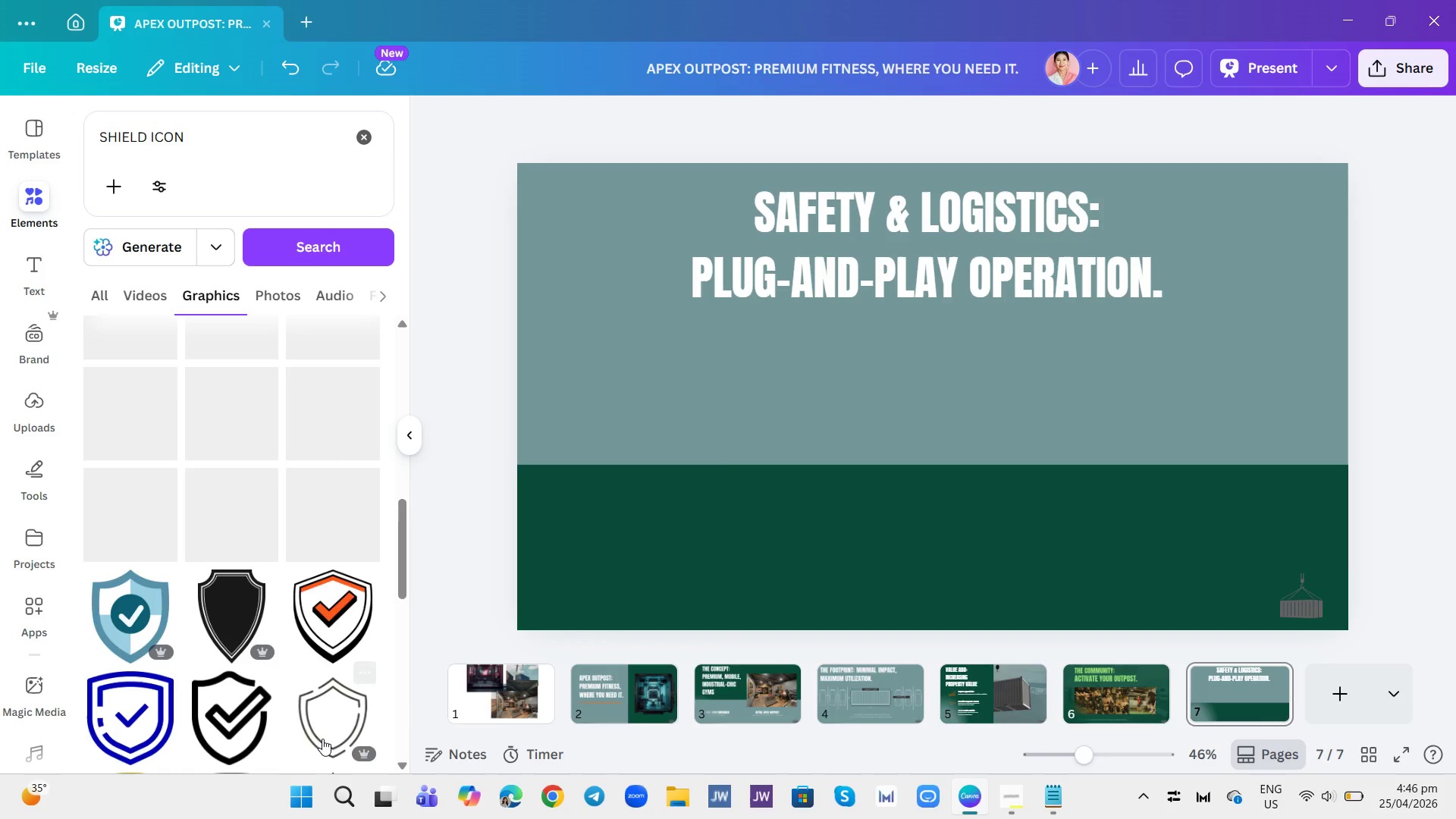 
scroll: coordinate [322, 739], scroll_direction: down, amount: 1.0
 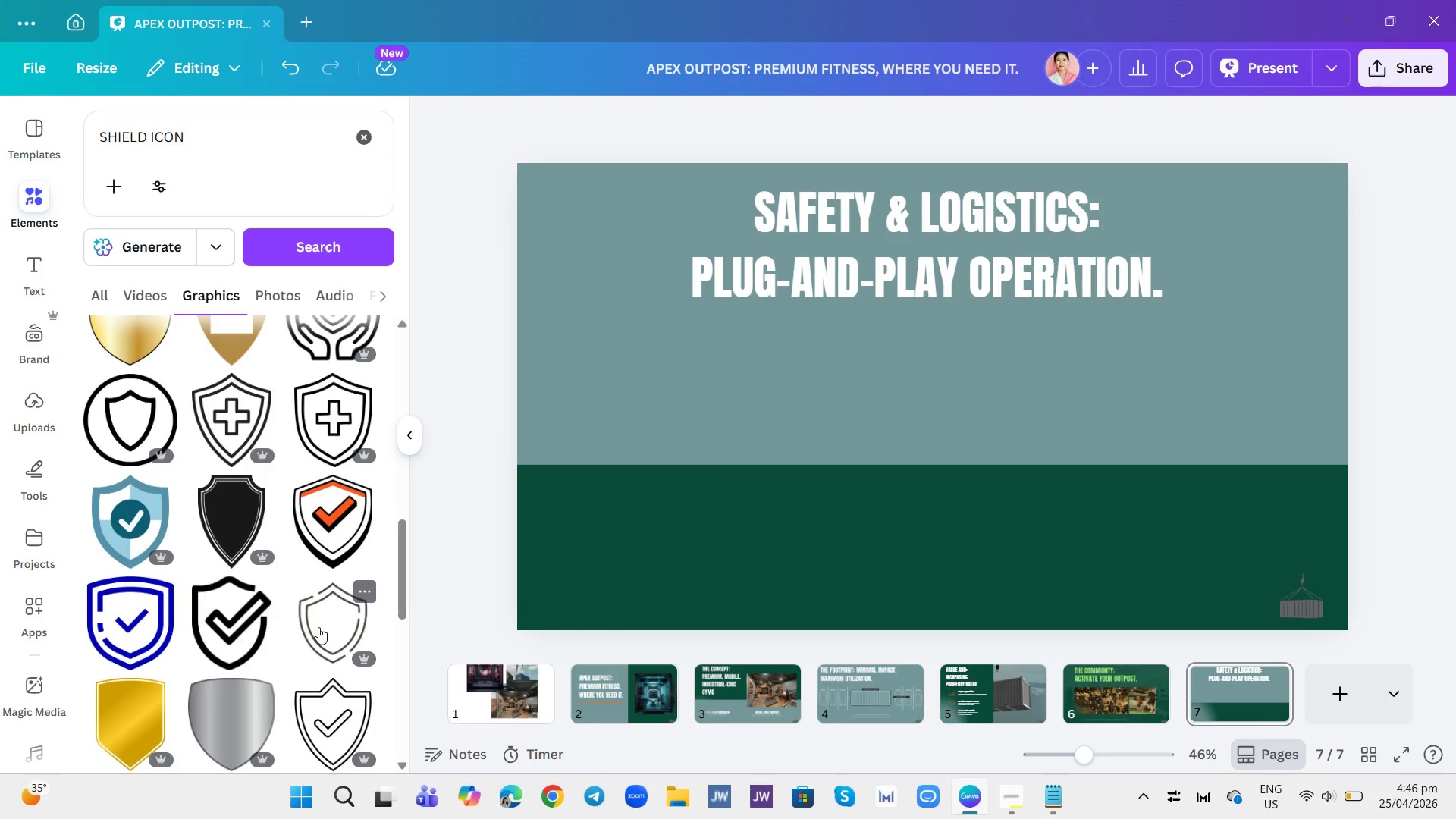 
left_click([318, 627])
 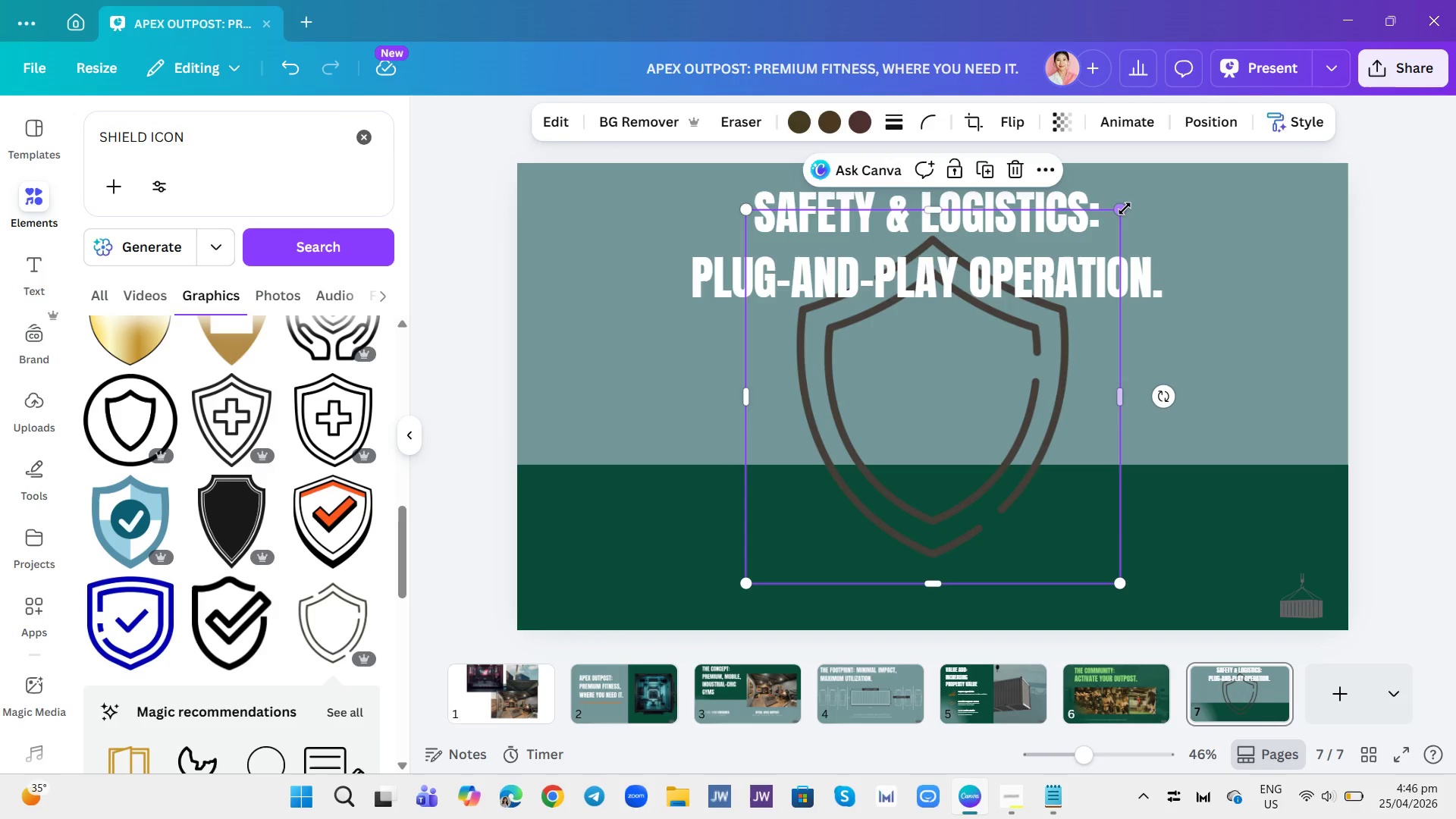 
left_click([1122, 198])
 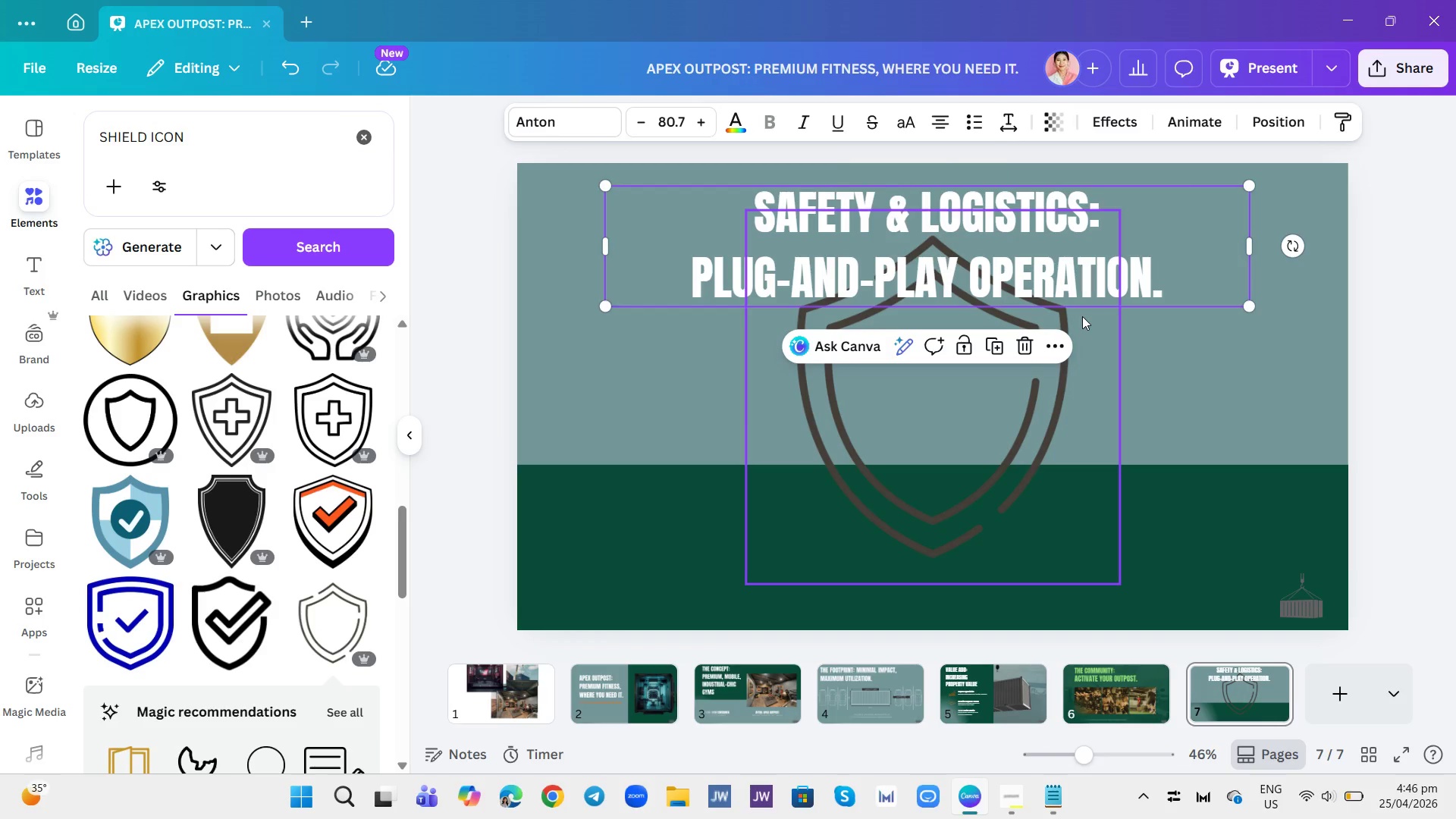 
left_click([1082, 316])
 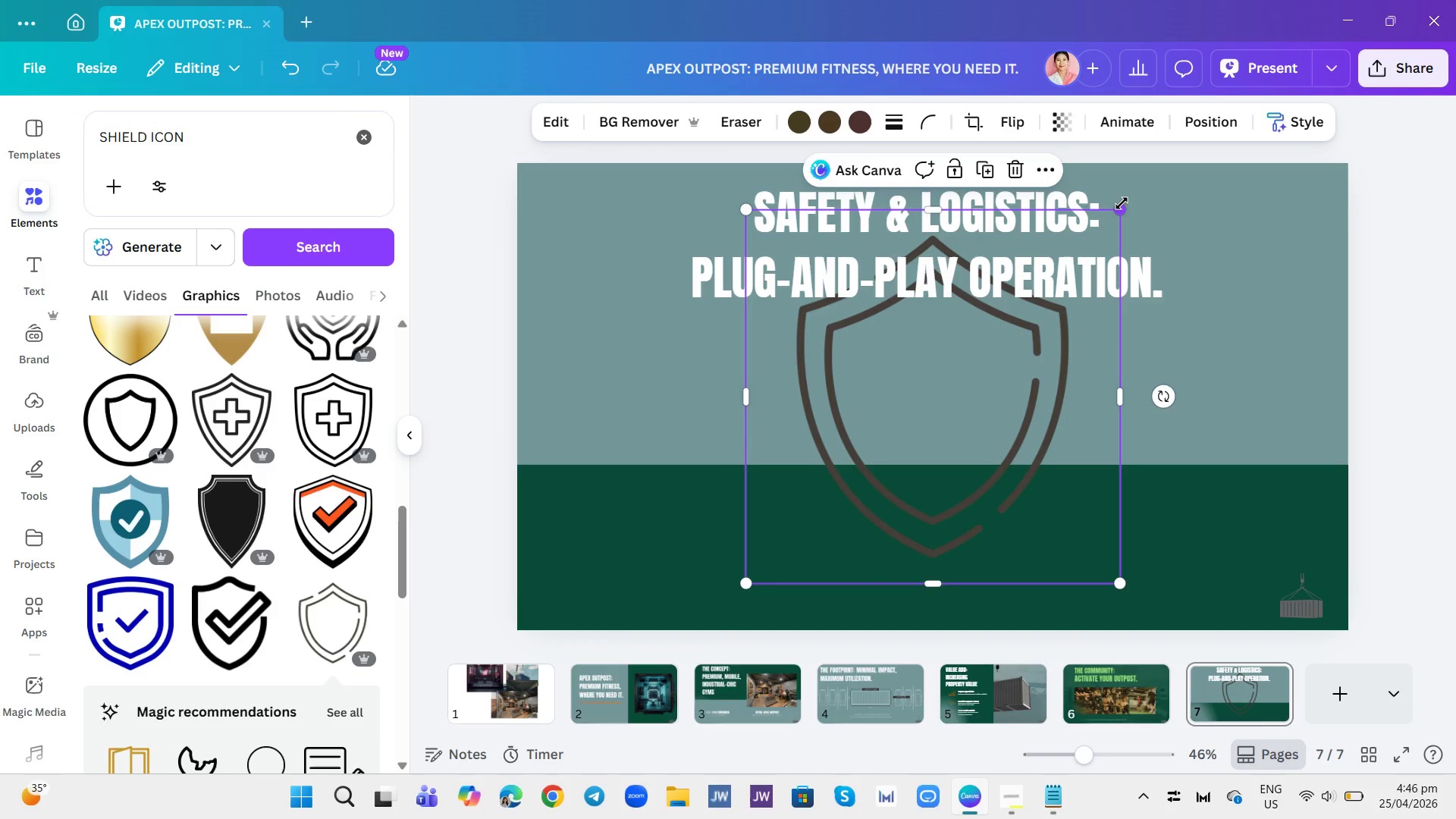 
left_click_drag(start_coordinate=[1122, 203], to_coordinate=[1006, 394])
 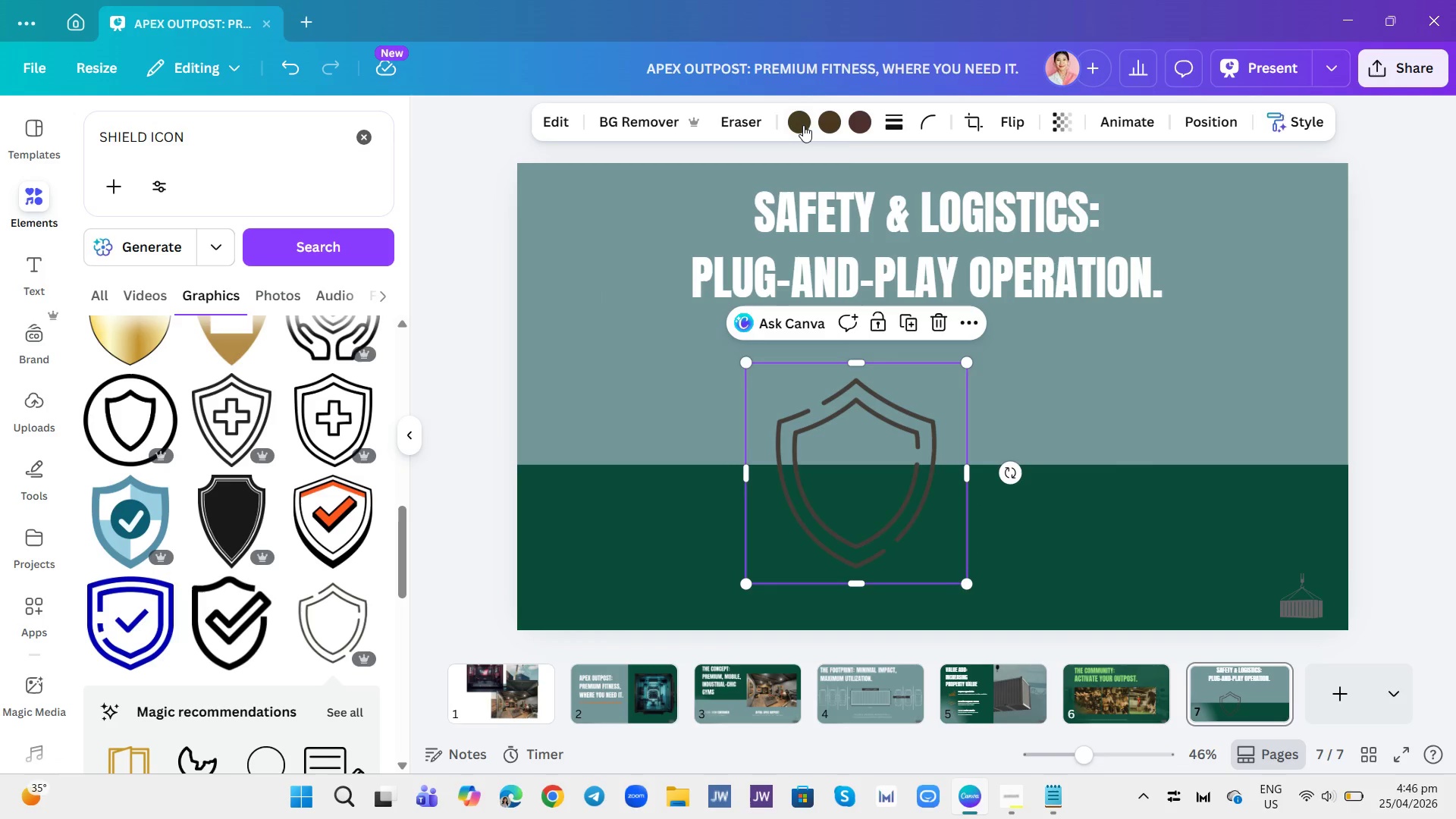 
left_click([803, 125])
 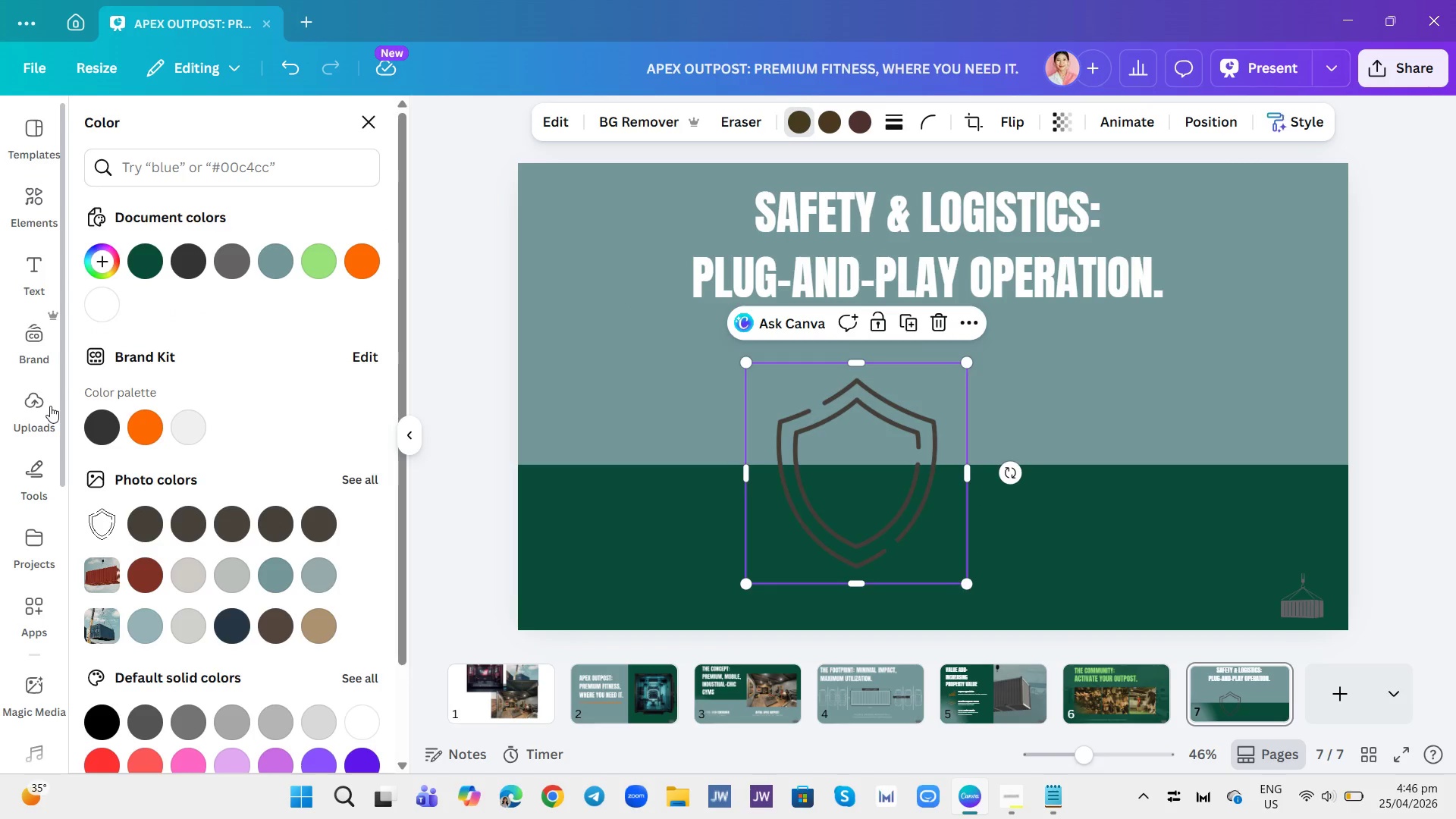 
left_click([150, 412])
 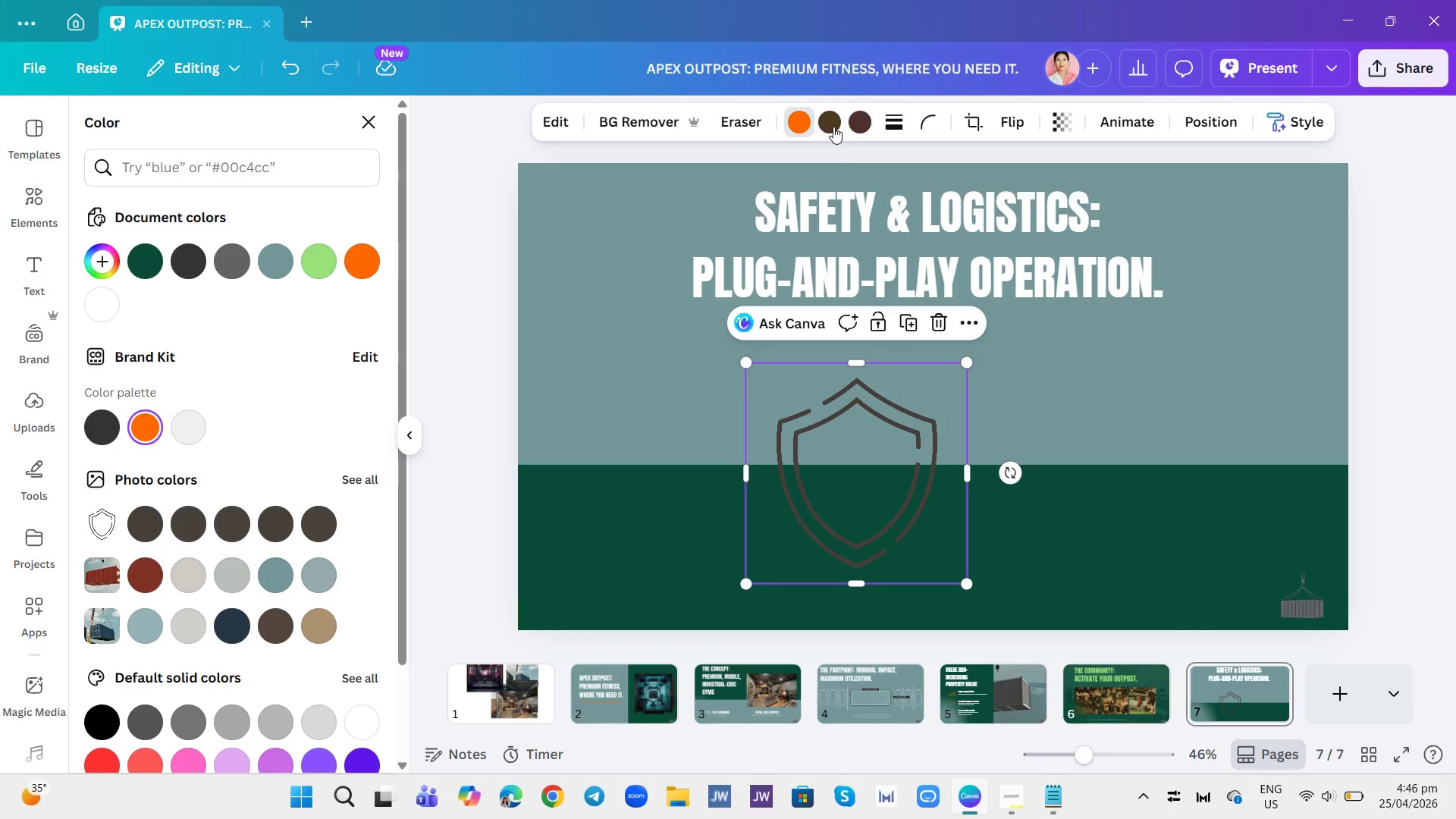 
left_click([833, 127])
 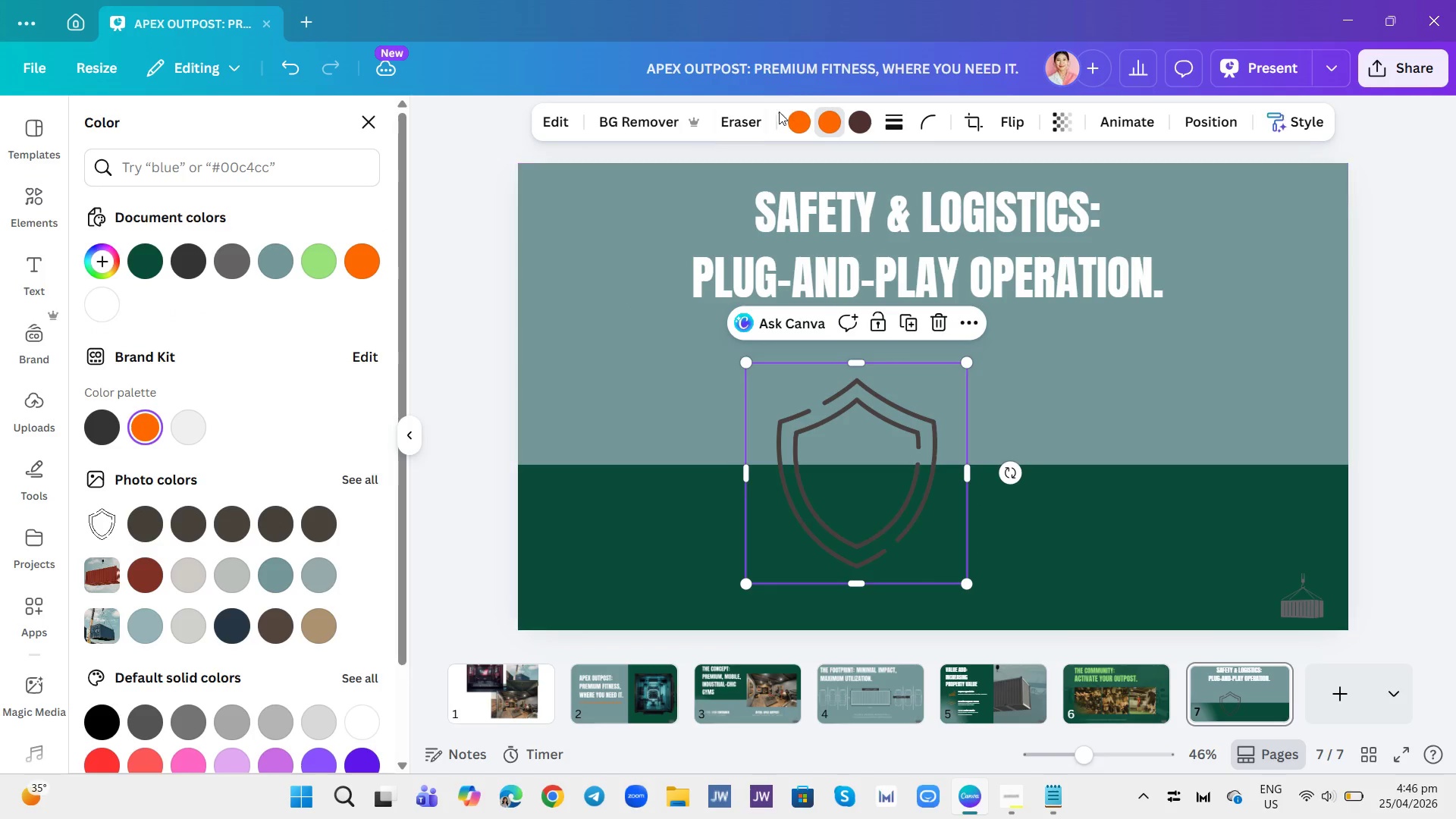 
left_click([869, 129])
 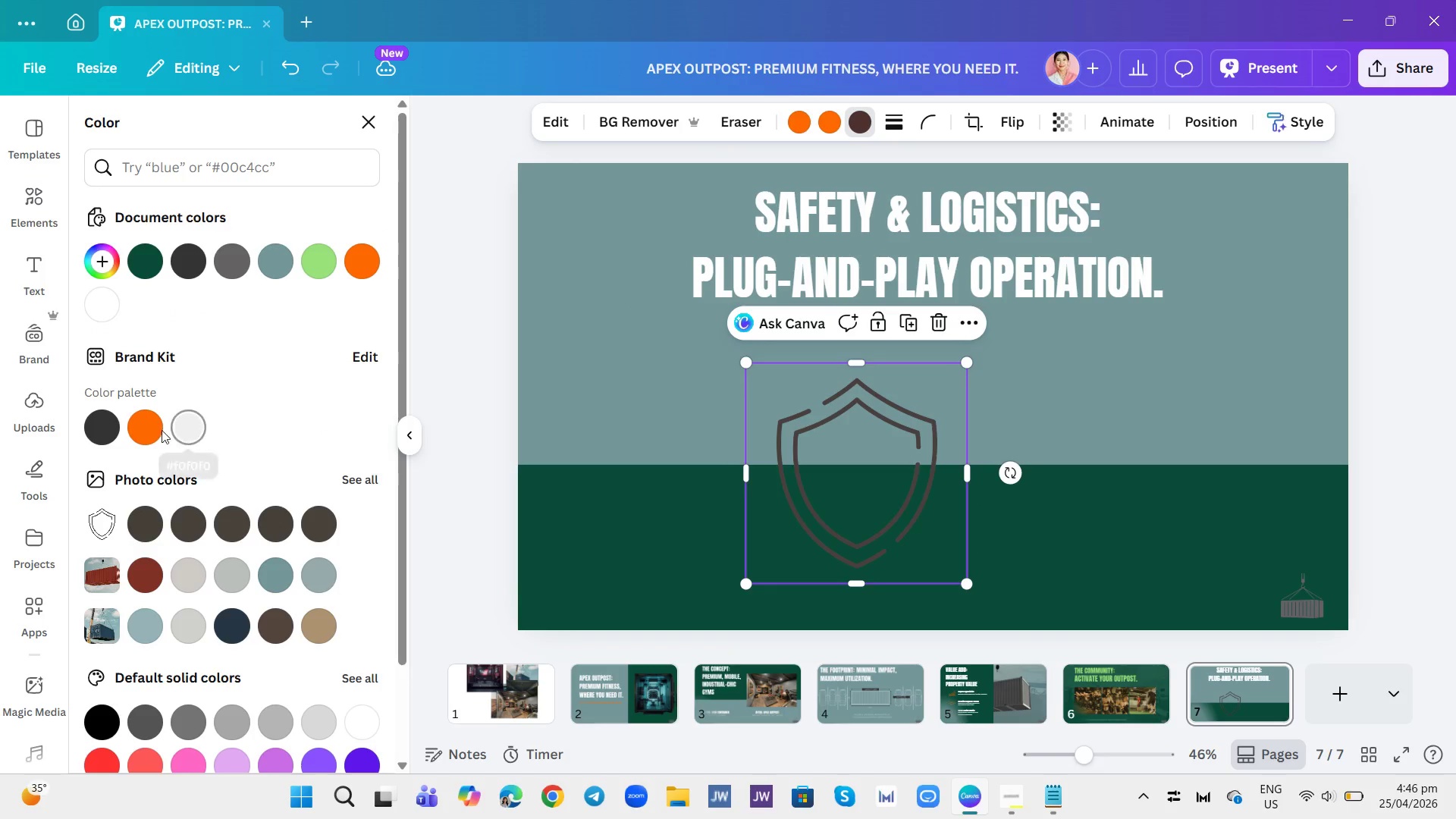 
left_click([147, 429])
 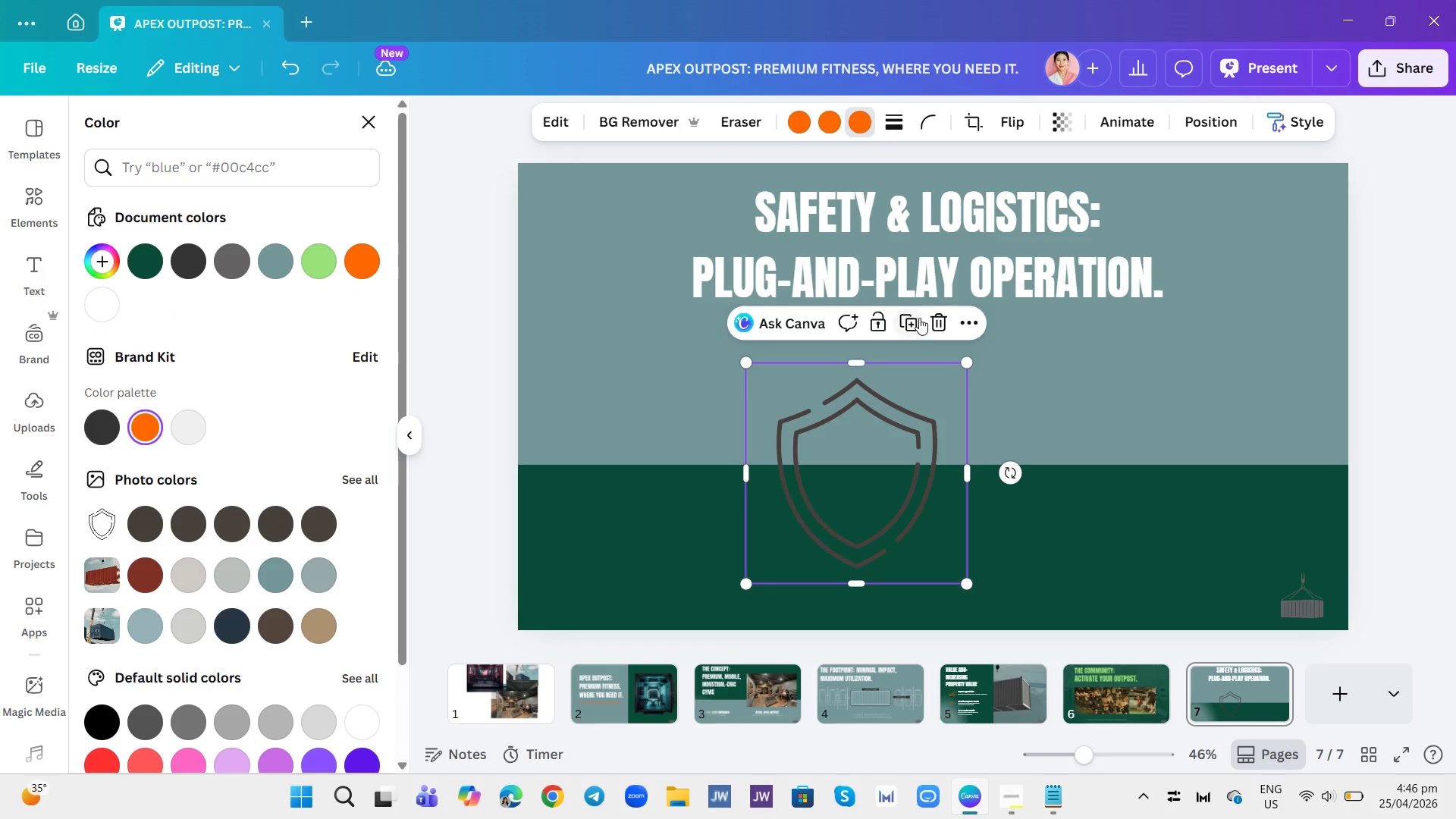 
left_click([930, 318])
 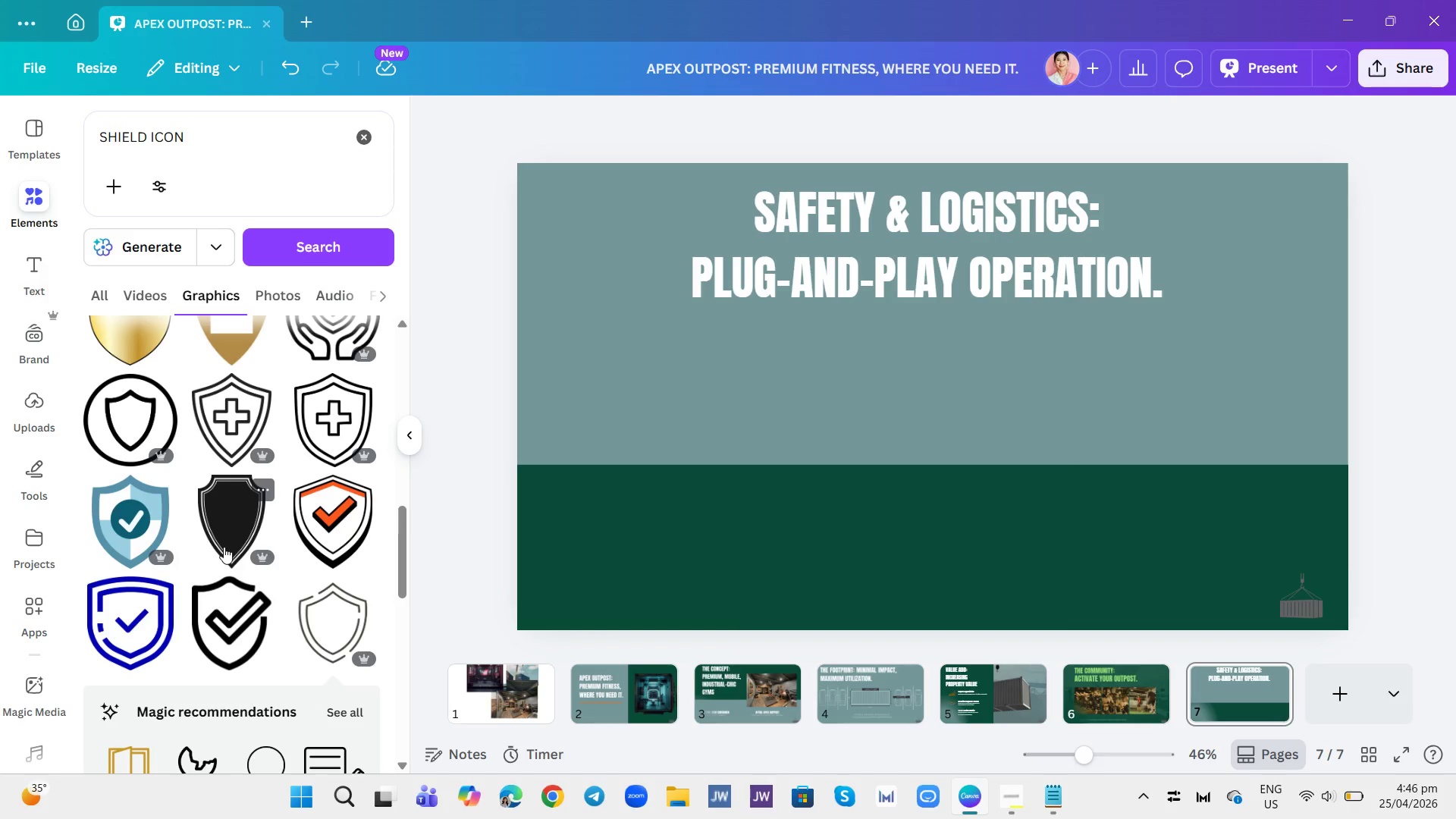 
scroll: coordinate [213, 577], scroll_direction: down, amount: 3.0
 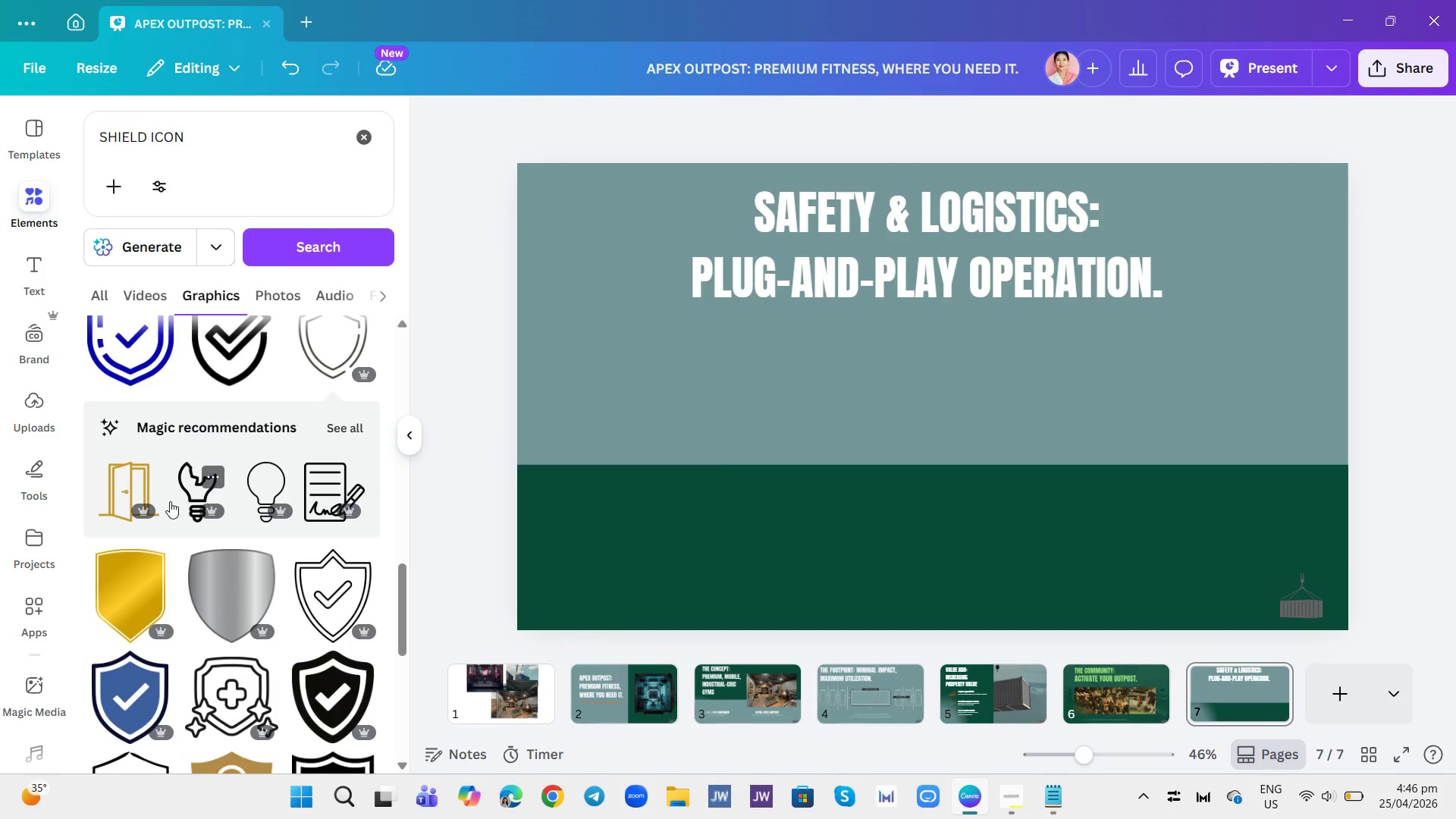 
scroll: coordinate [200, 598], scroll_direction: up, amount: 27.0
 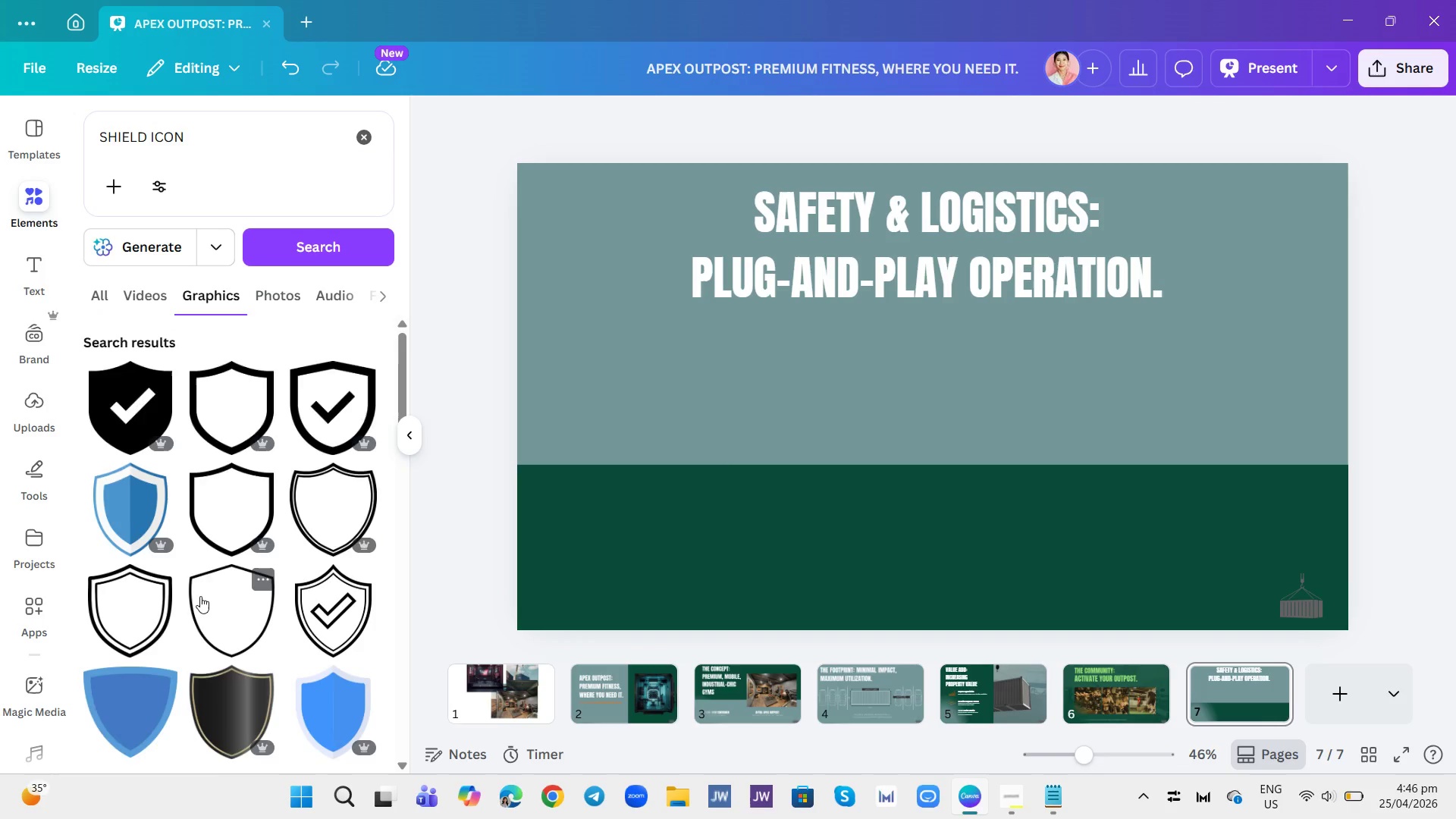 
scroll: coordinate [200, 596], scroll_direction: down, amount: 2.0
 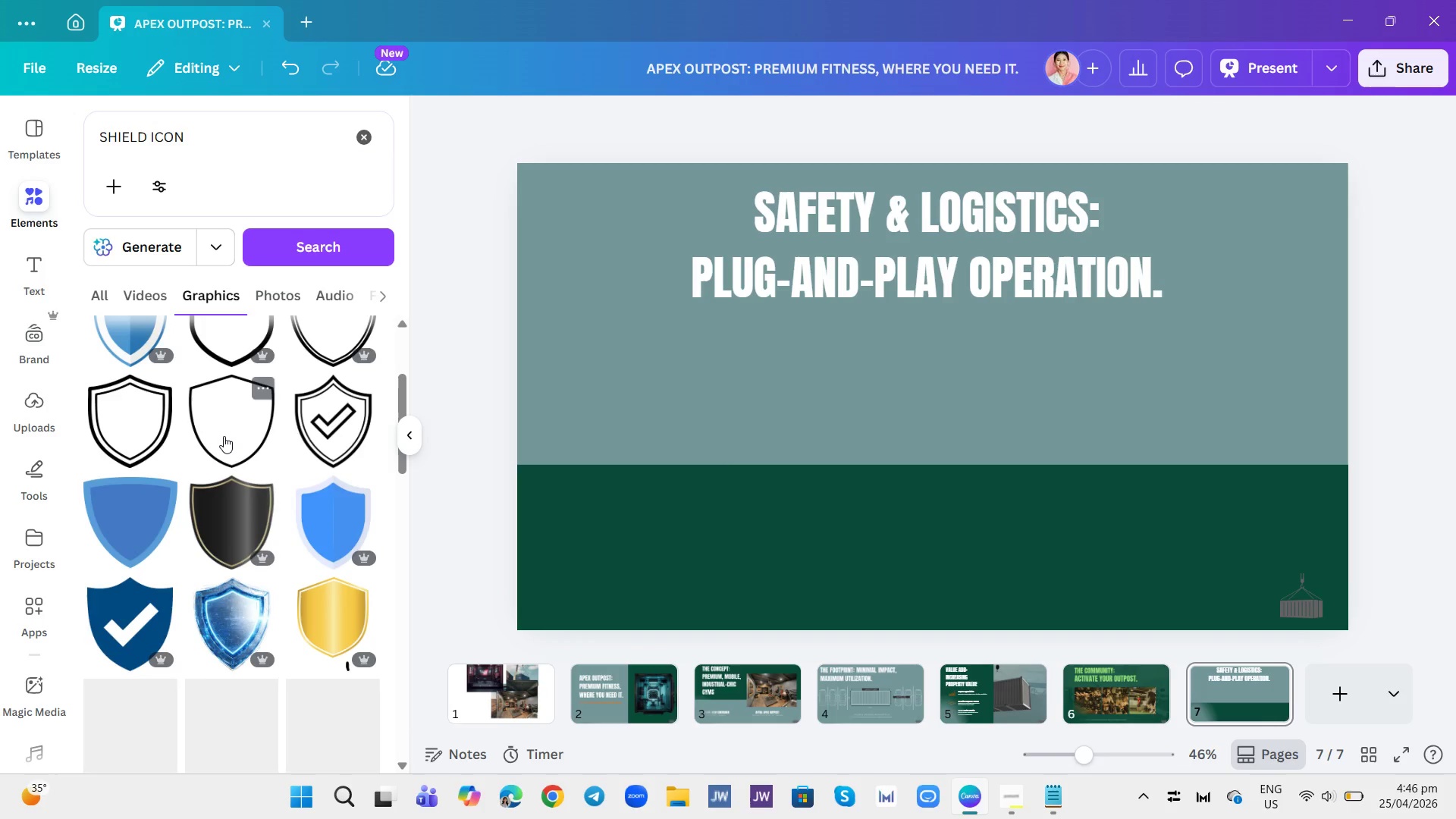 
left_click([224, 436])
 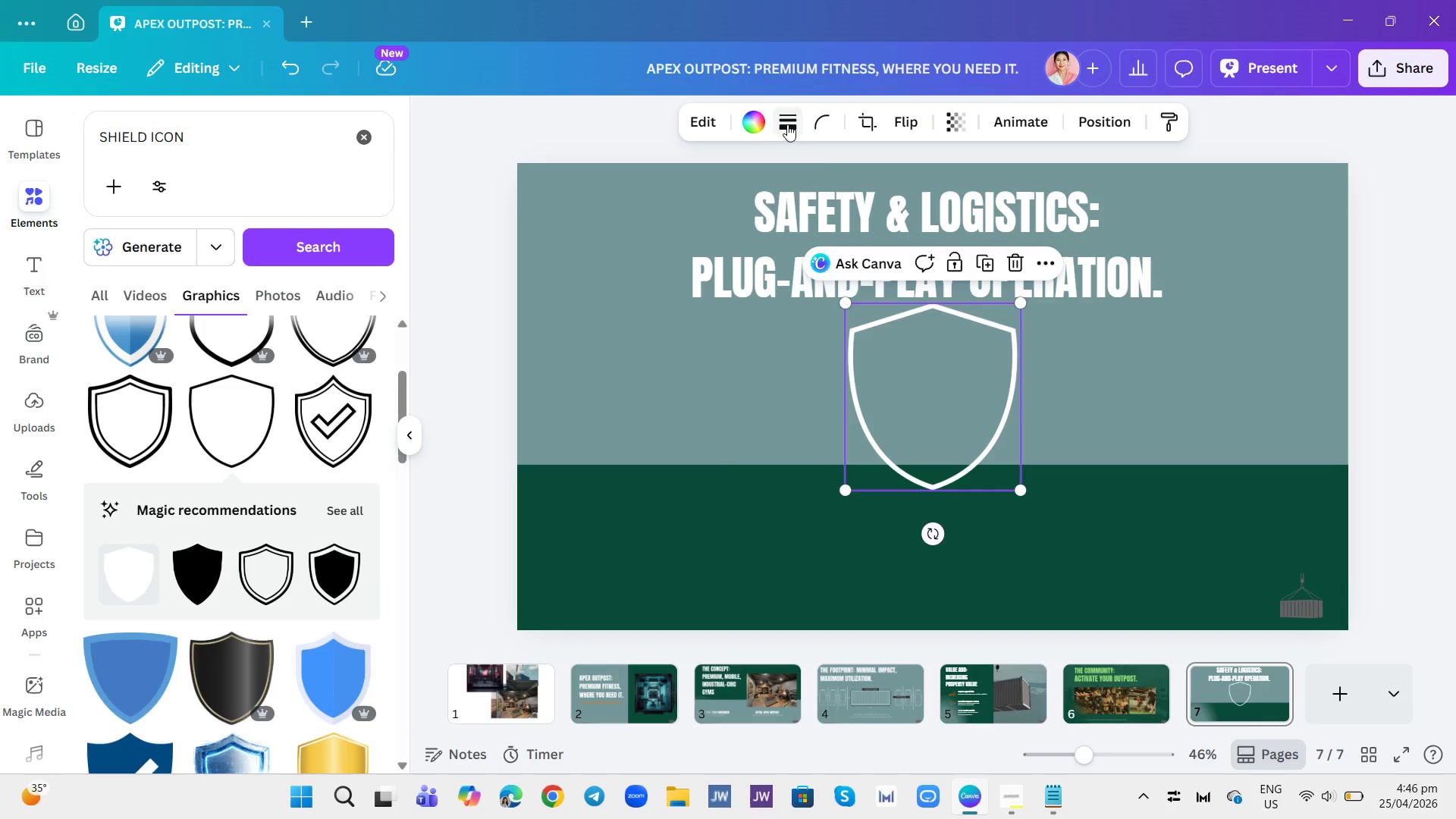 
left_click([763, 124])
 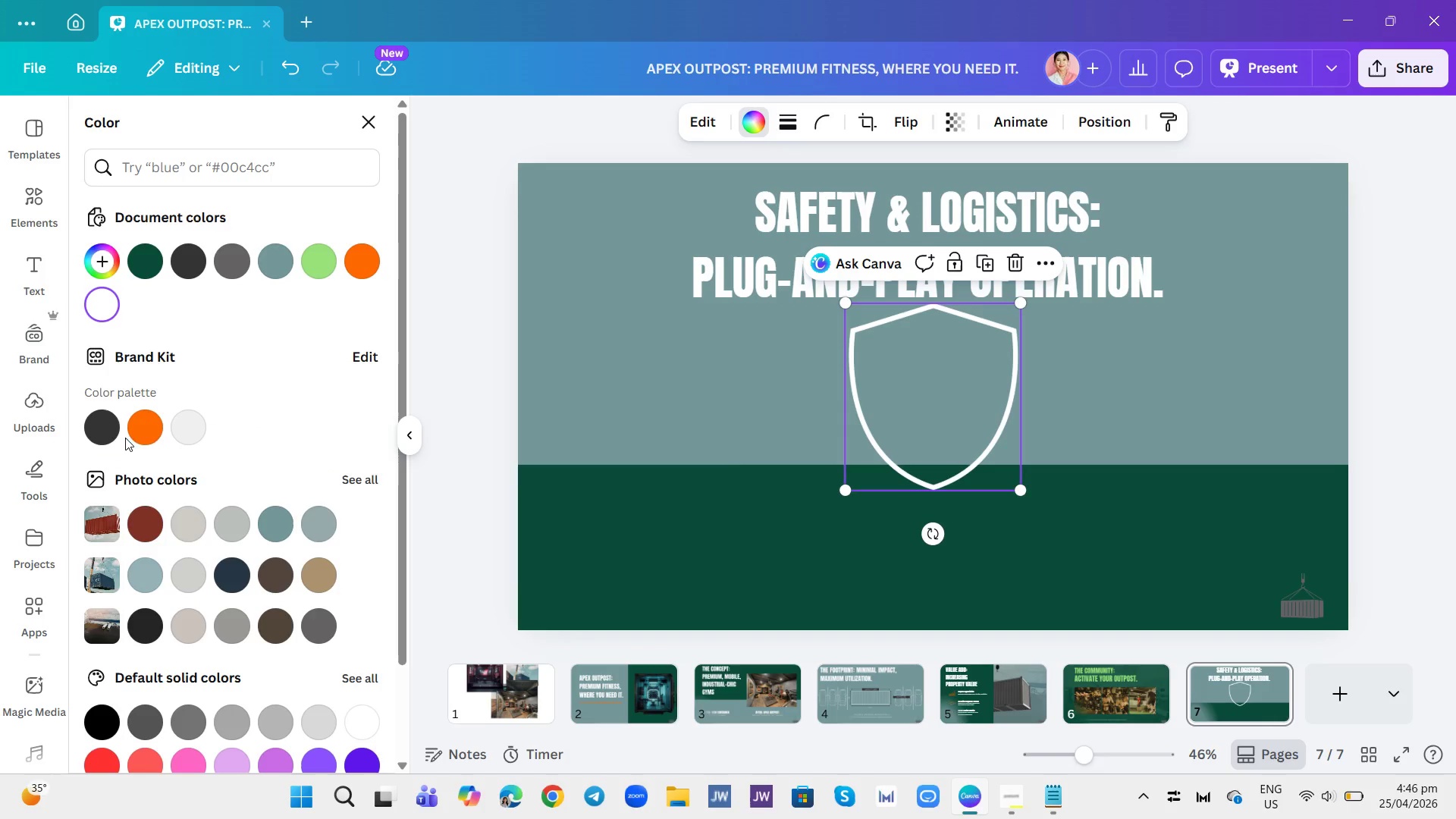 
left_click([149, 416])
 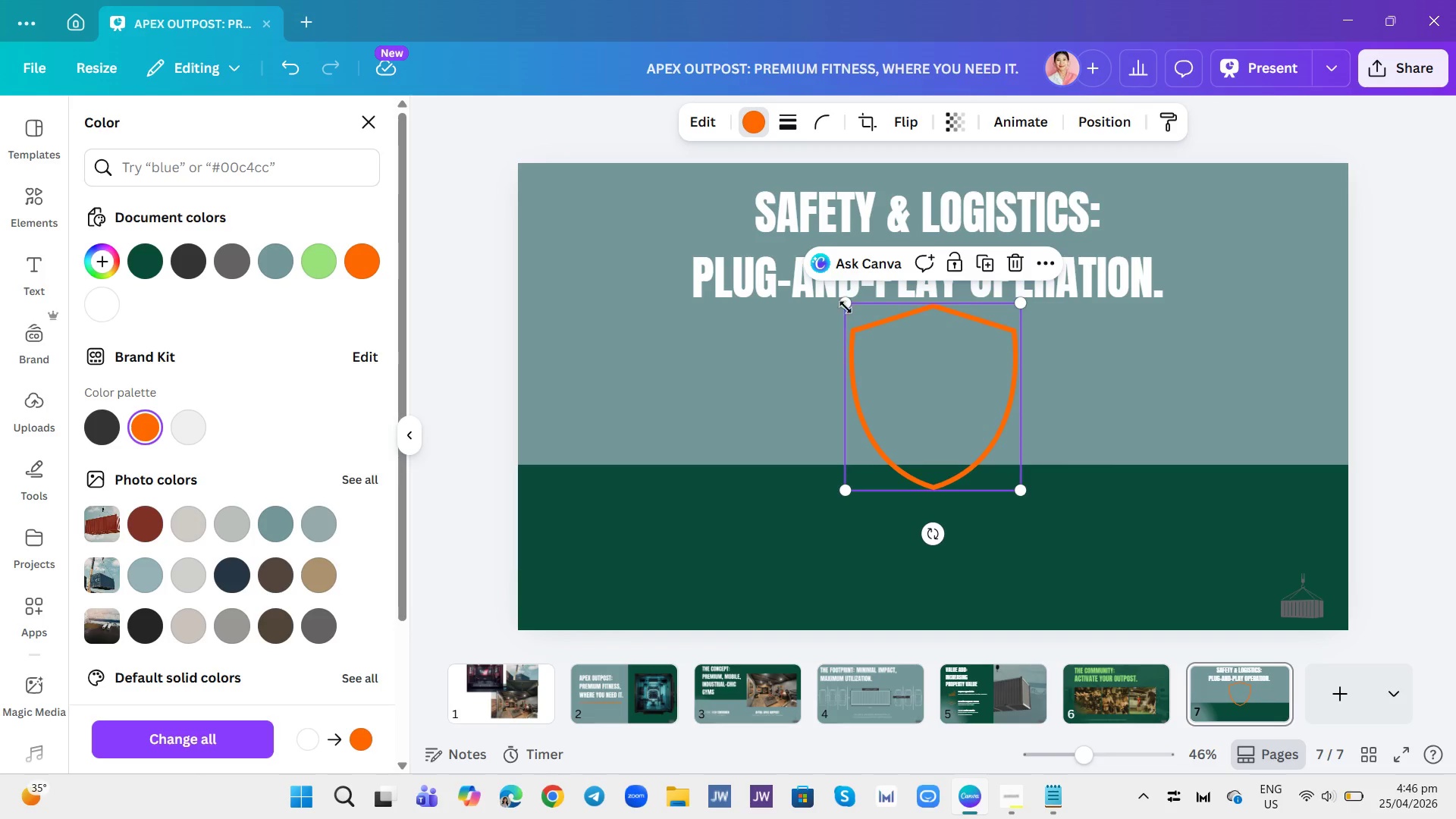 
left_click_drag(start_coordinate=[845, 306], to_coordinate=[948, 468])
 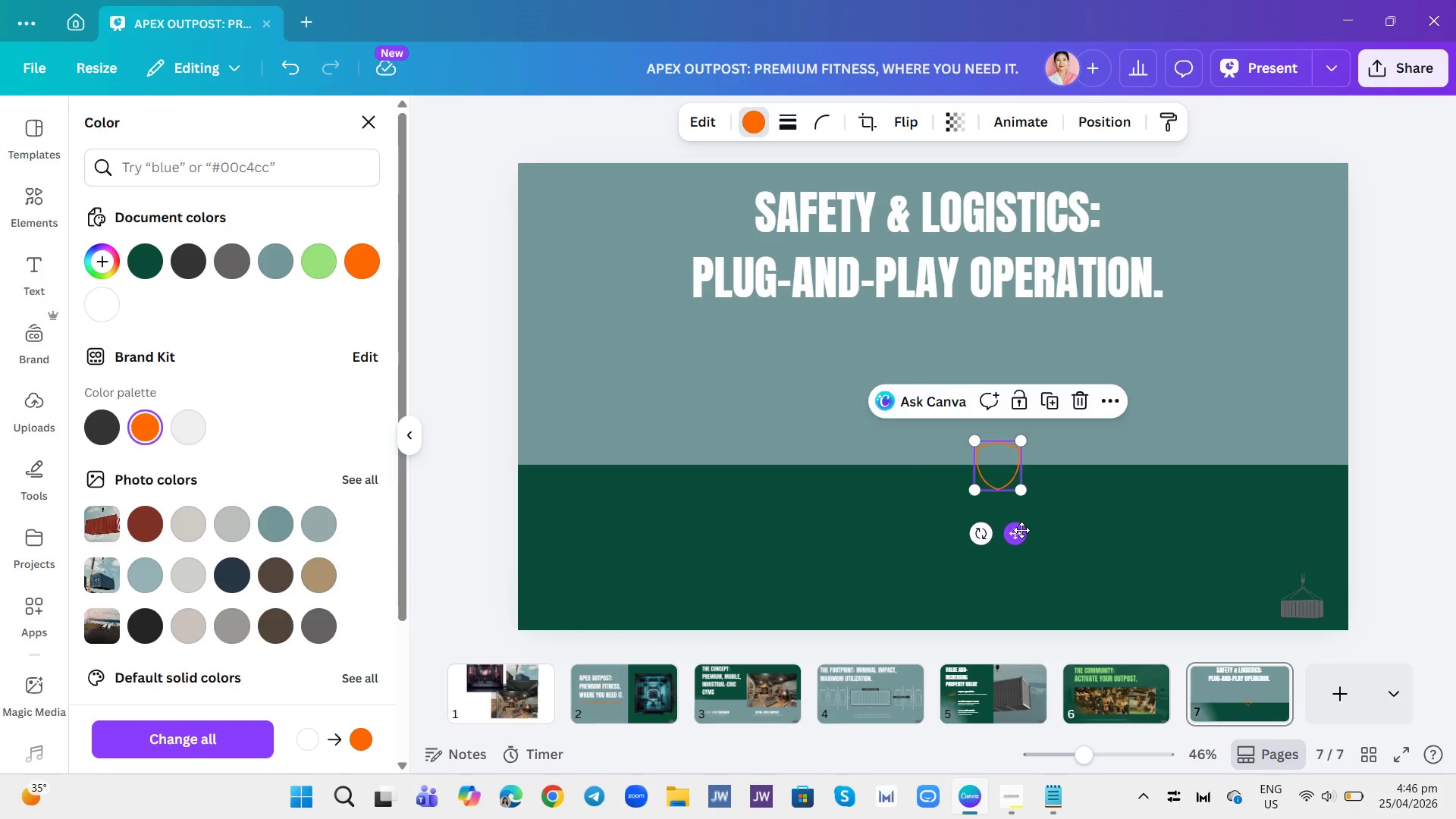 
left_click_drag(start_coordinate=[1021, 530], to_coordinate=[757, 414])
 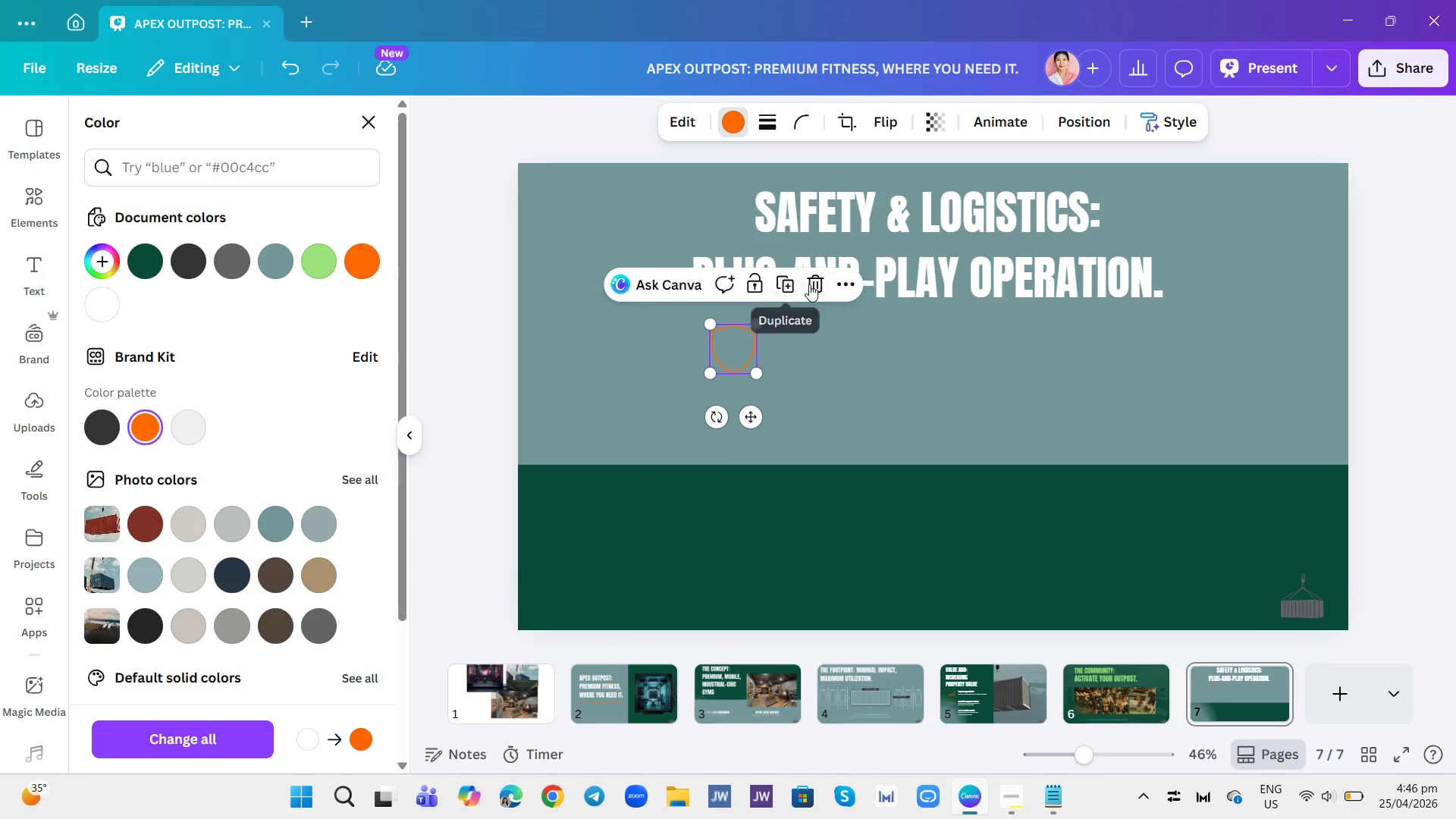 
left_click([809, 284])
 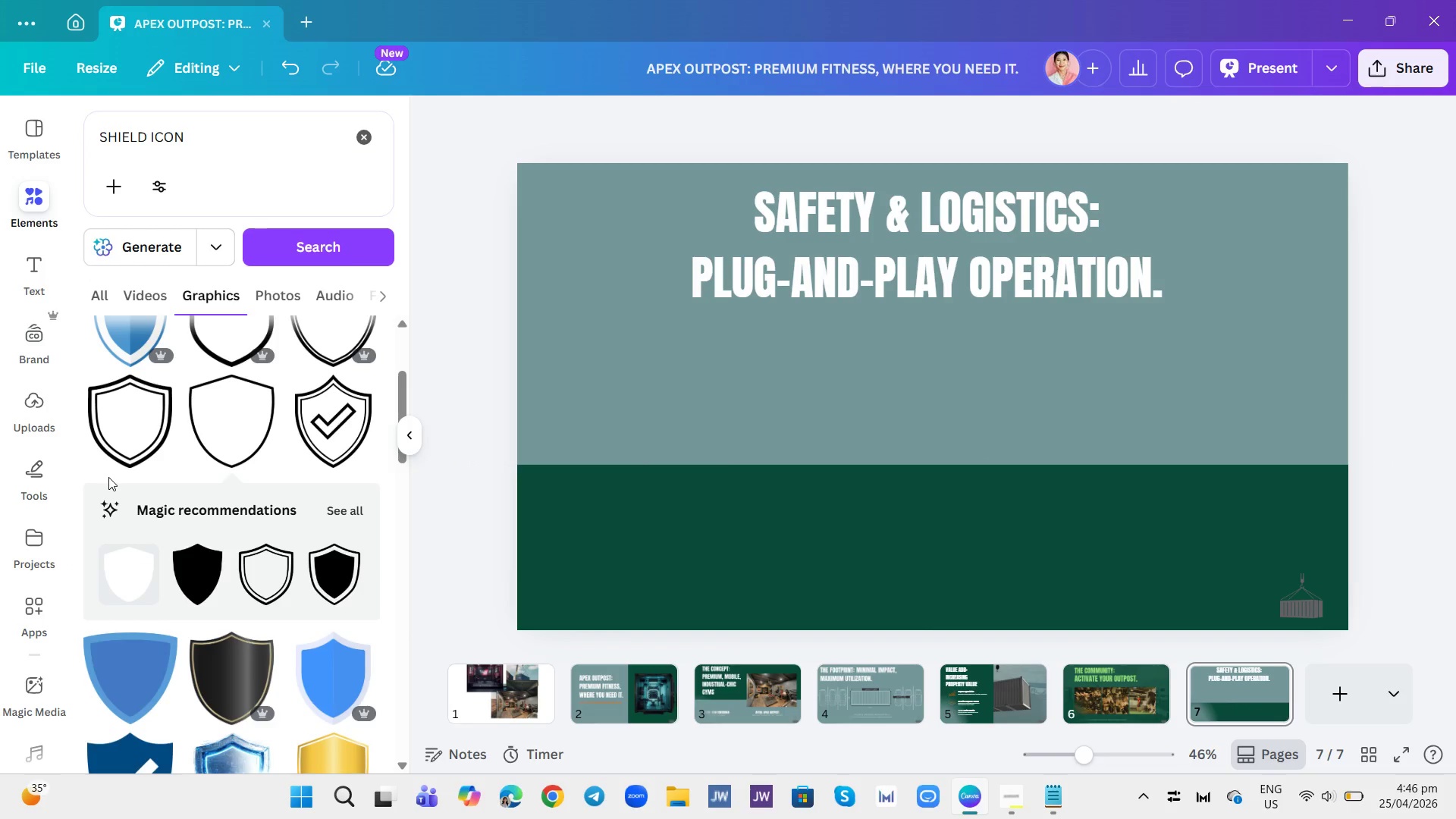 
scroll: coordinate [214, 552], scroll_direction: down, amount: 10.0
 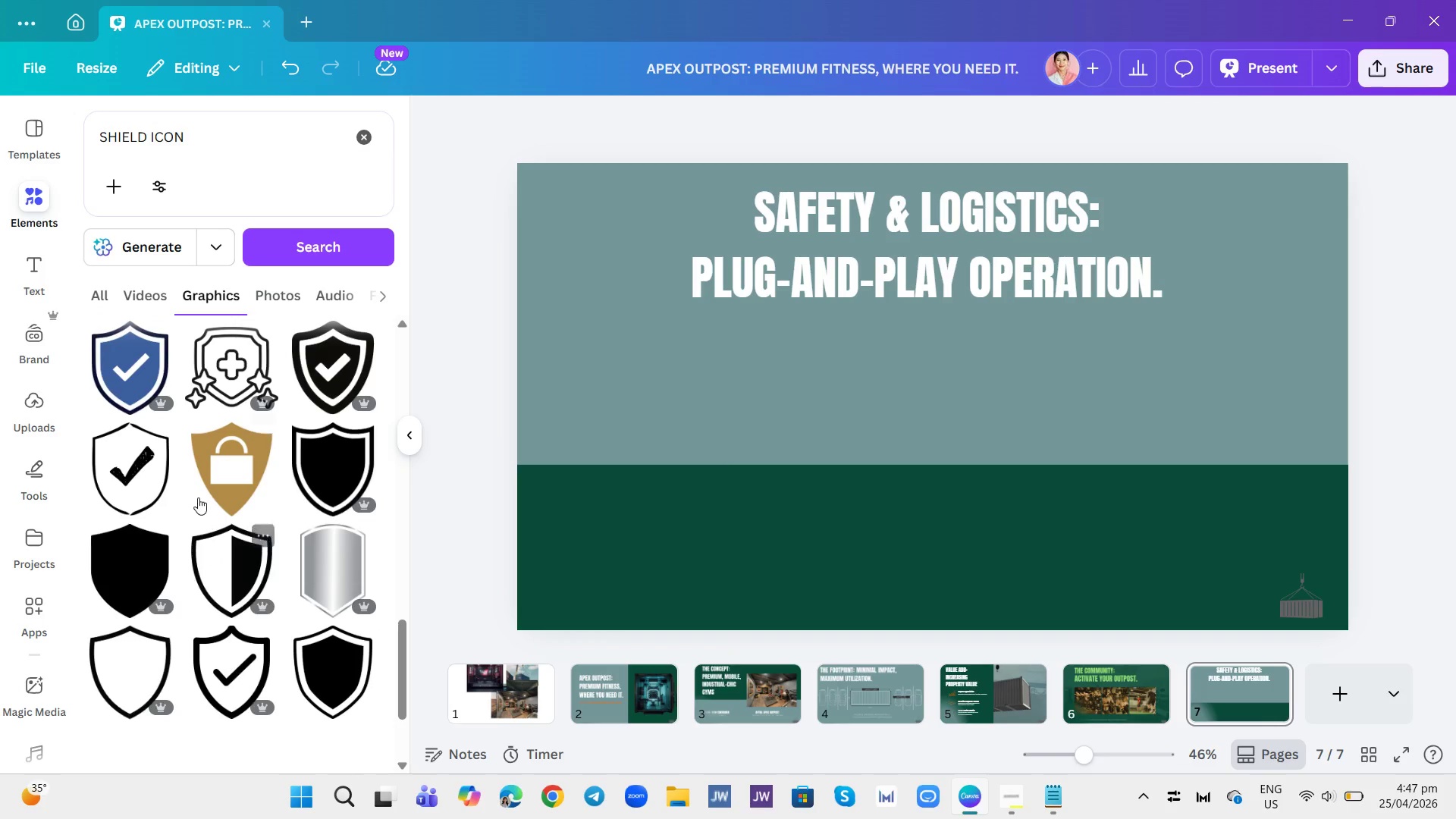 
left_click([117, 378])
 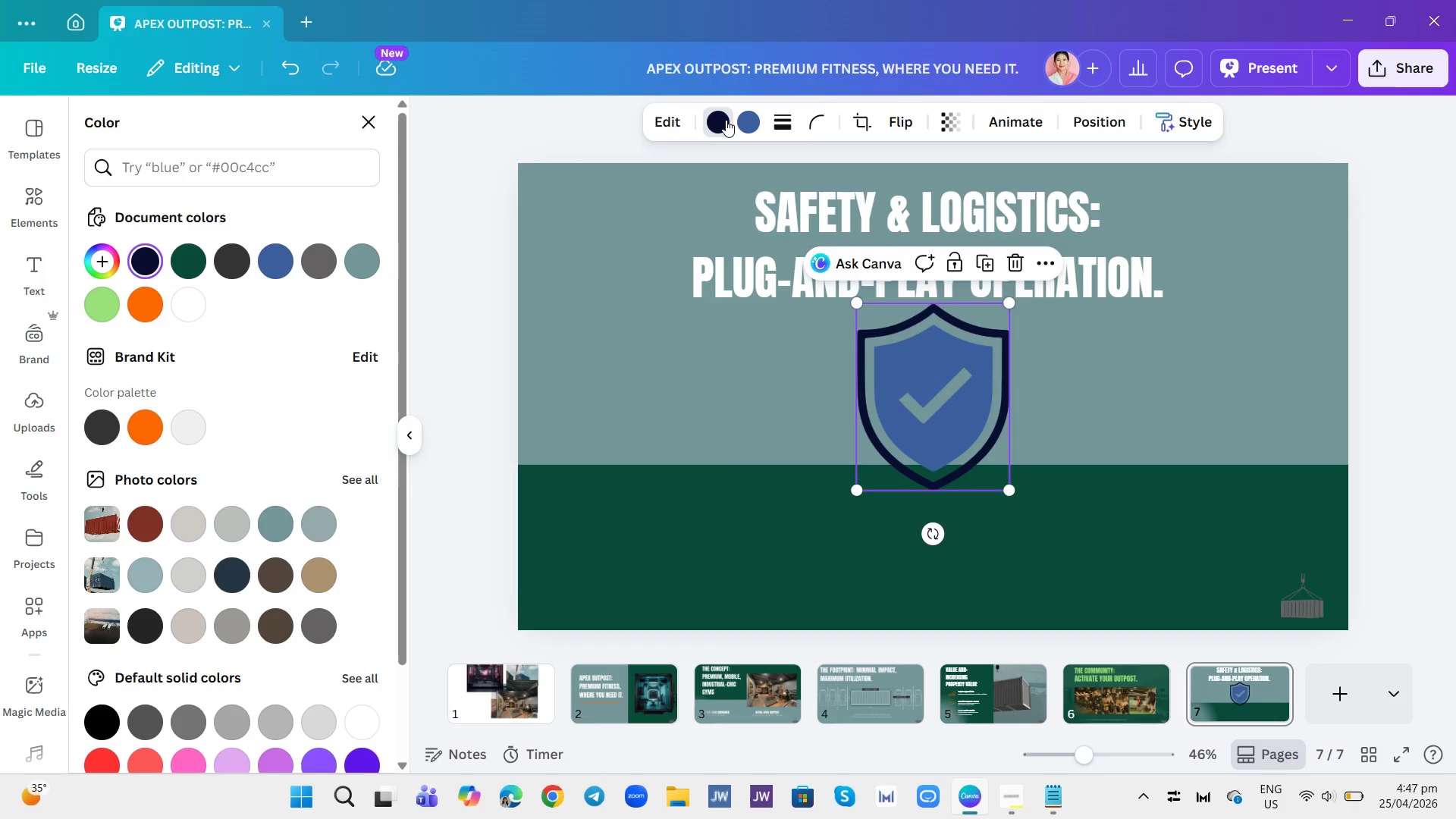 
wait(5.11)
 